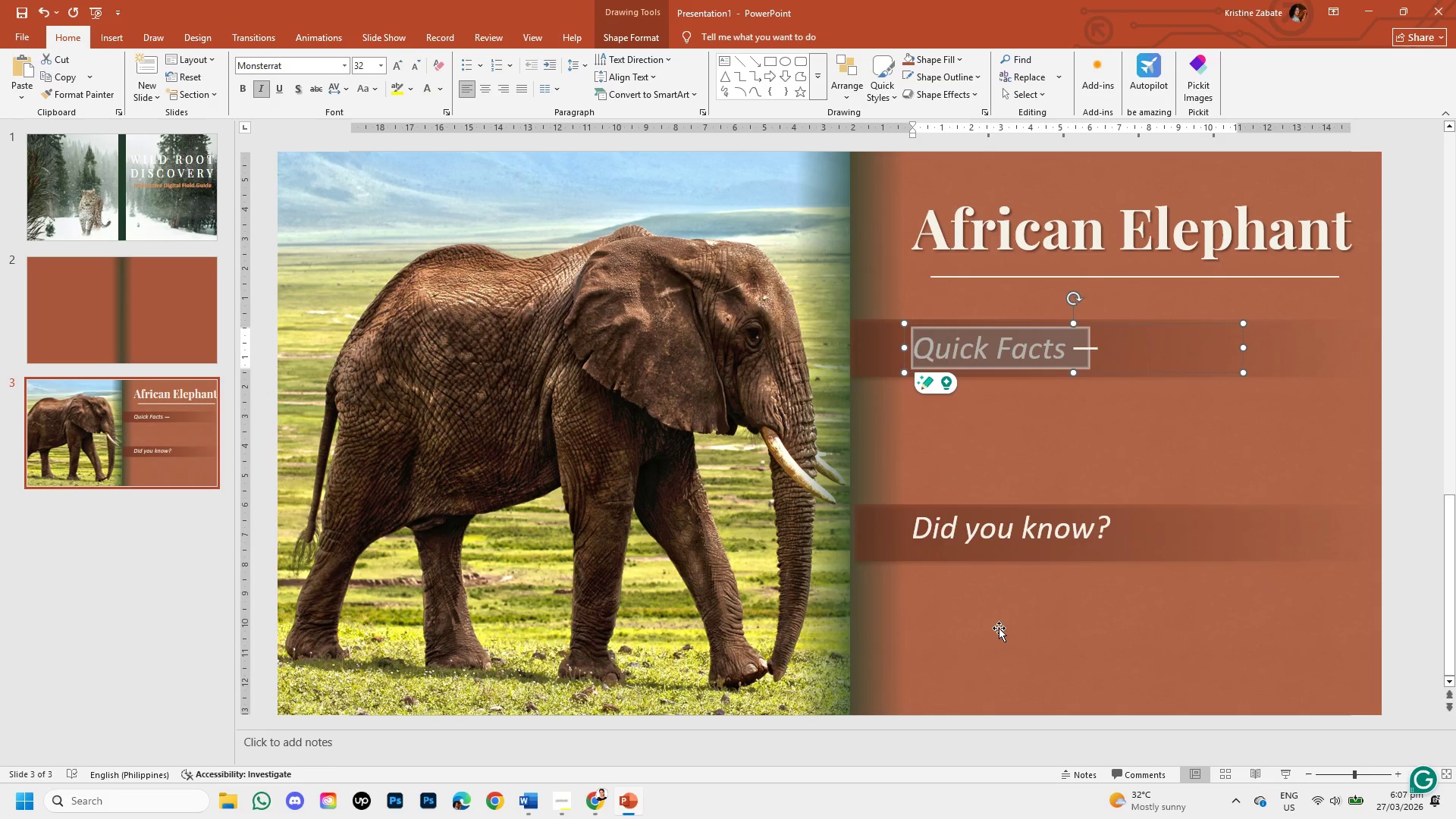 
left_click([999, 628])
 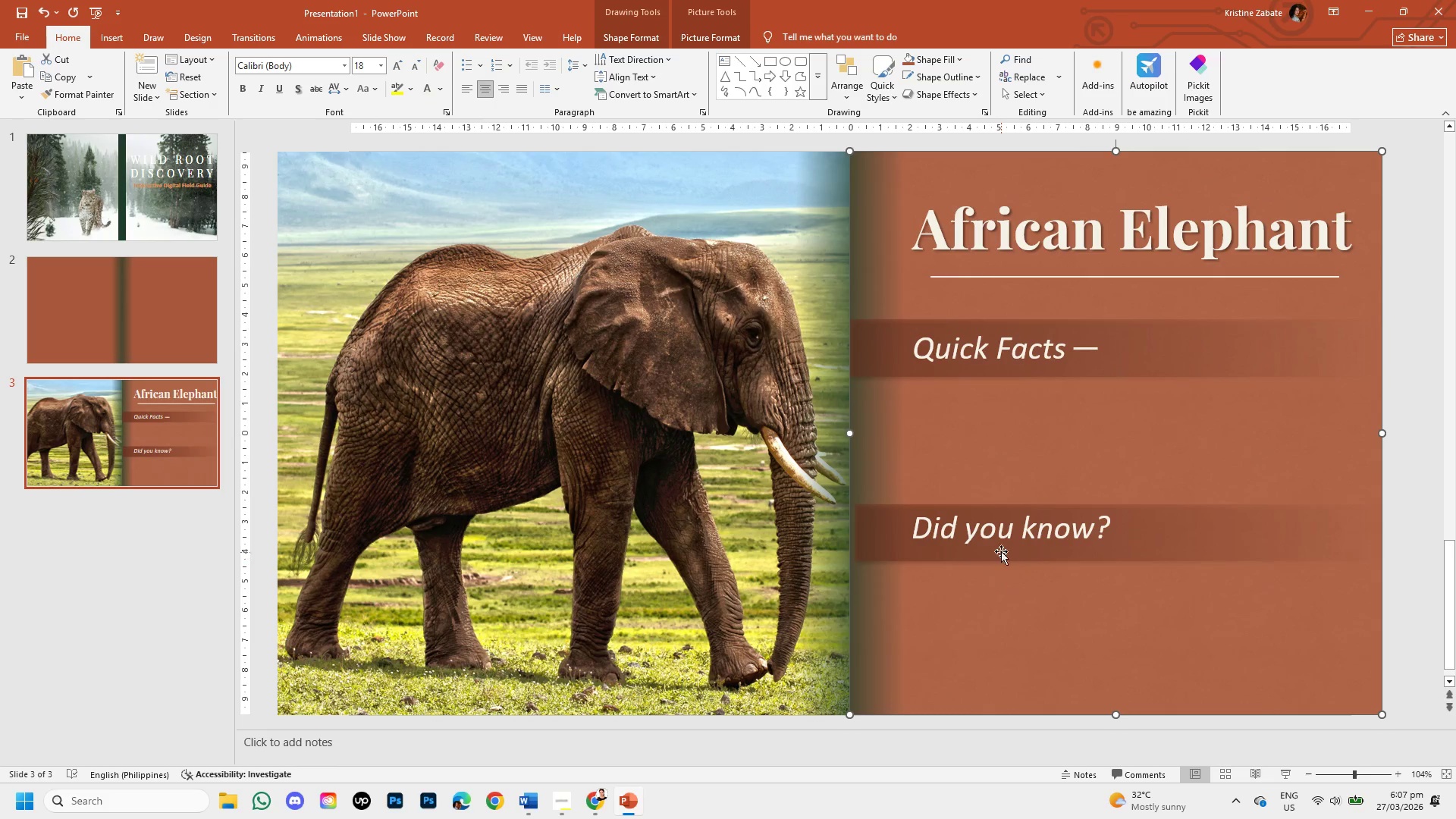 
left_click([1001, 530])
 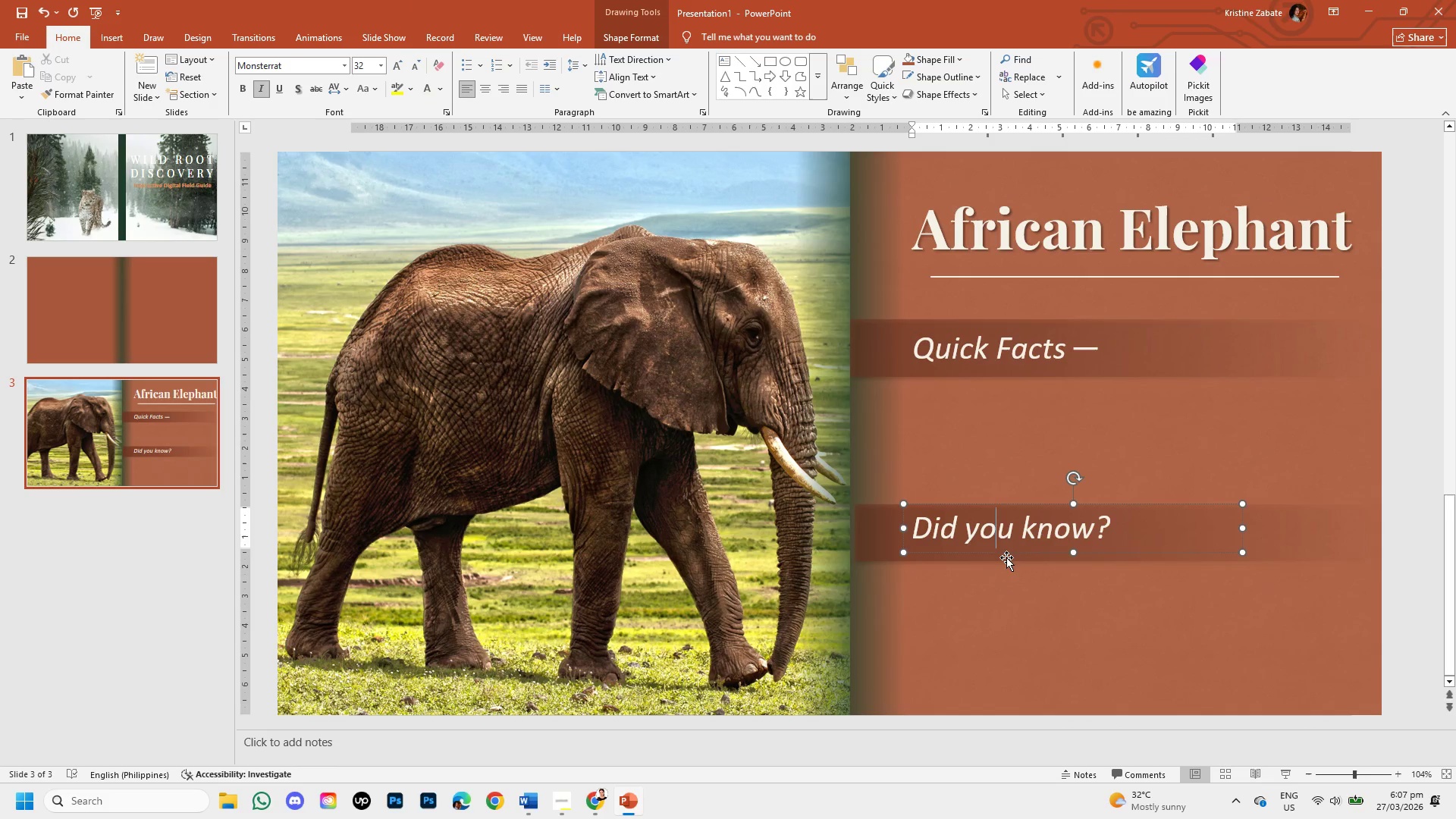 
left_click_drag(start_coordinate=[1004, 554], to_coordinate=[1003, 560])
 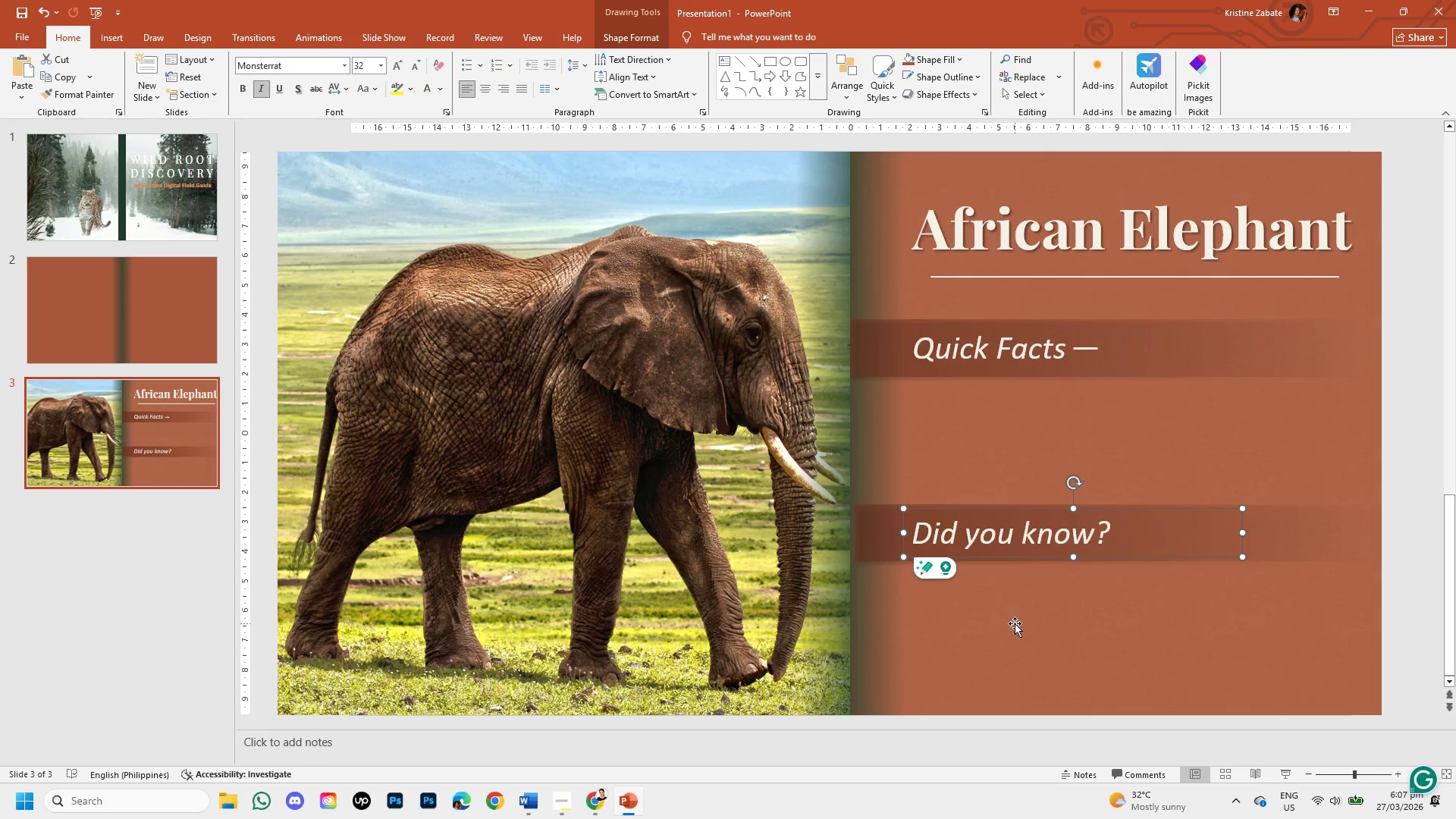 
left_click([1015, 623])
 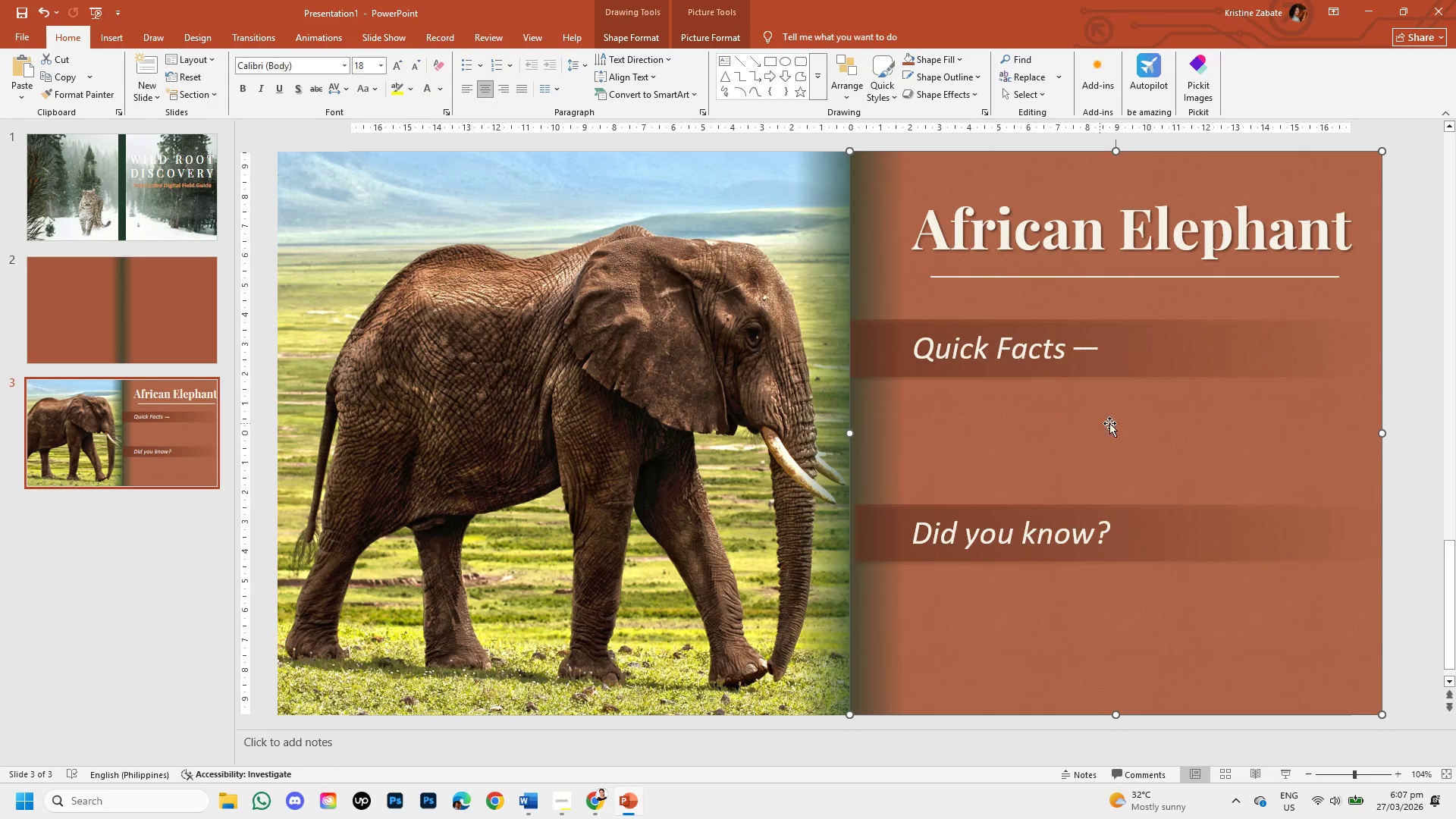 
wait(13.84)
 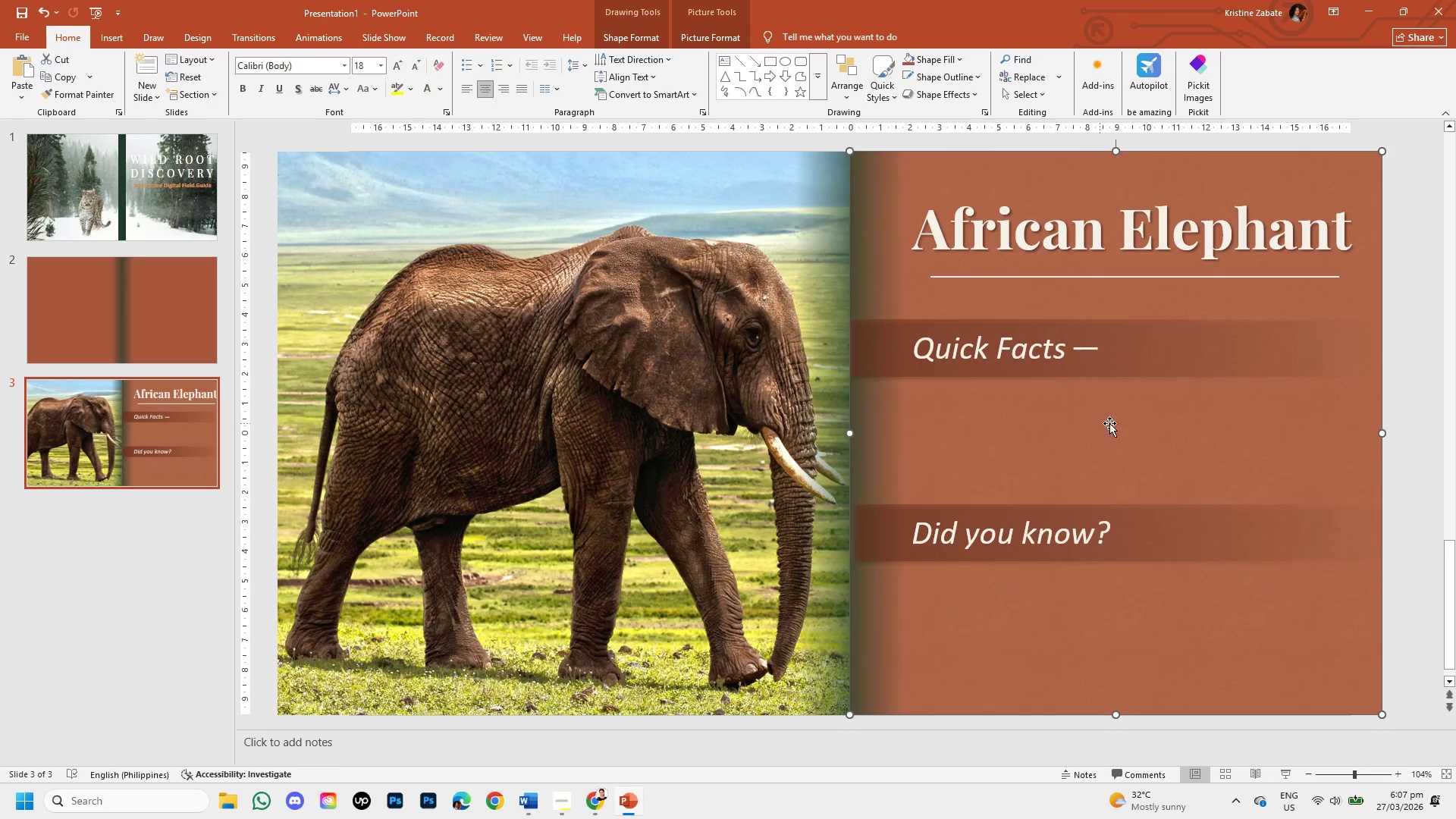 
left_click([104, 30])
 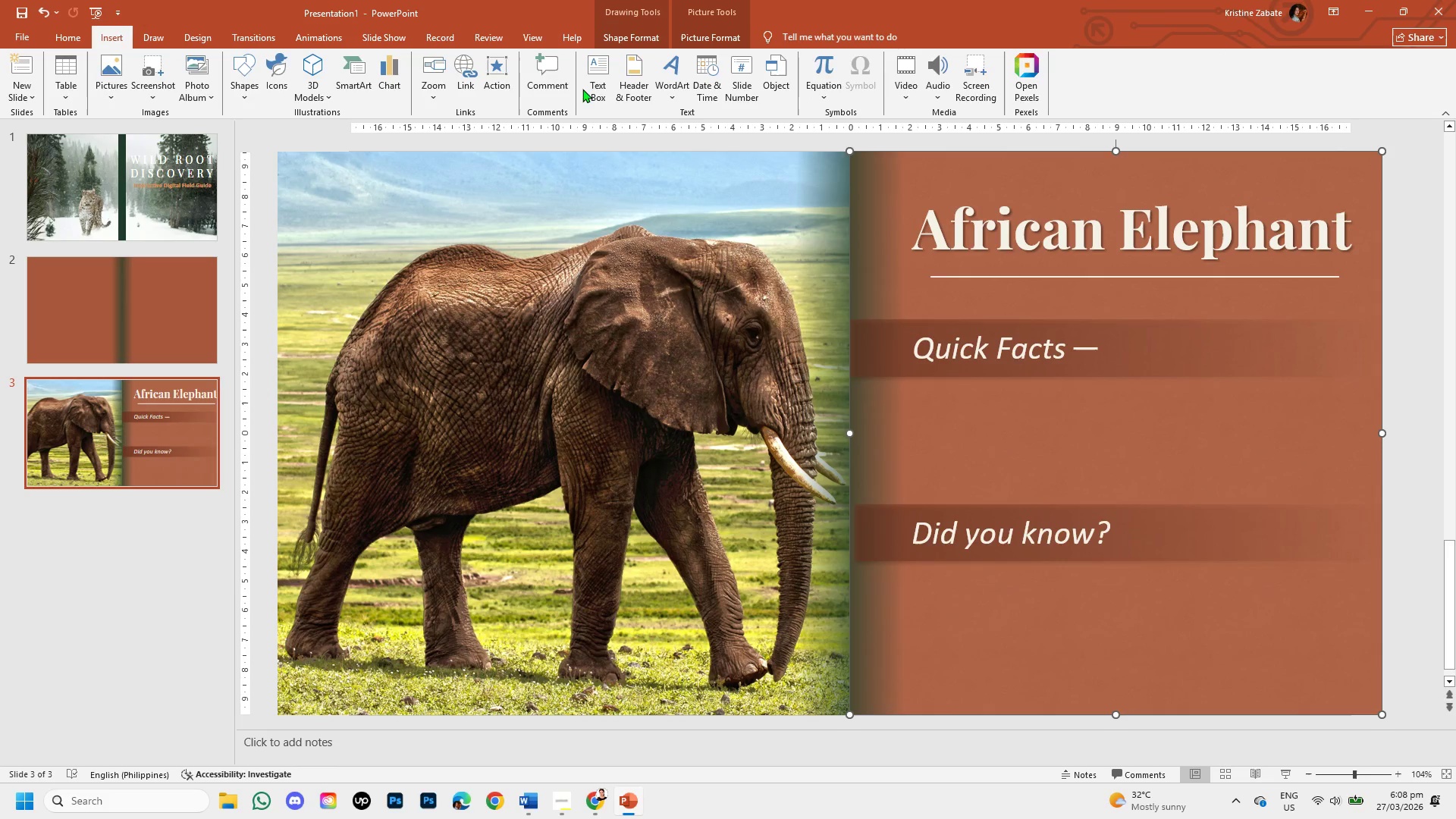 
left_click([588, 89])
 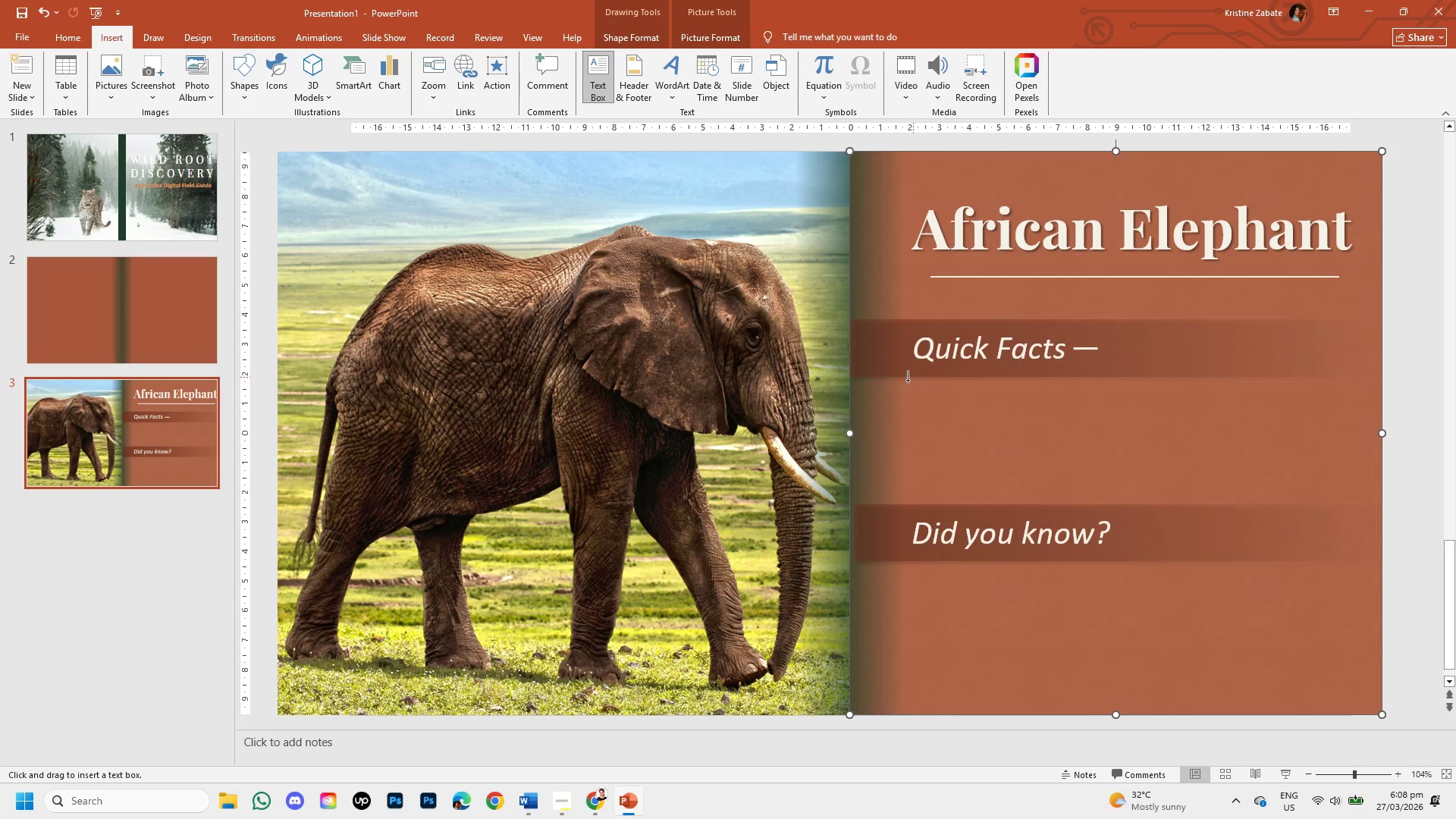 
left_click_drag(start_coordinate=[902, 397], to_coordinate=[1213, 494])
 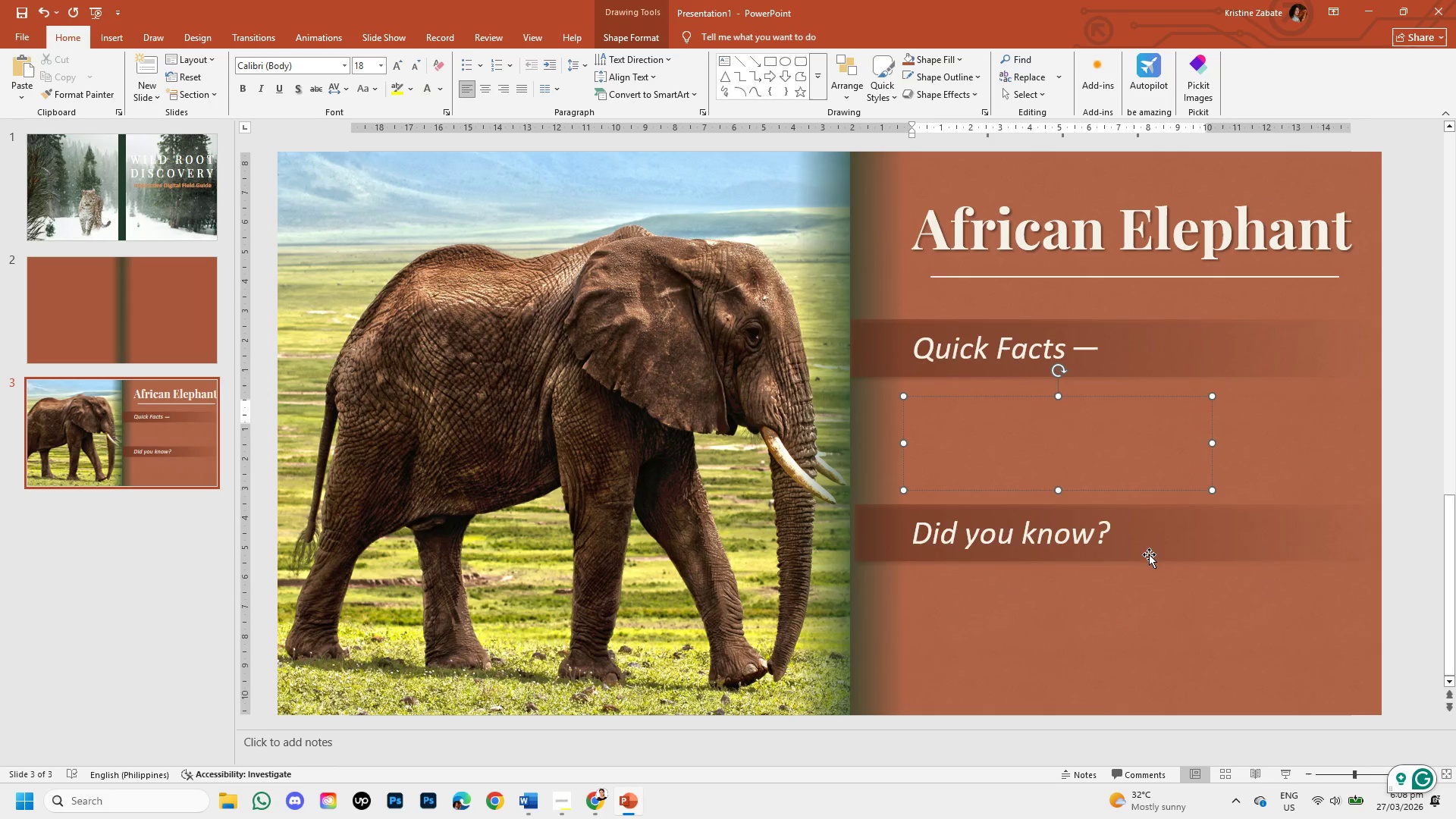 
left_click([584, 800])
 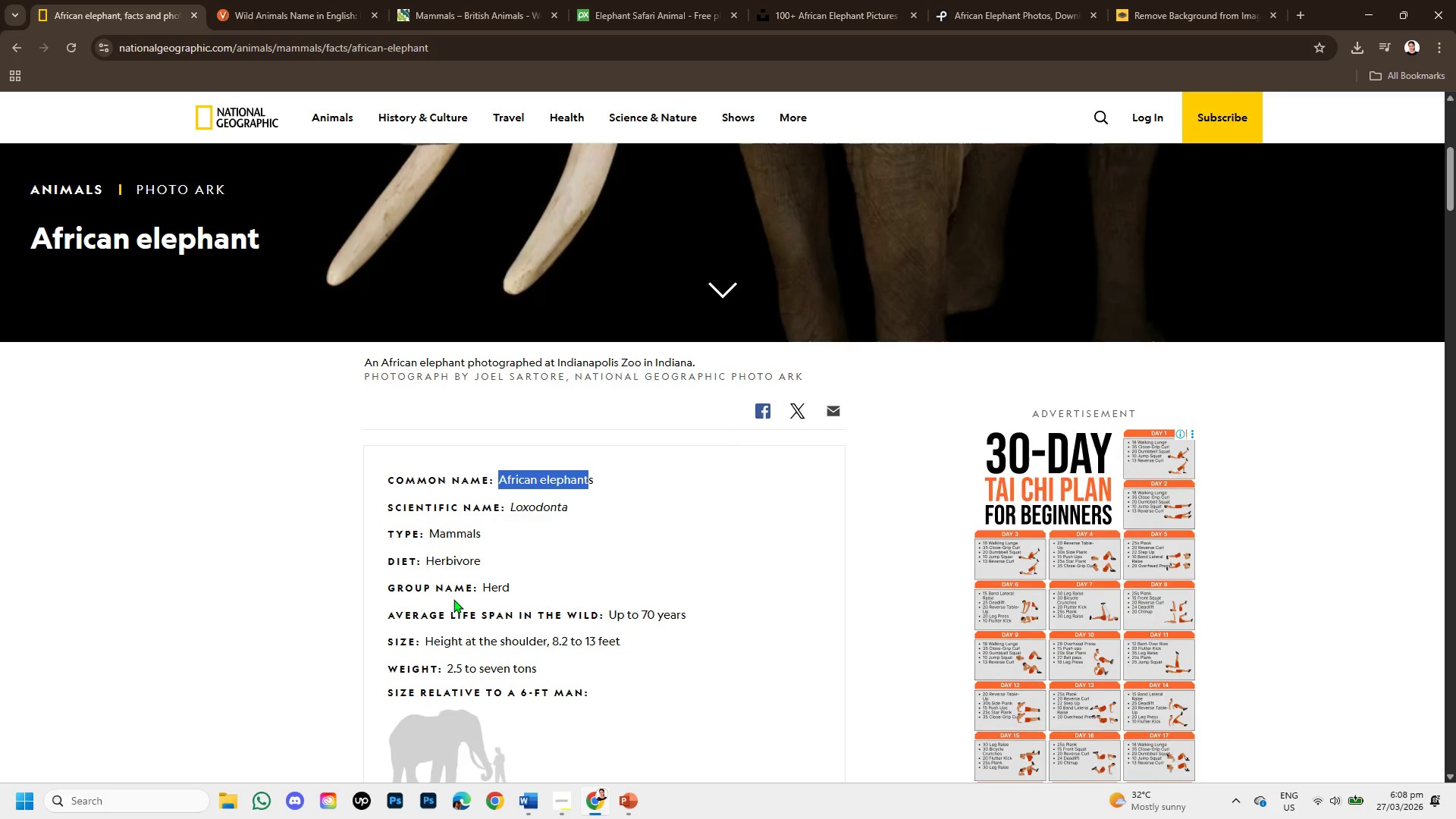 
left_click_drag(start_coordinate=[422, 507], to_coordinate=[491, 550])
 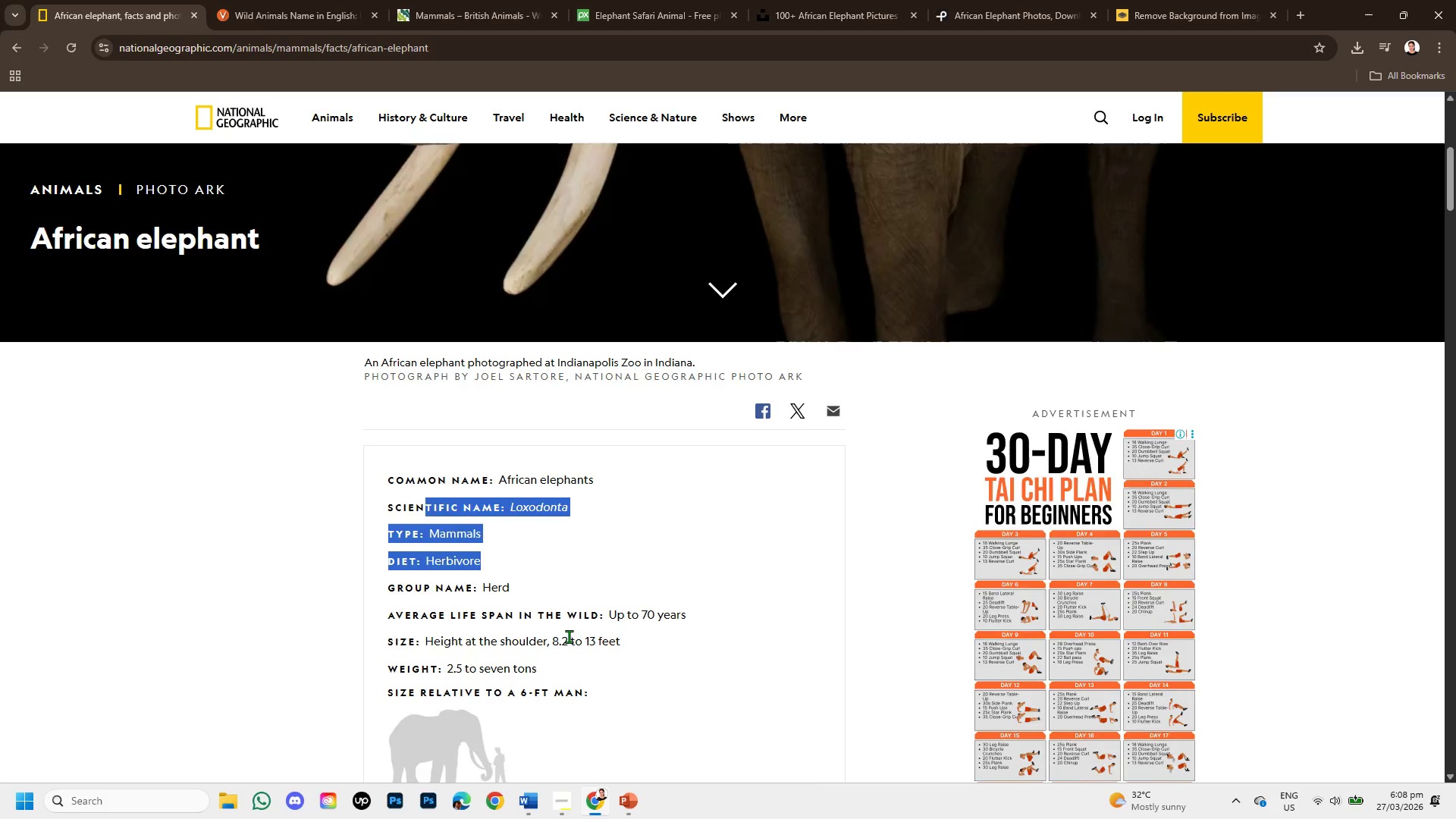 
scroll: coordinate [572, 551], scroll_direction: down, amount: 2.0
 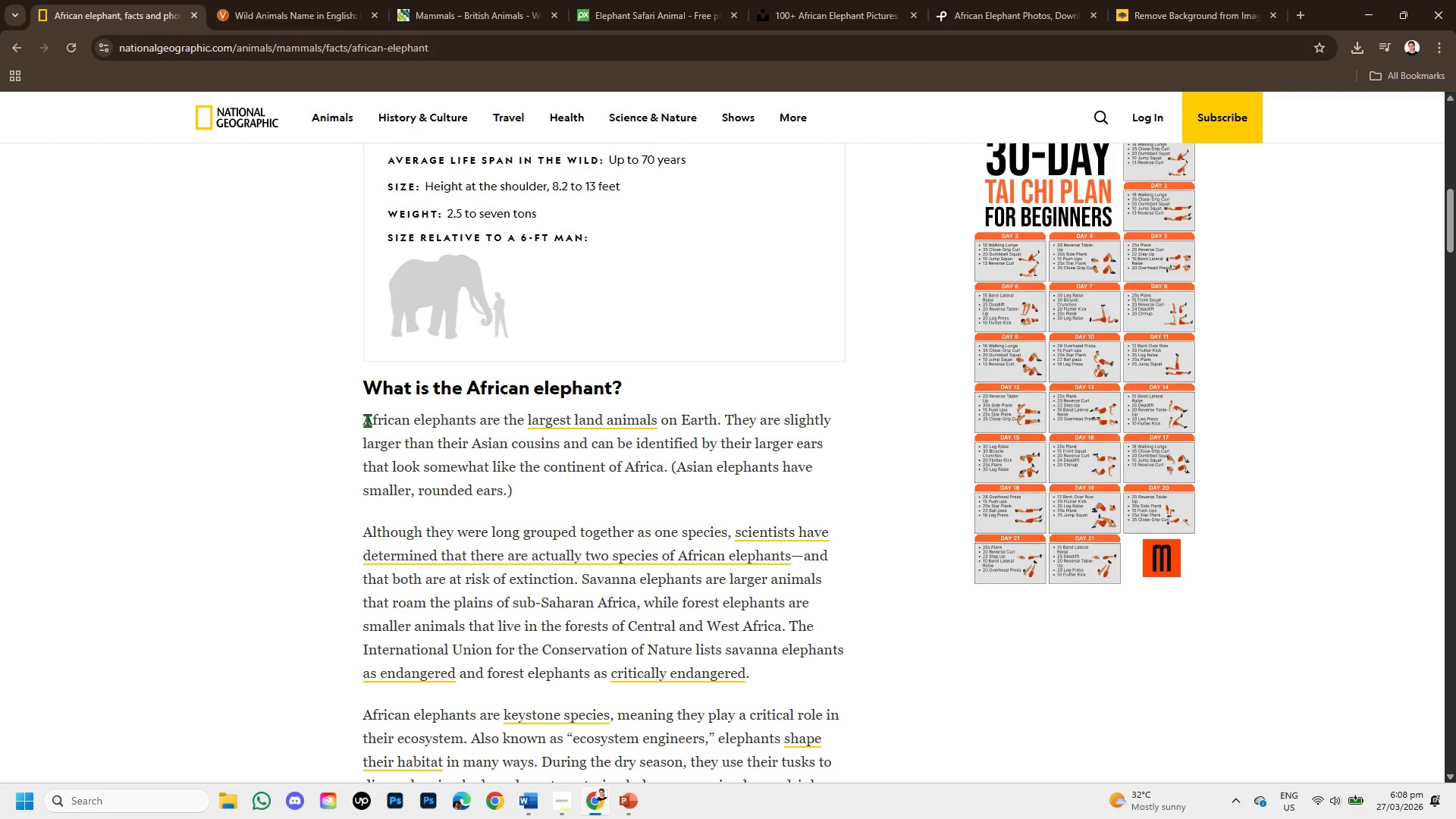 
left_click_drag(start_coordinate=[359, 420], to_coordinate=[746, 488])
 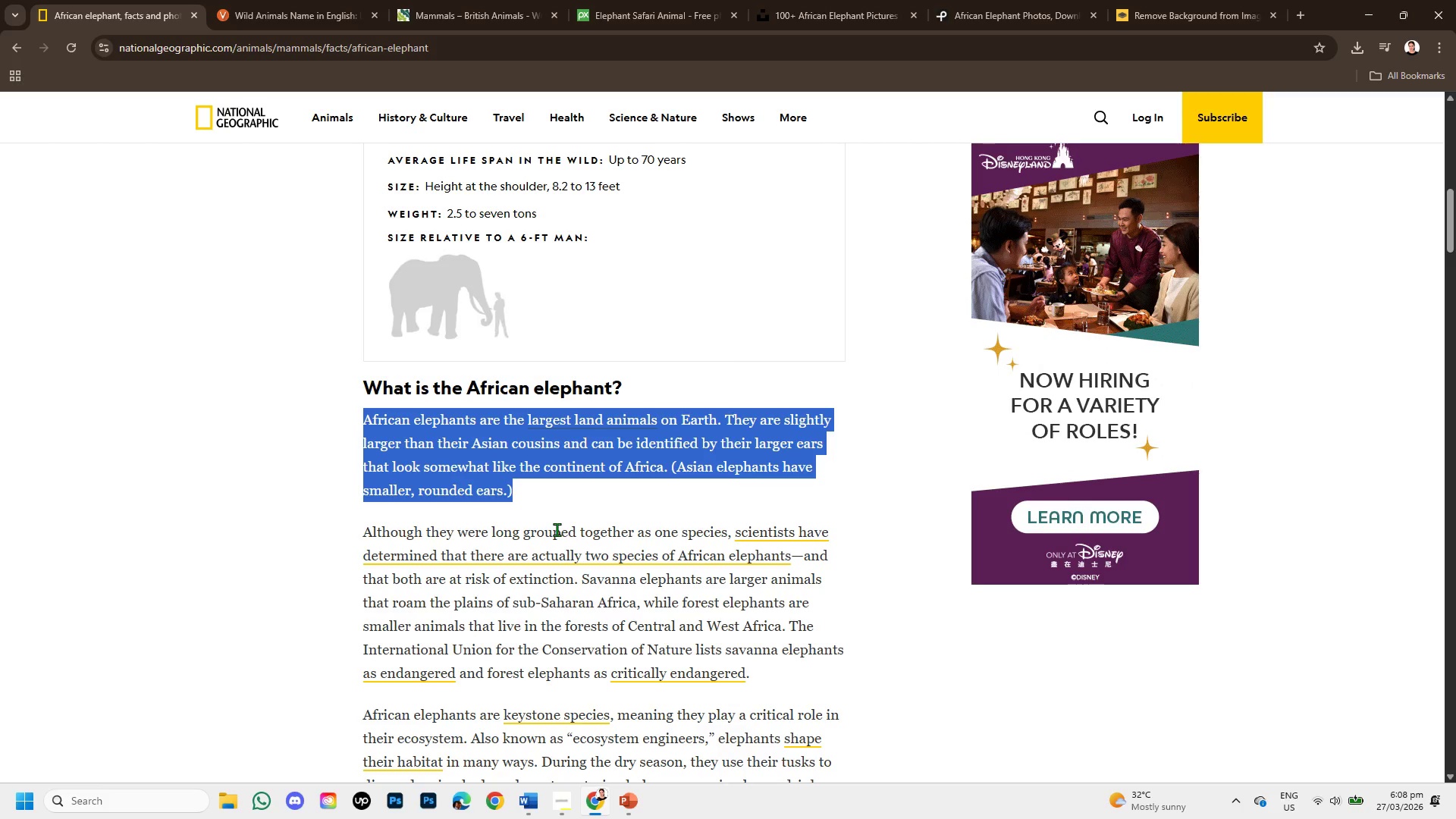 
scroll: coordinate [557, 529], scroll_direction: down, amount: 1.0
 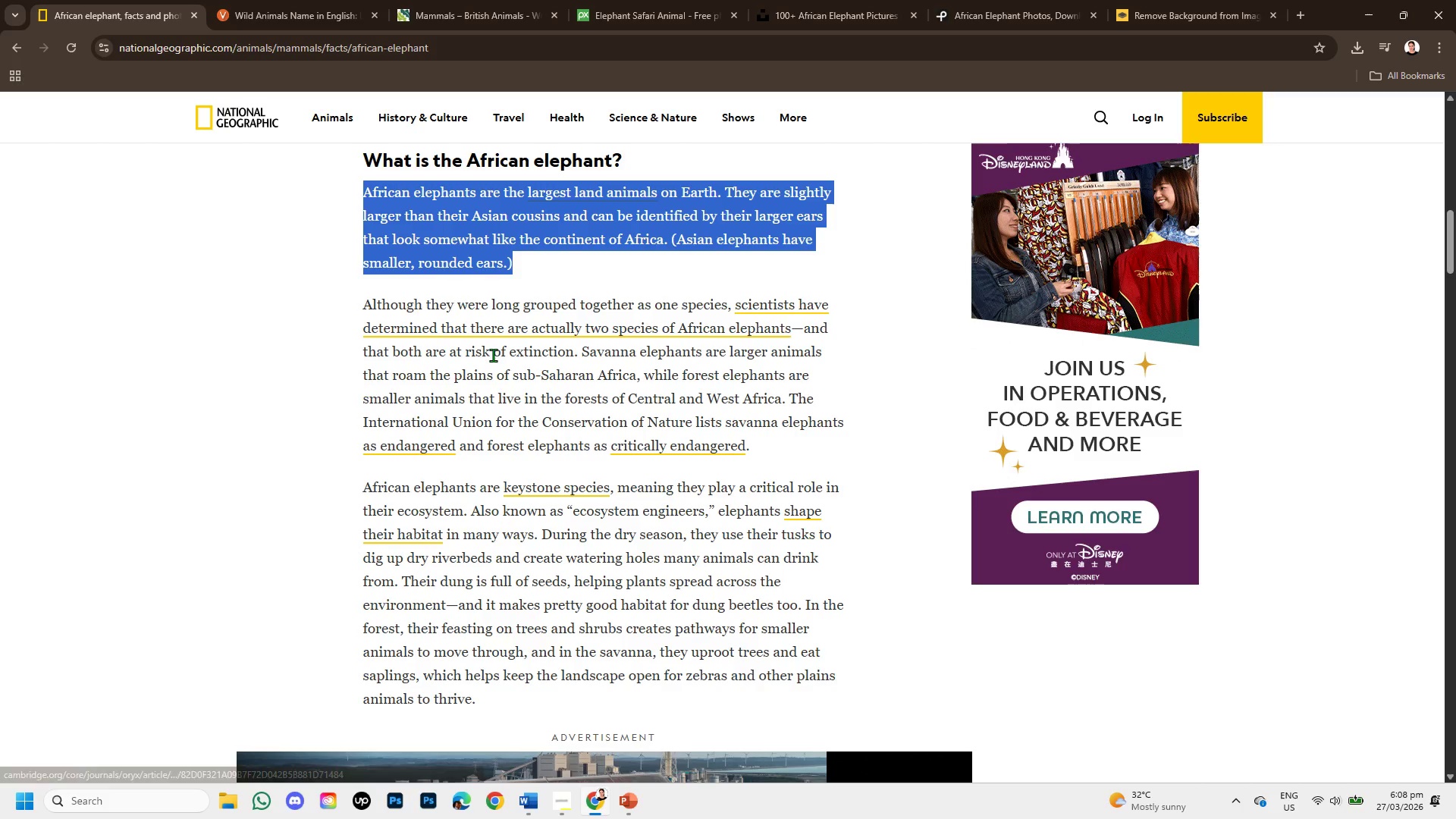 
wait(8.65)
 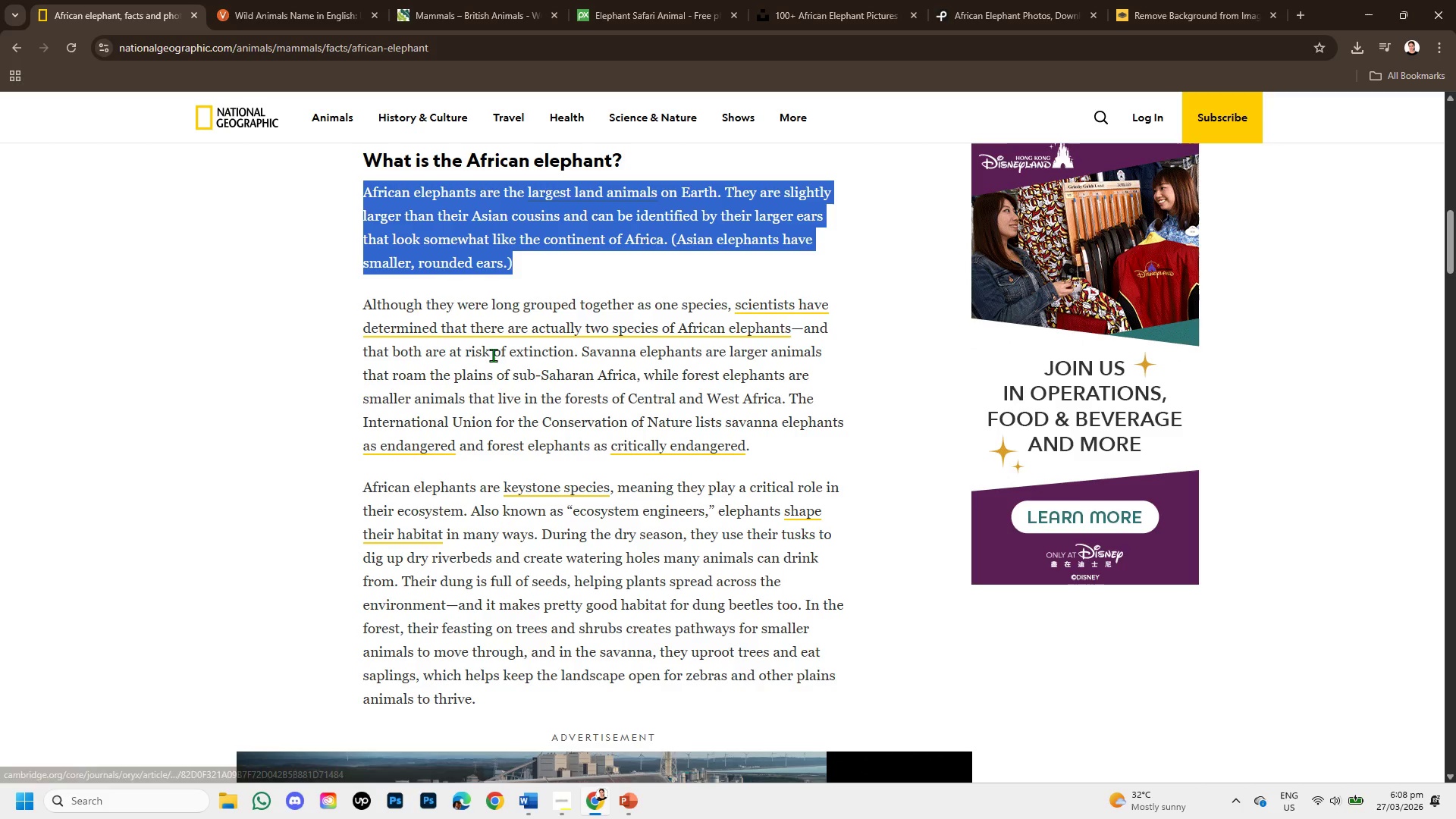 
left_click([871, 0])
 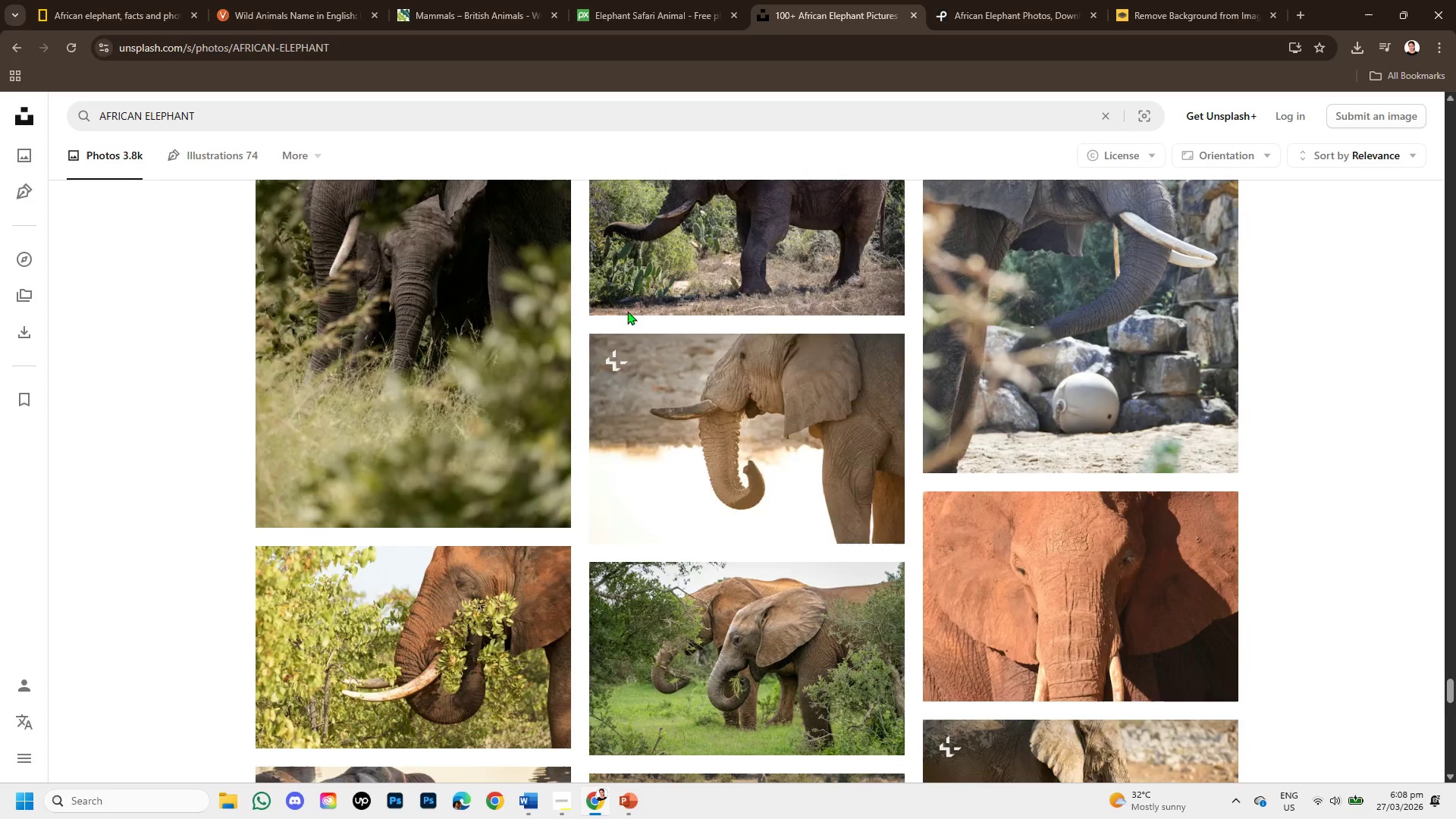 
scroll: coordinate [651, 434], scroll_direction: up, amount: 24.0
 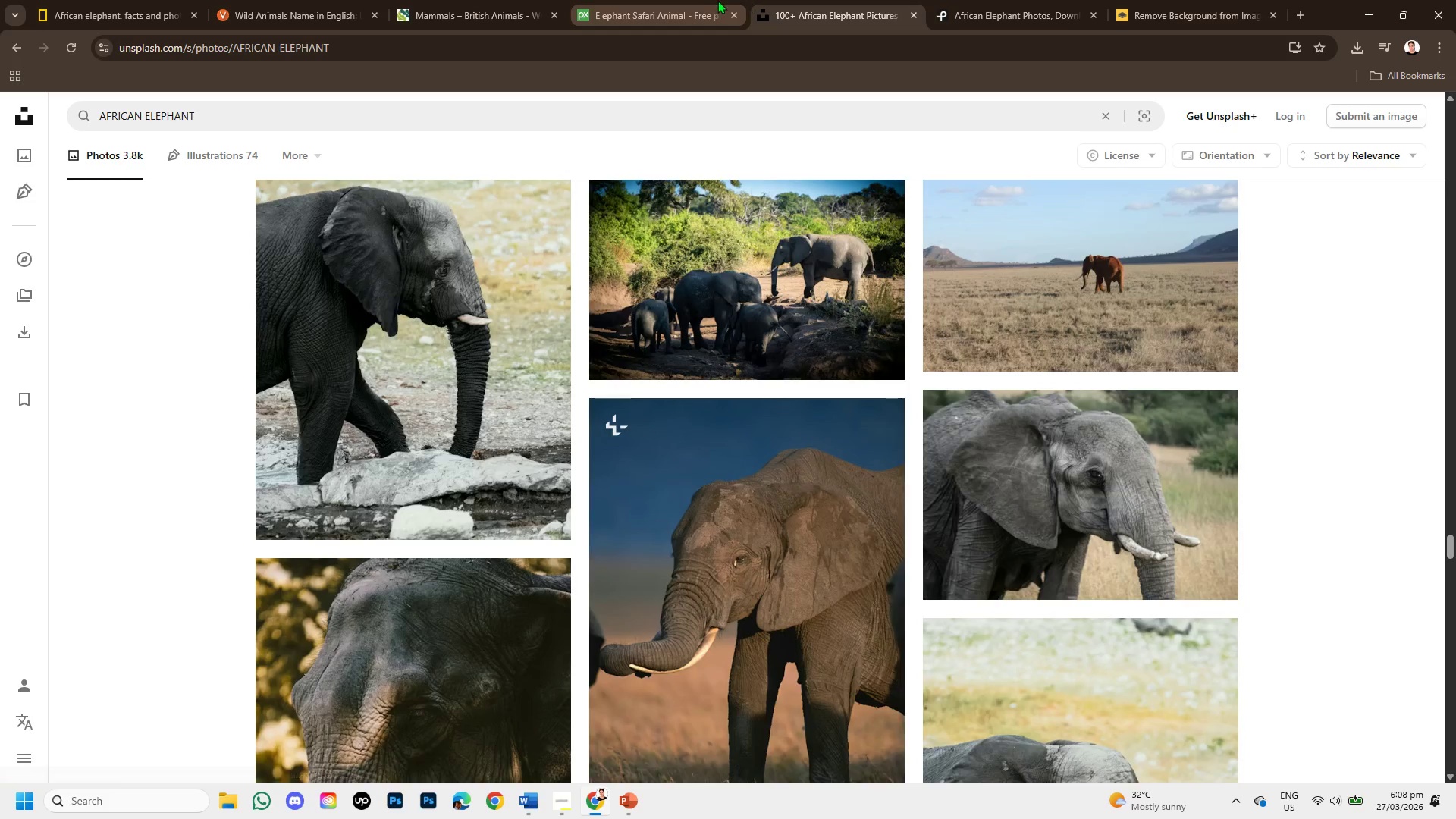 
left_click([700, 2])
 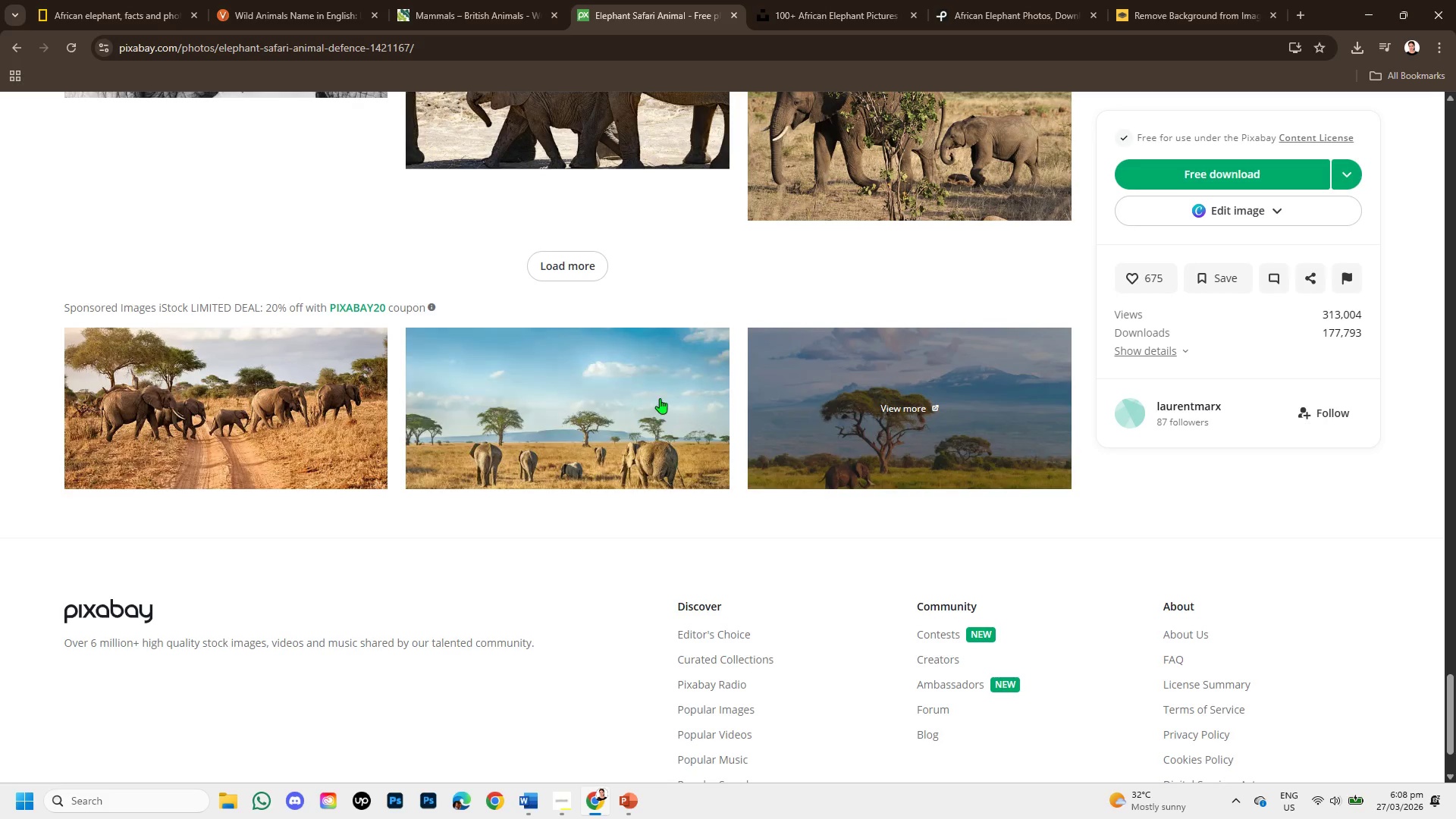 
scroll: coordinate [646, 353], scroll_direction: up, amount: 30.0
 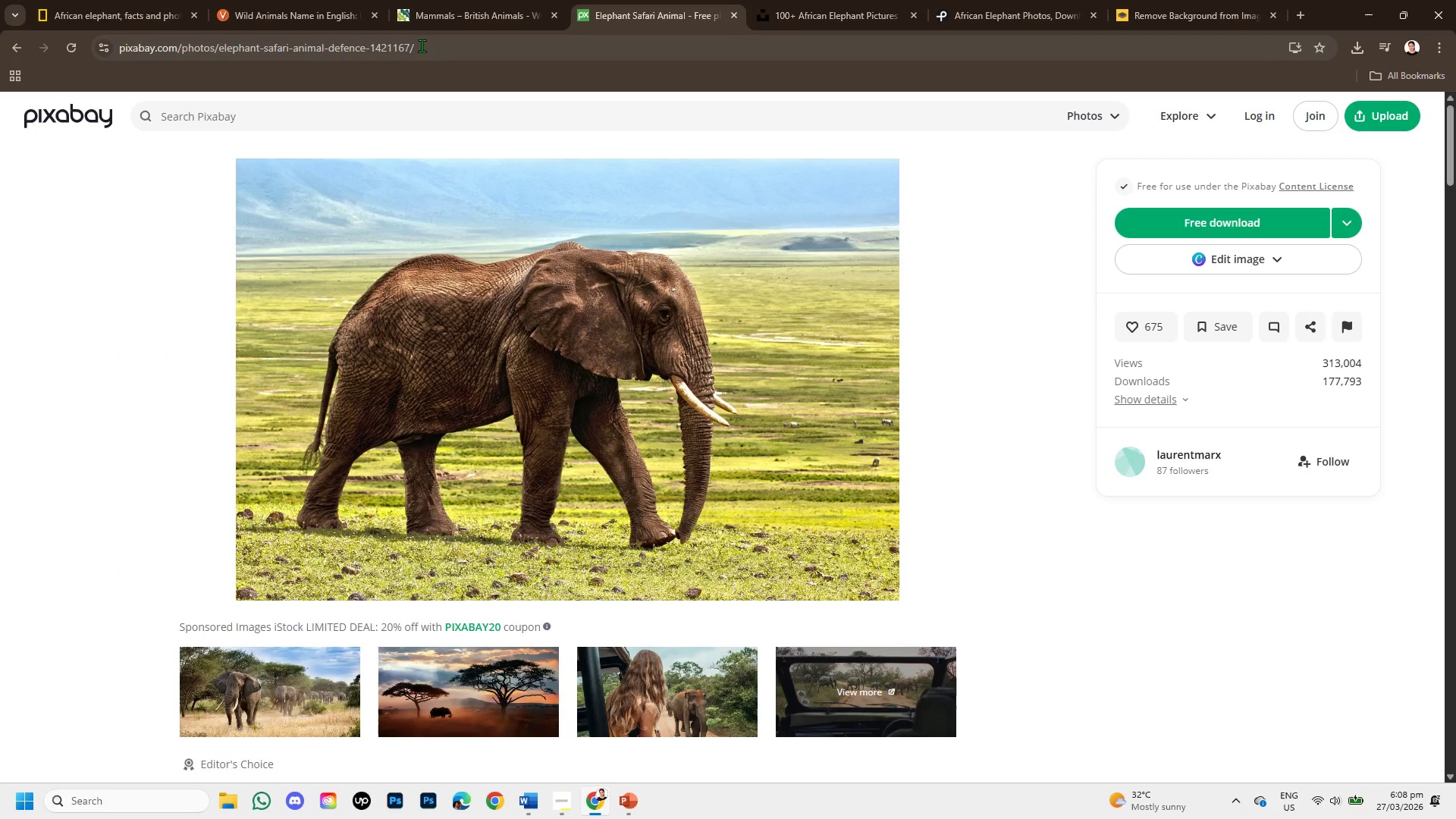 
left_click_drag(start_coordinate=[438, 46], to_coordinate=[118, 45])
 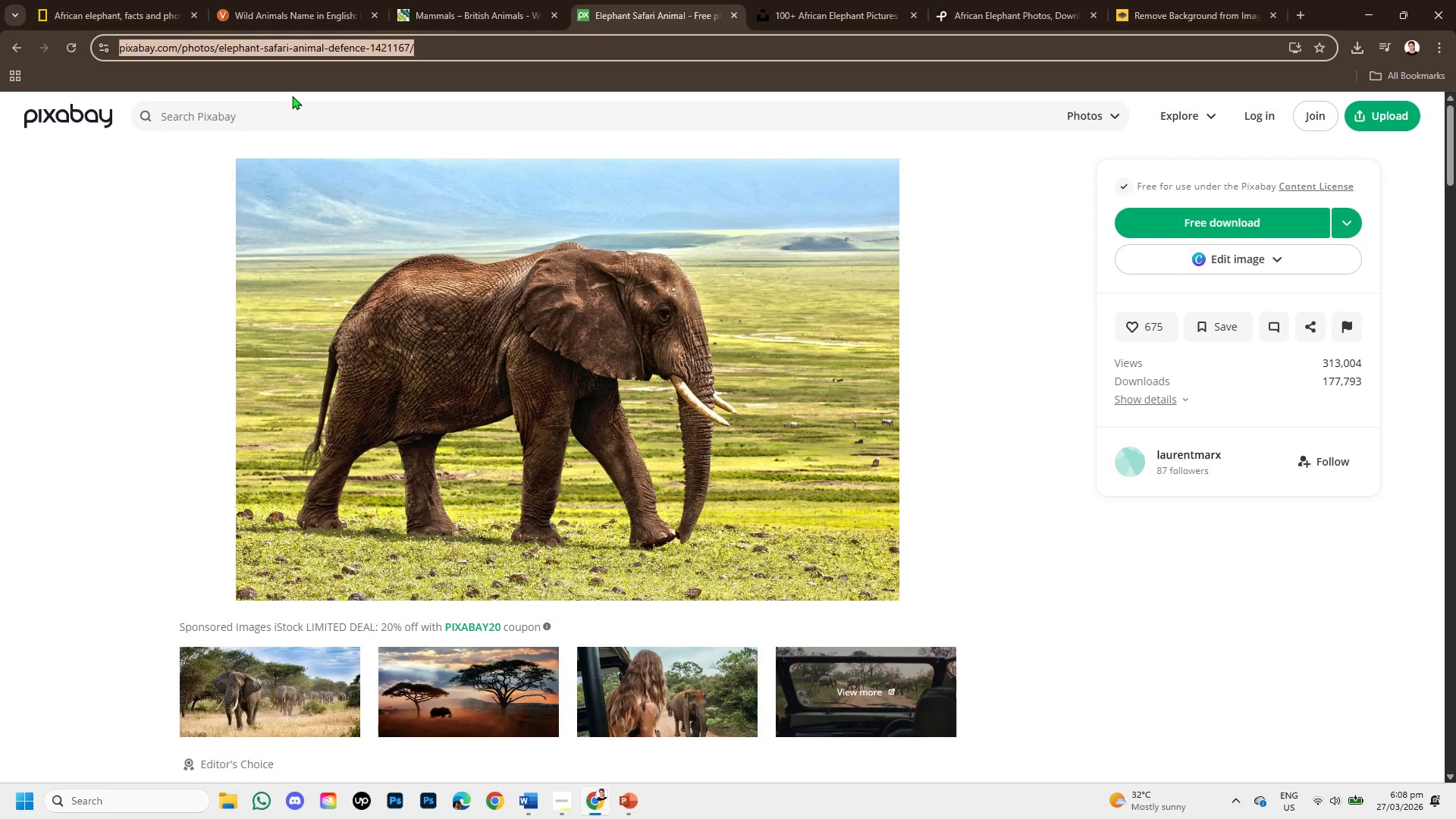 
key(Control+C)
 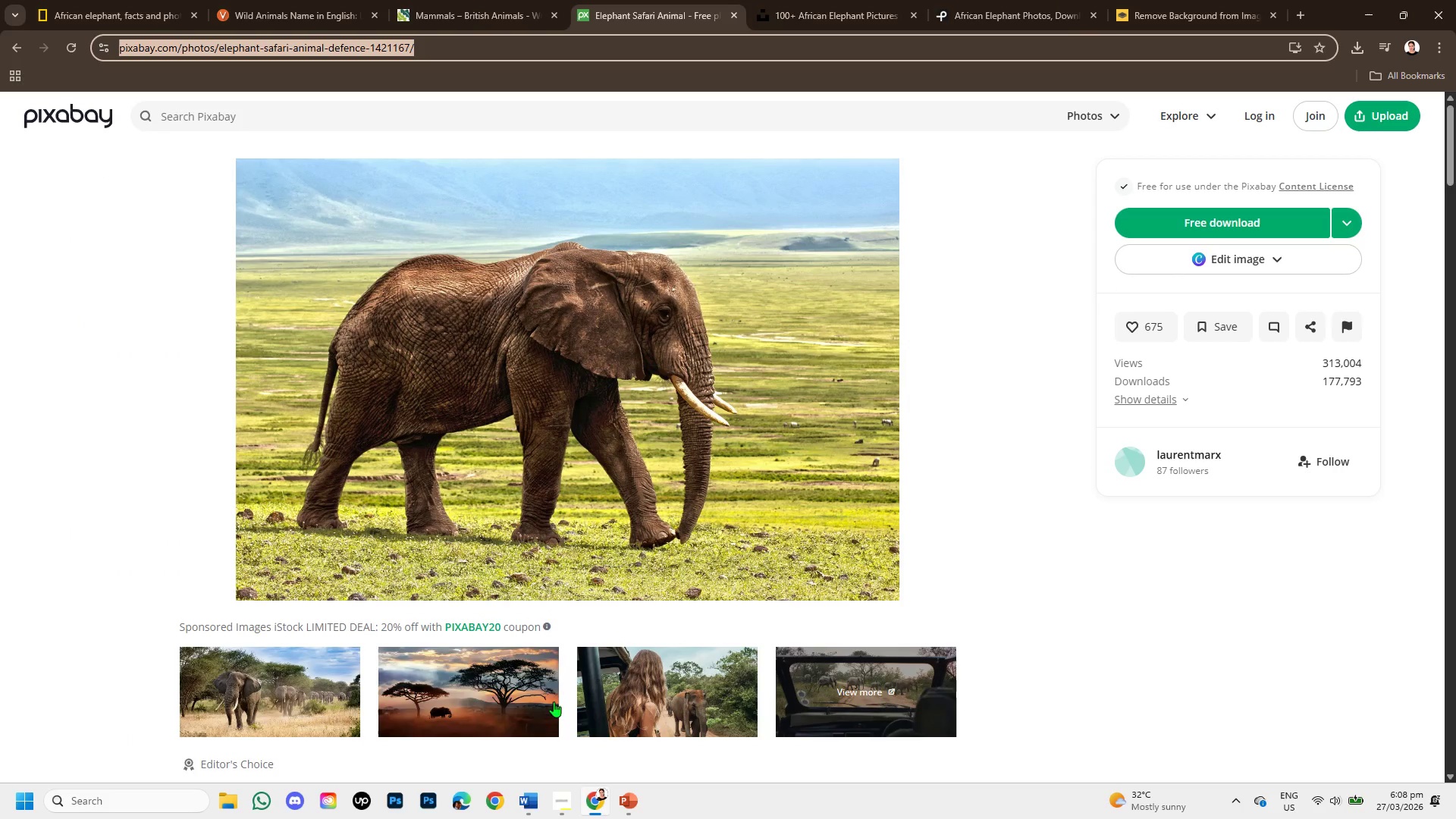 
mouse_move([579, 802])
 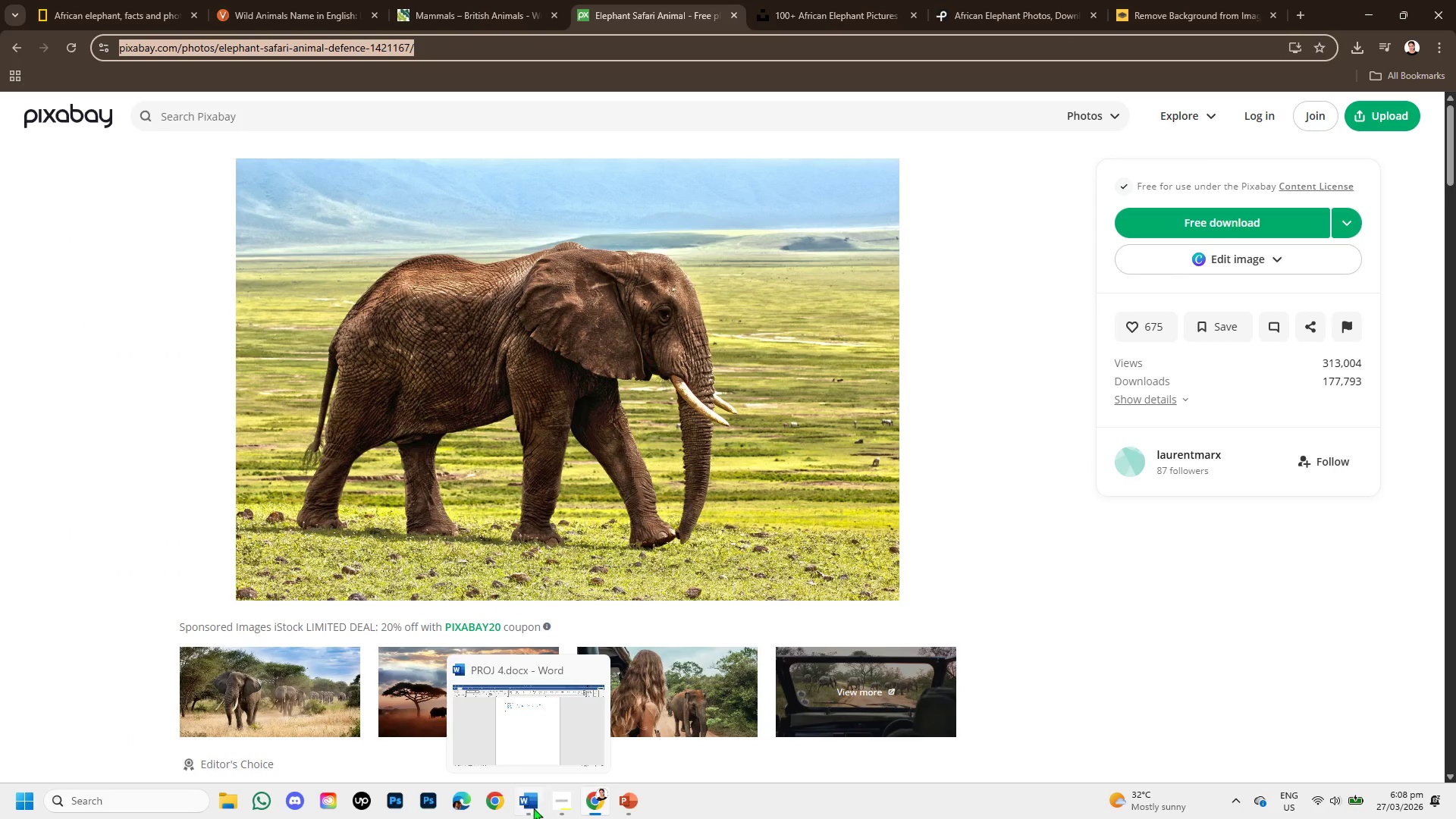 
left_click([533, 808])
 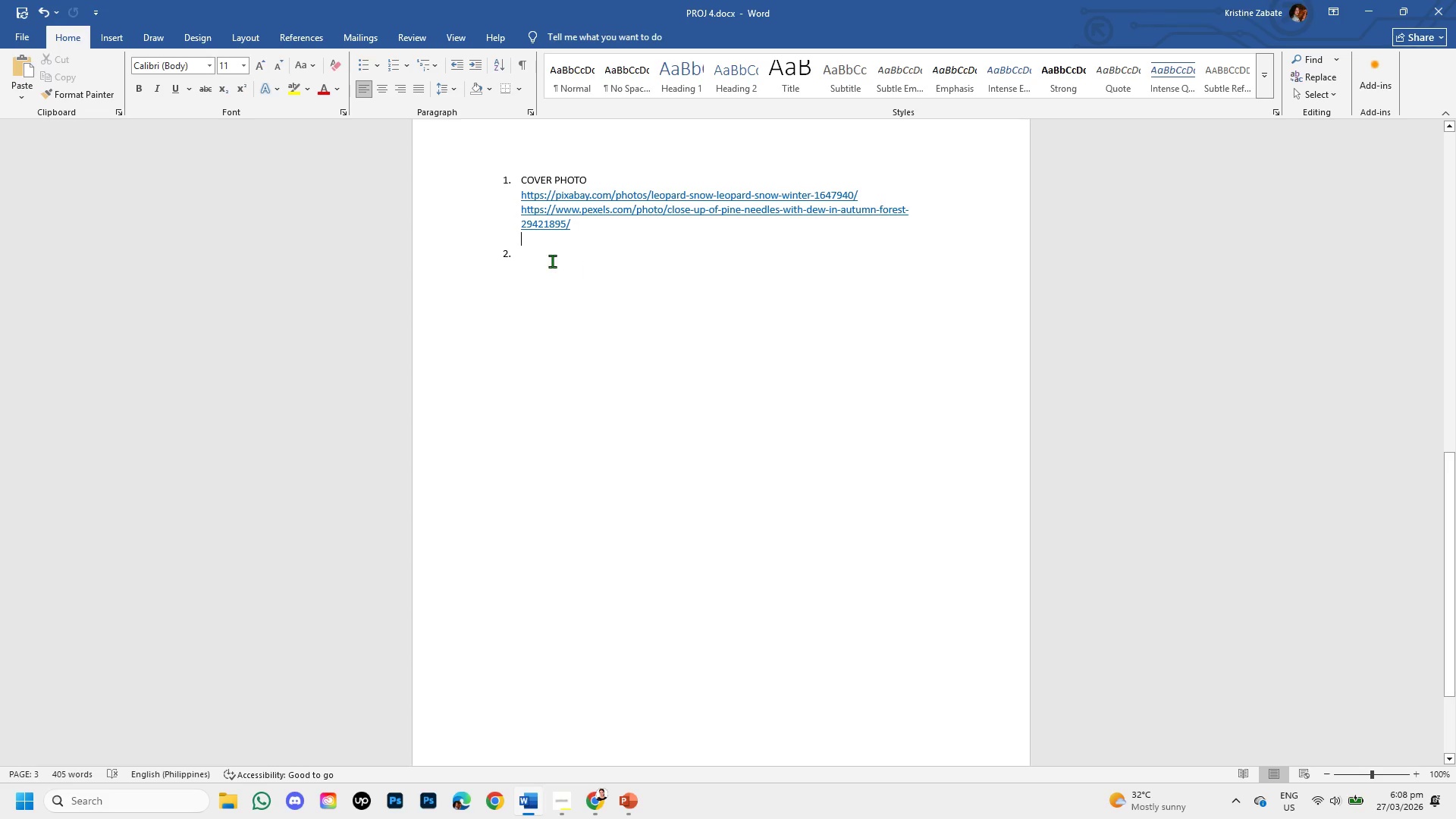 
left_click([551, 261])
 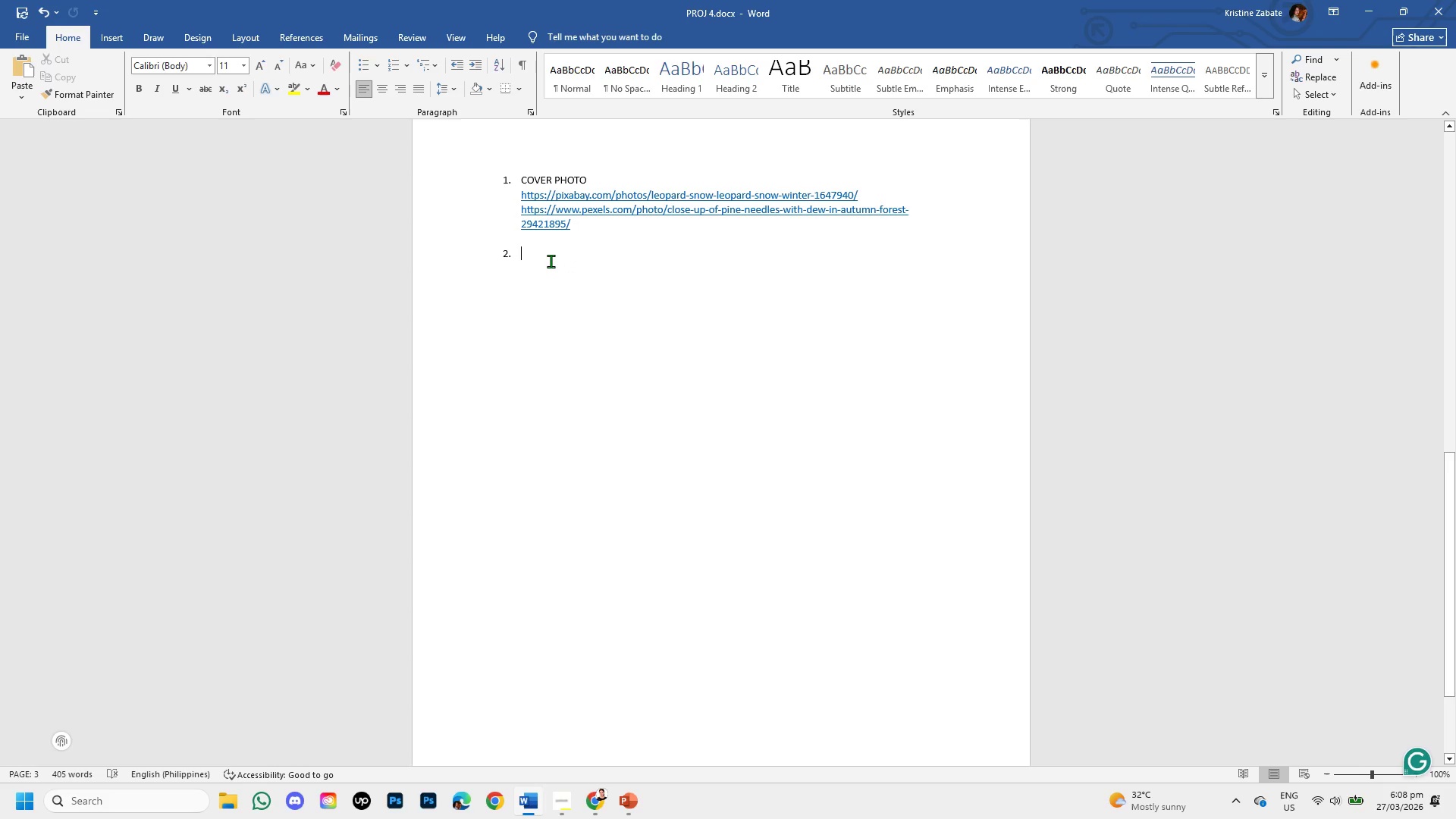 
key(Control+V)
 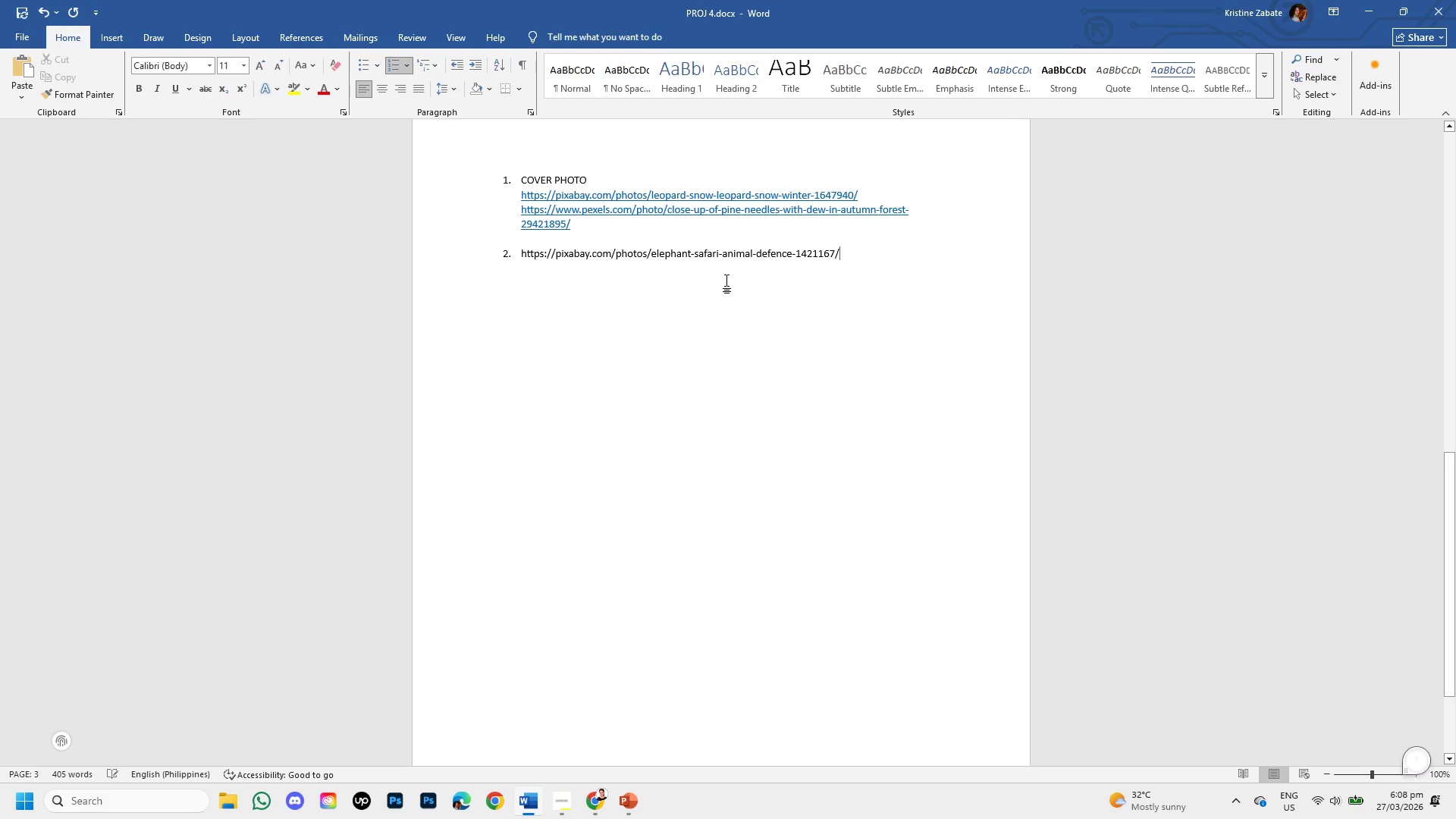 
key(Enter)
 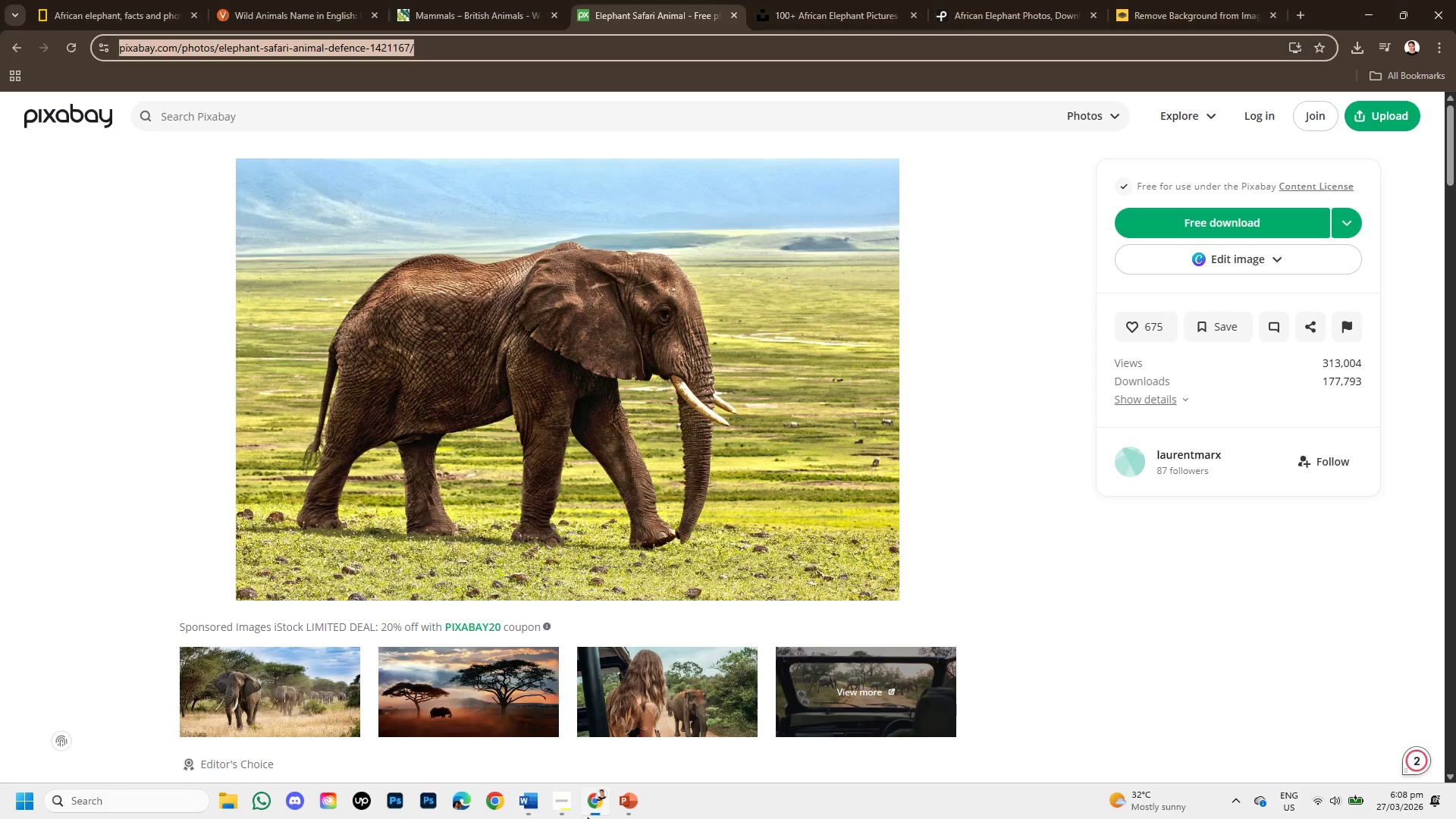 
mouse_move([611, -5])
 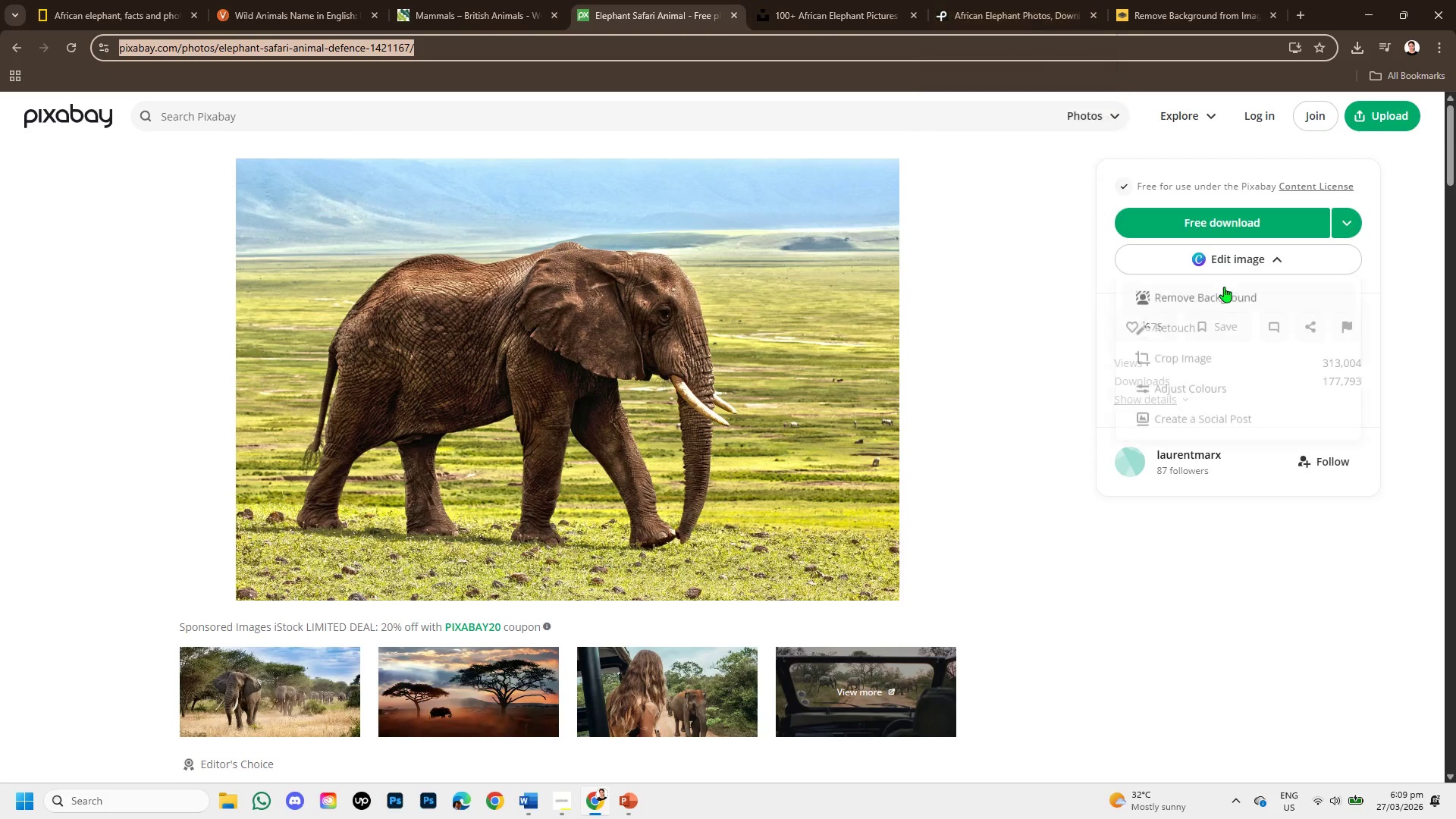 
wait(6.37)
 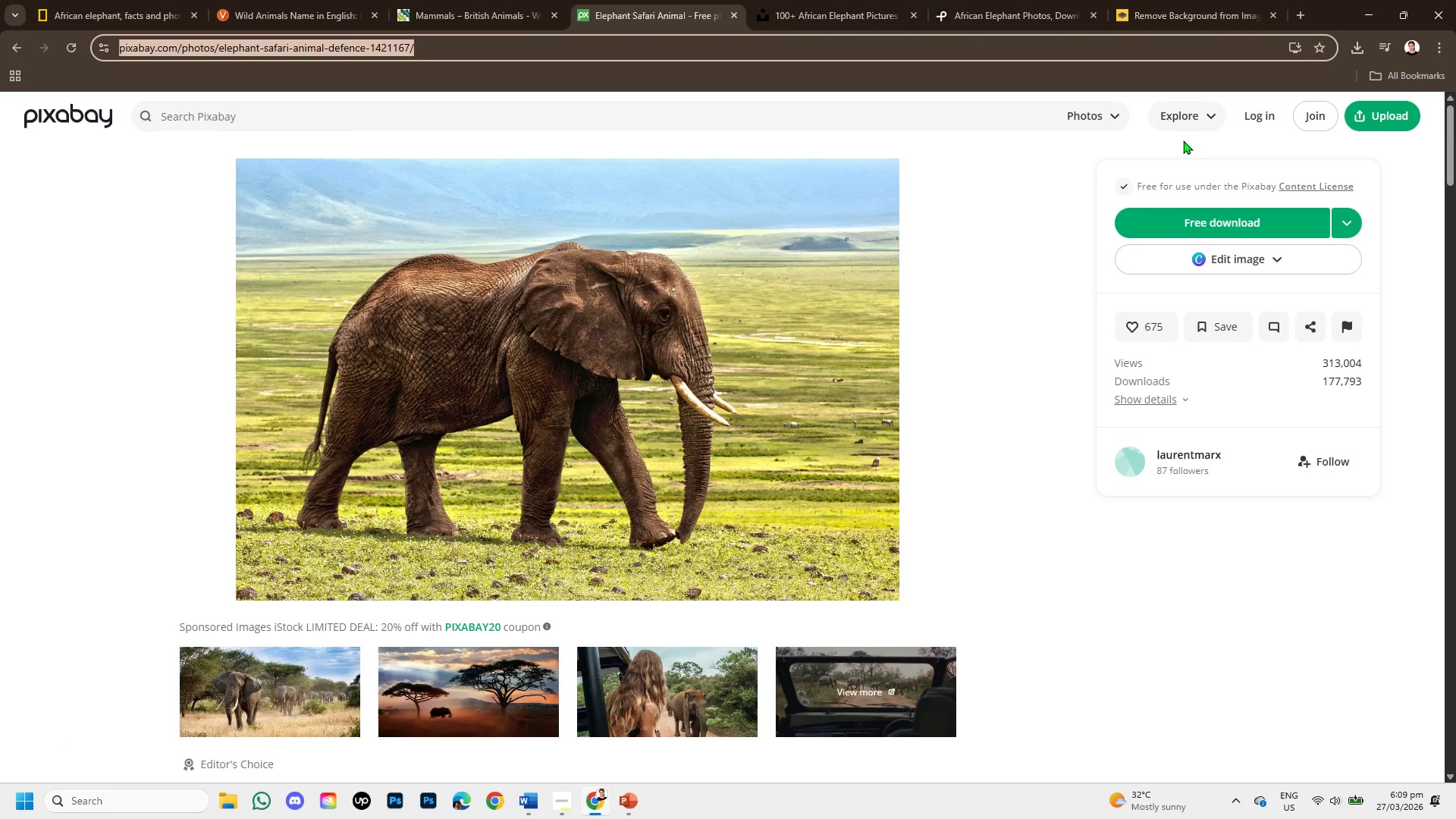 
left_click([1271, 14])
 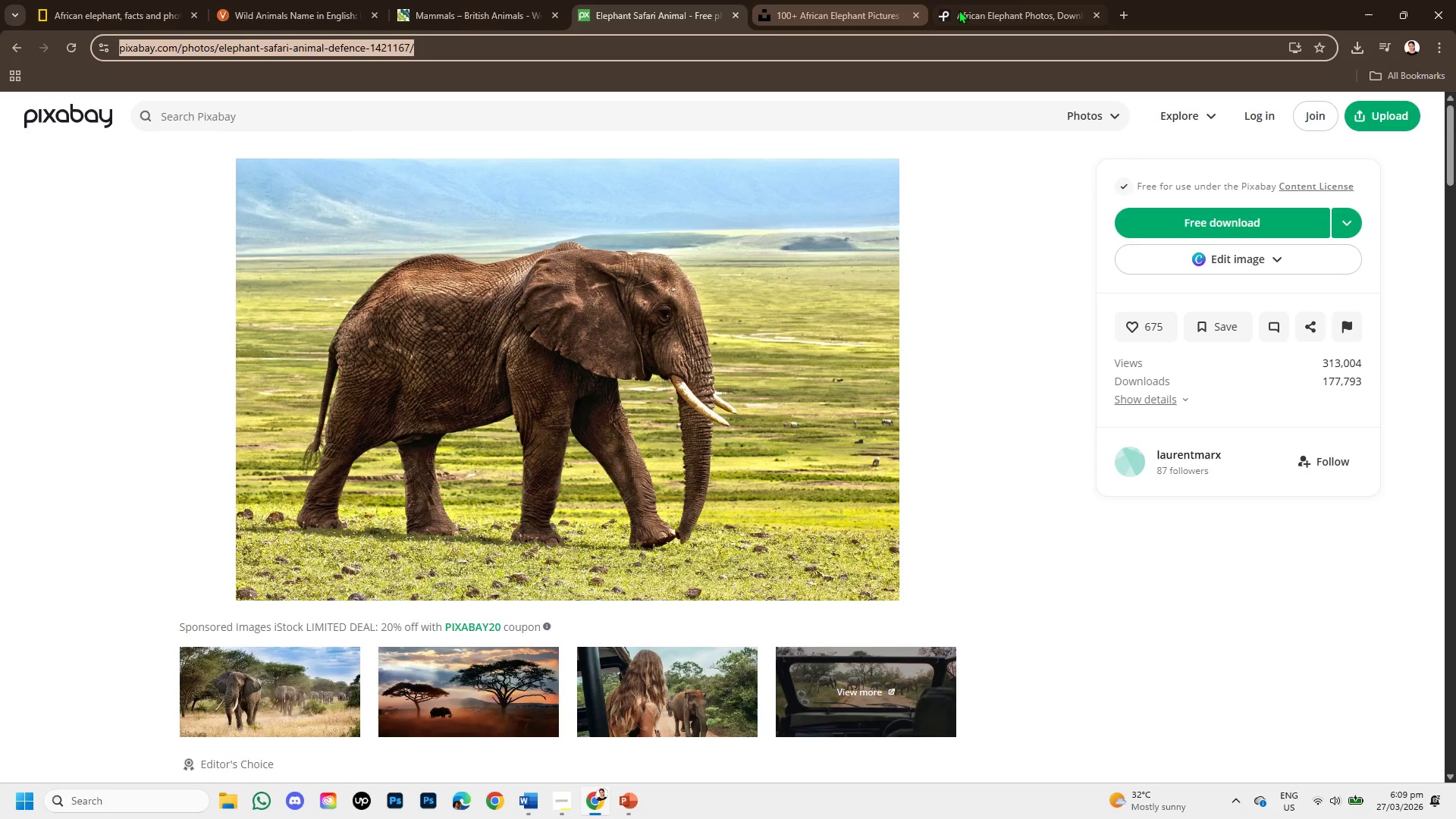 
left_click([985, 14])
 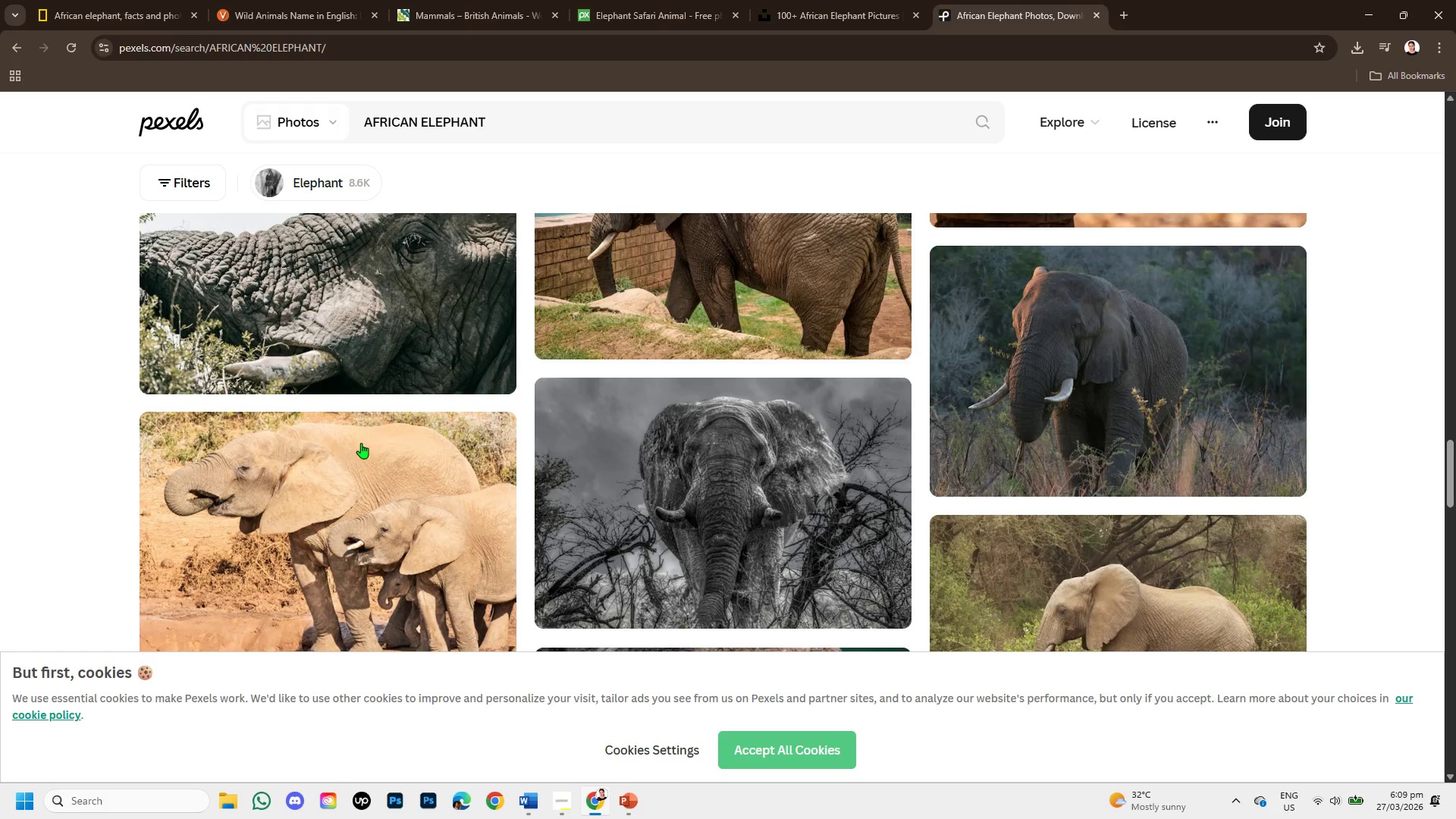 
scroll: coordinate [714, 449], scroll_direction: up, amount: 20.0
 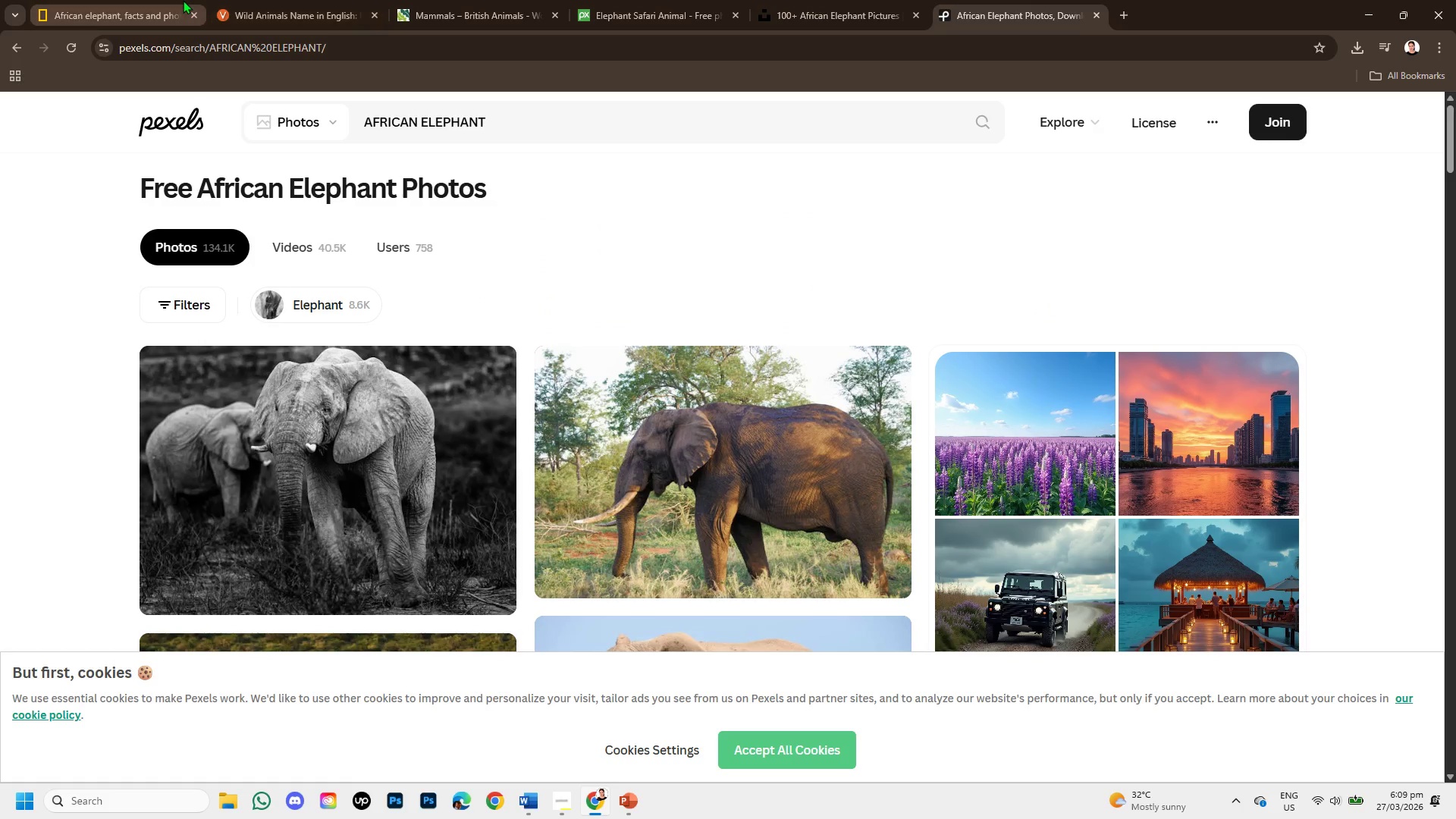 
left_click([174, 0])
 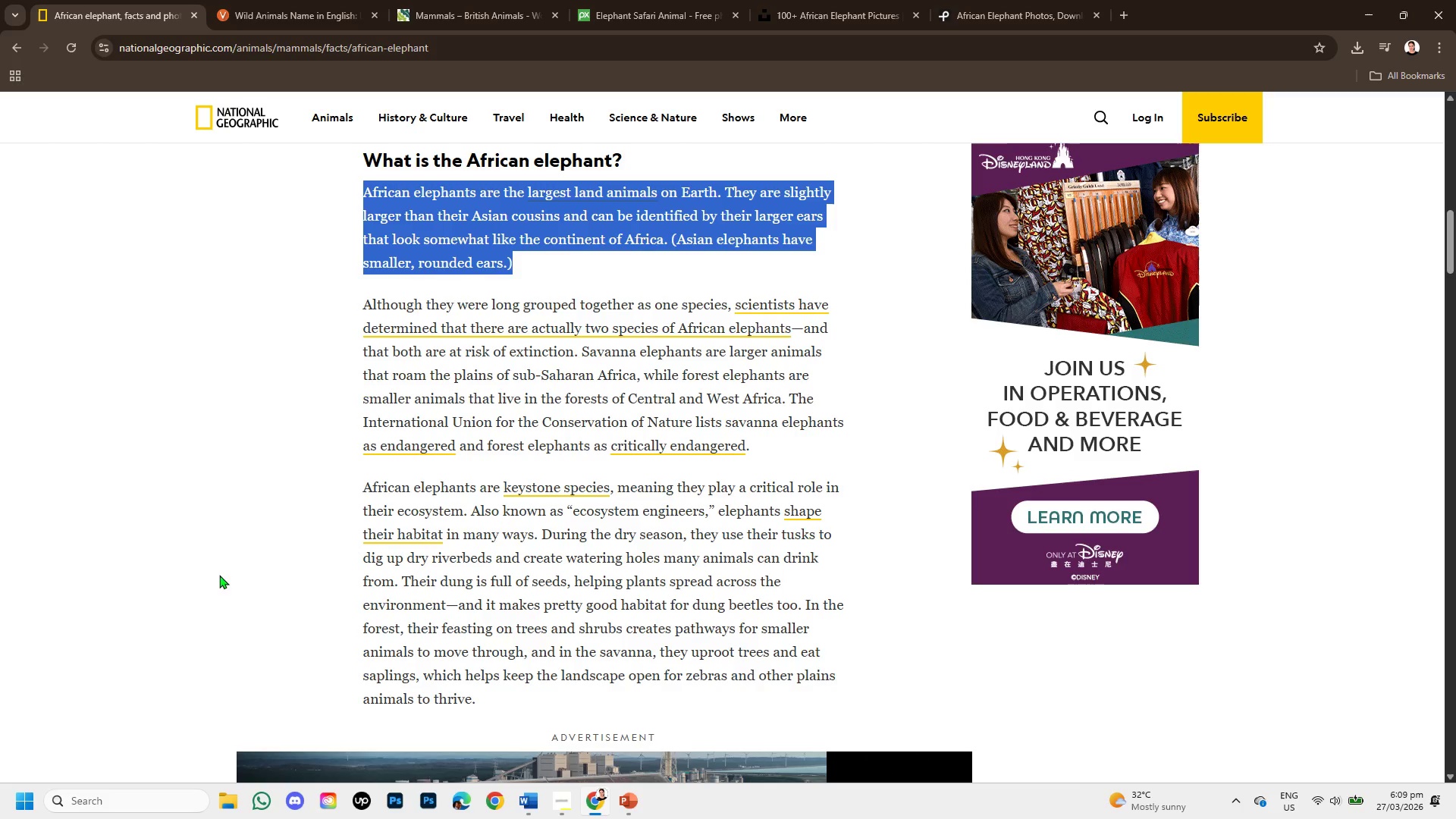 
wait(8.67)
 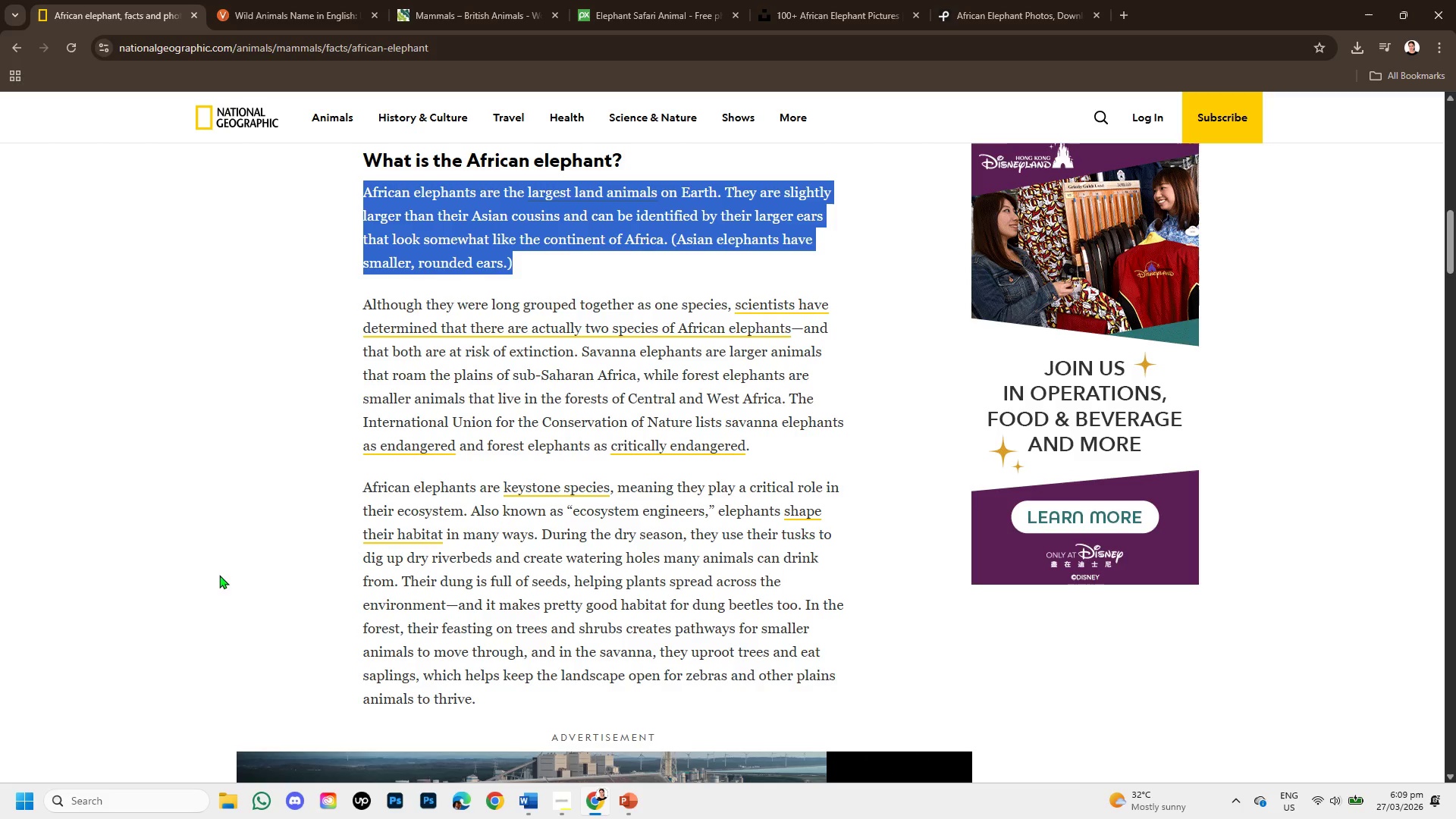 
left_click_drag(start_coordinate=[583, 351], to_coordinate=[688, 380])
 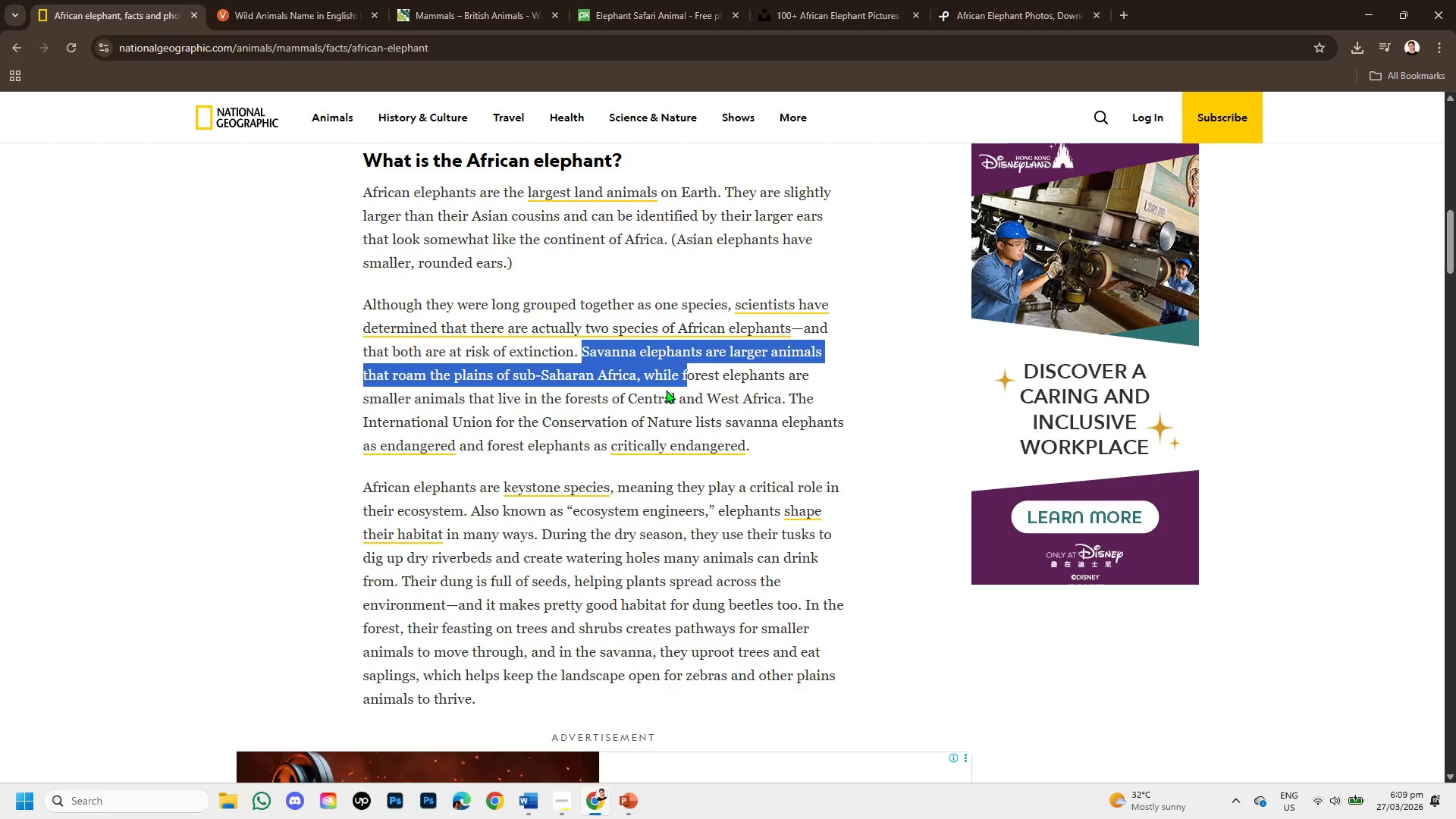 
wait(14.38)
 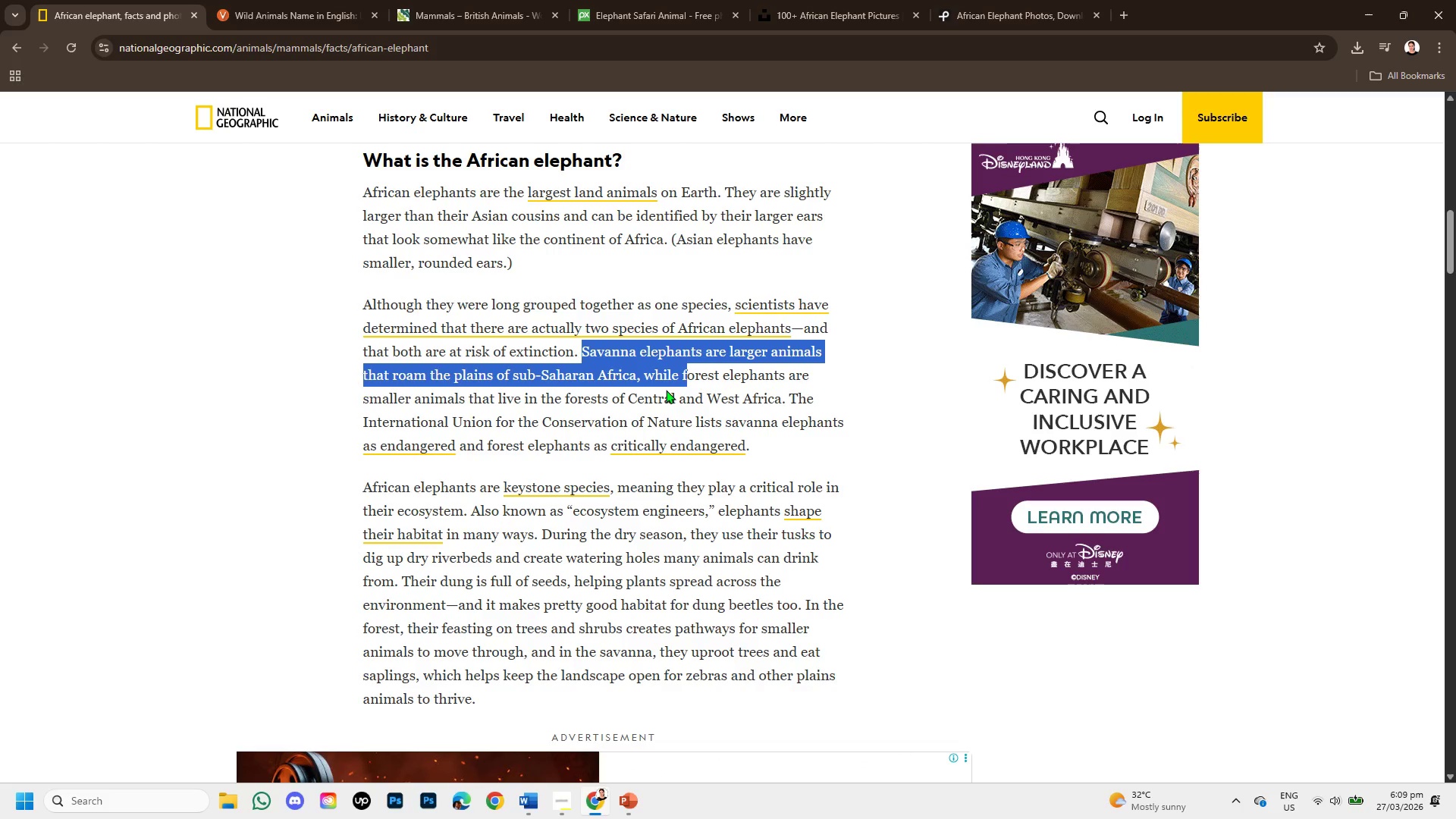 
left_click_drag(start_coordinate=[487, 444], to_coordinate=[783, 445])
 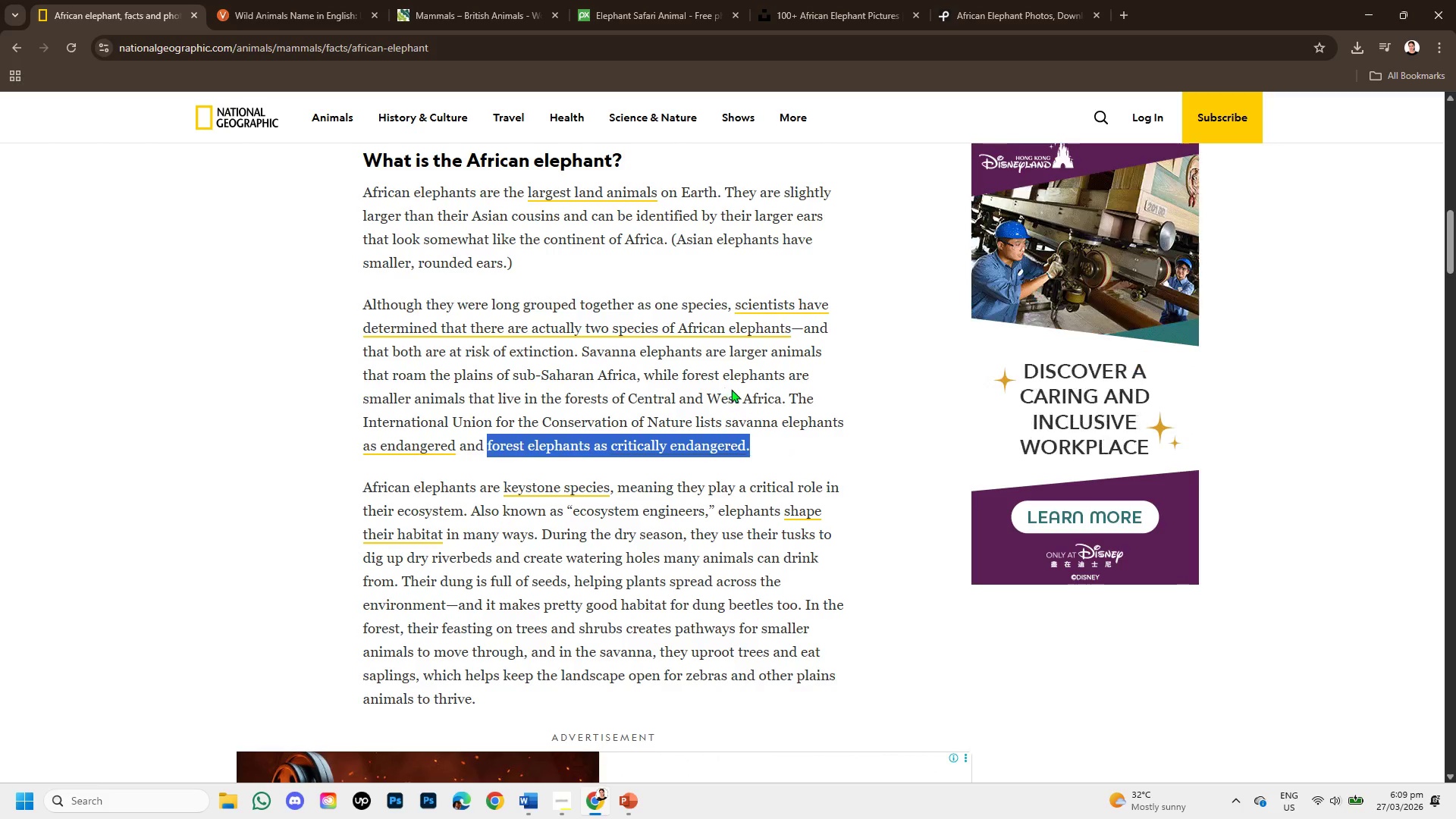 
left_click_drag(start_coordinate=[745, 400], to_coordinate=[781, 397])
 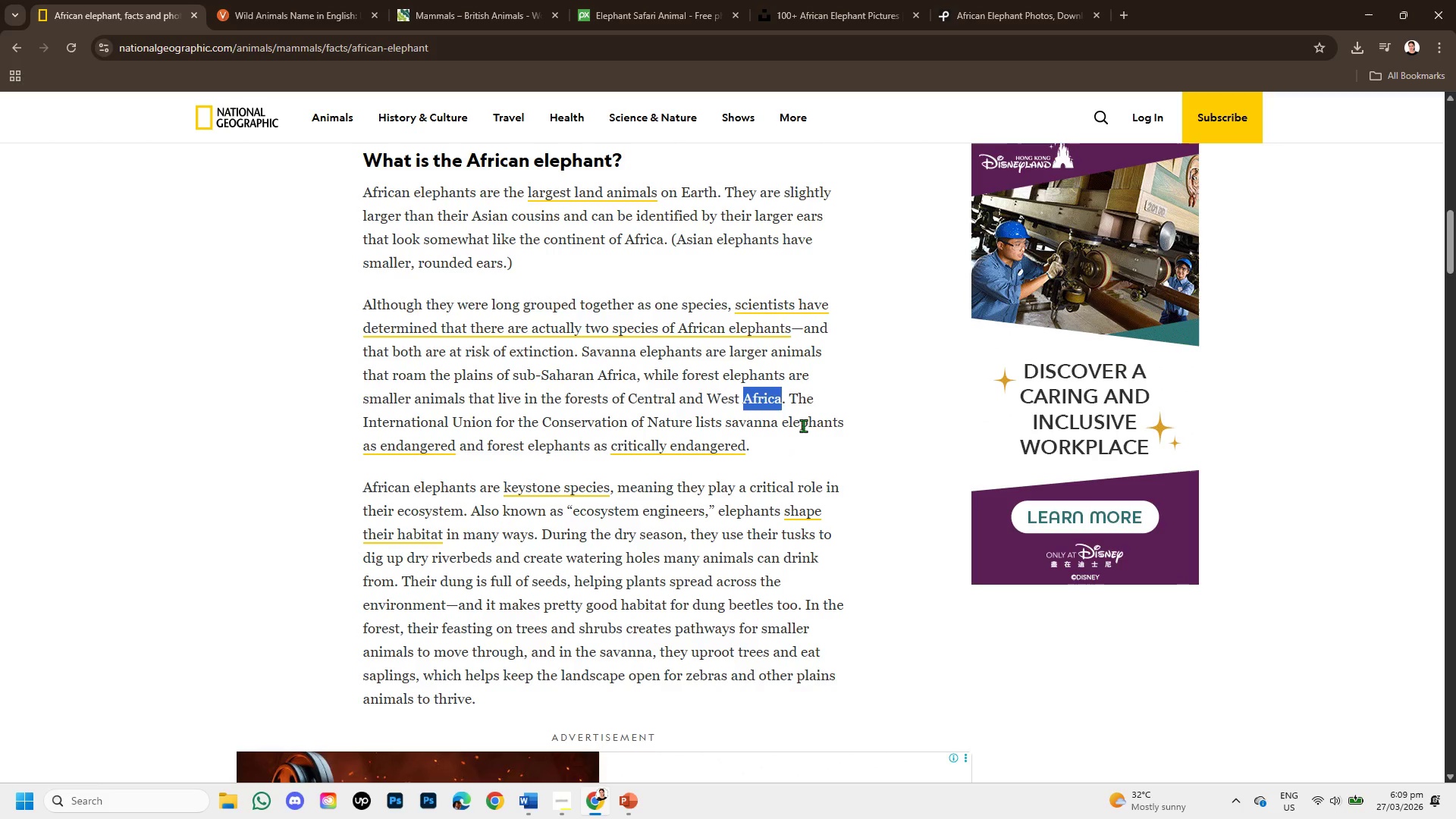 
key(Control+C)
 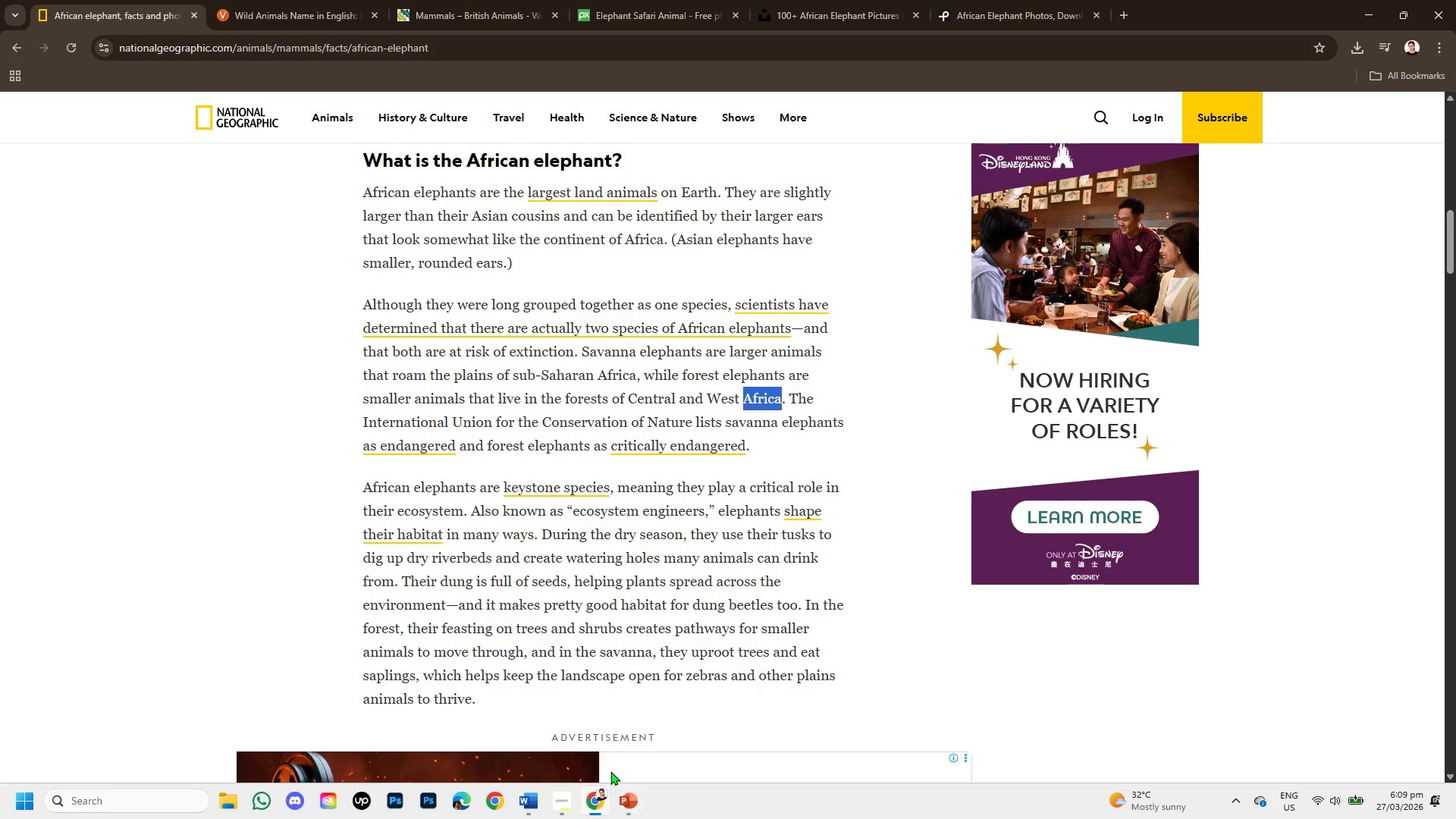 
left_click([623, 800])
 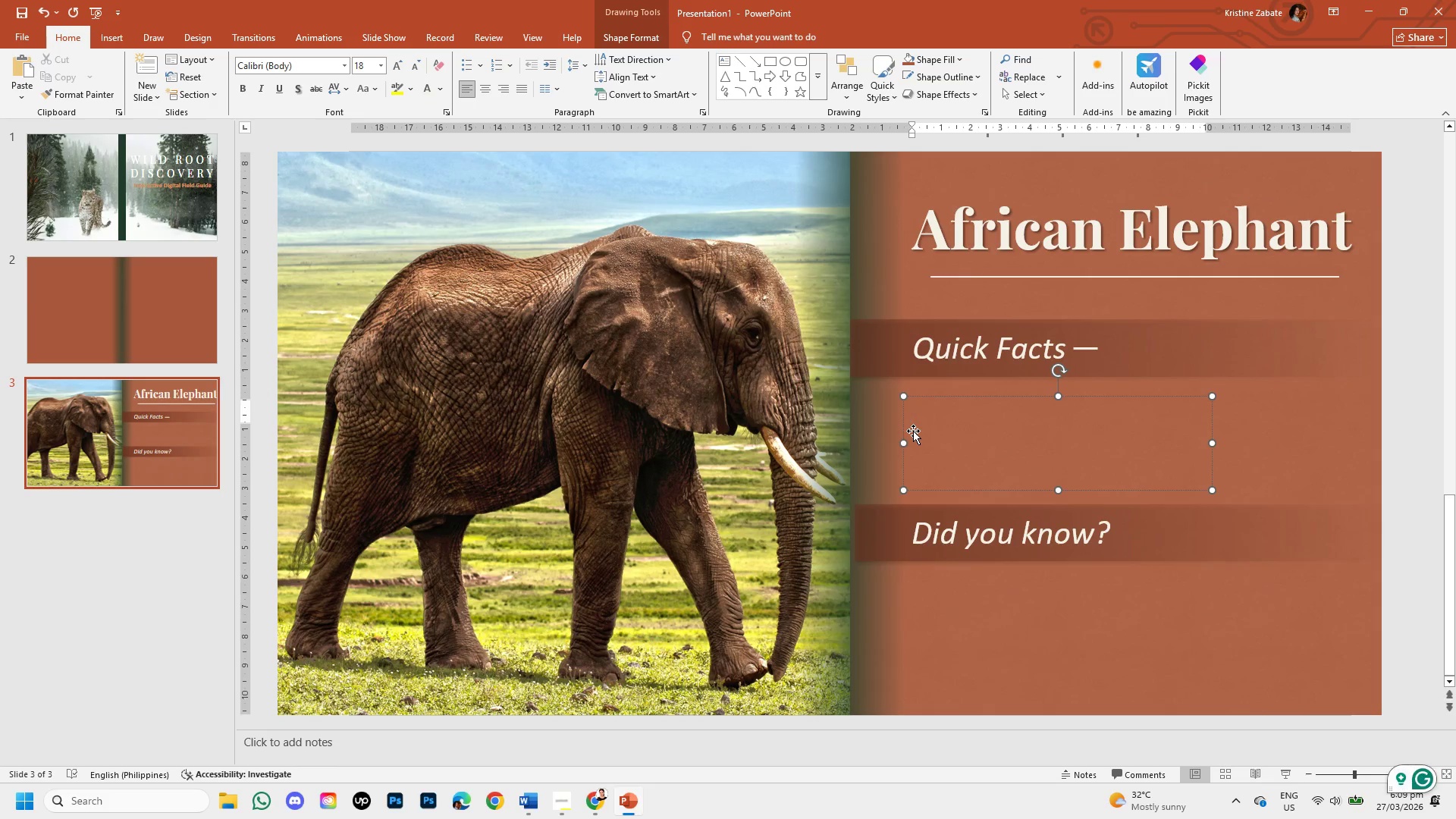 
key(CapsLock)
 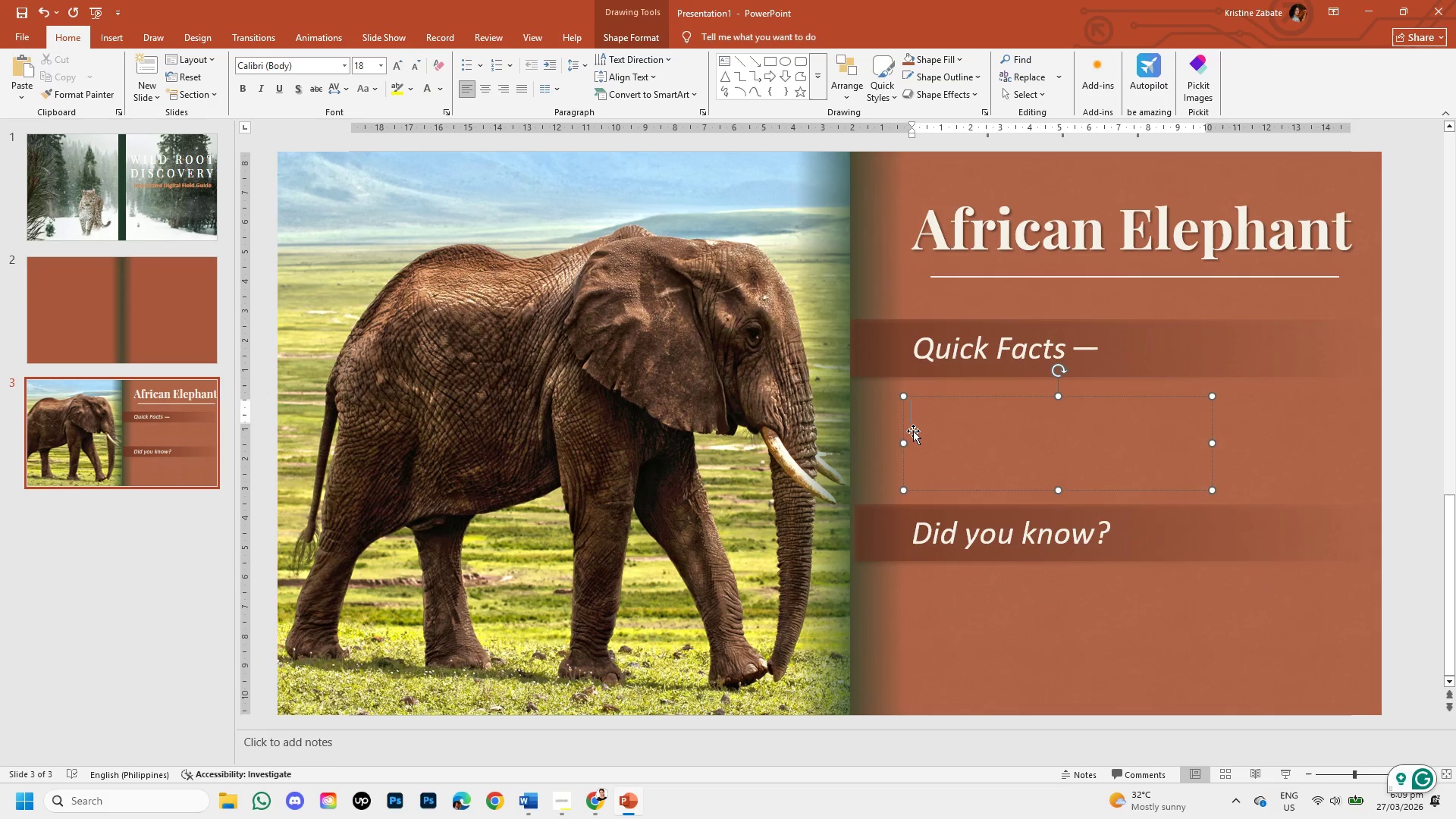 
key(R)
 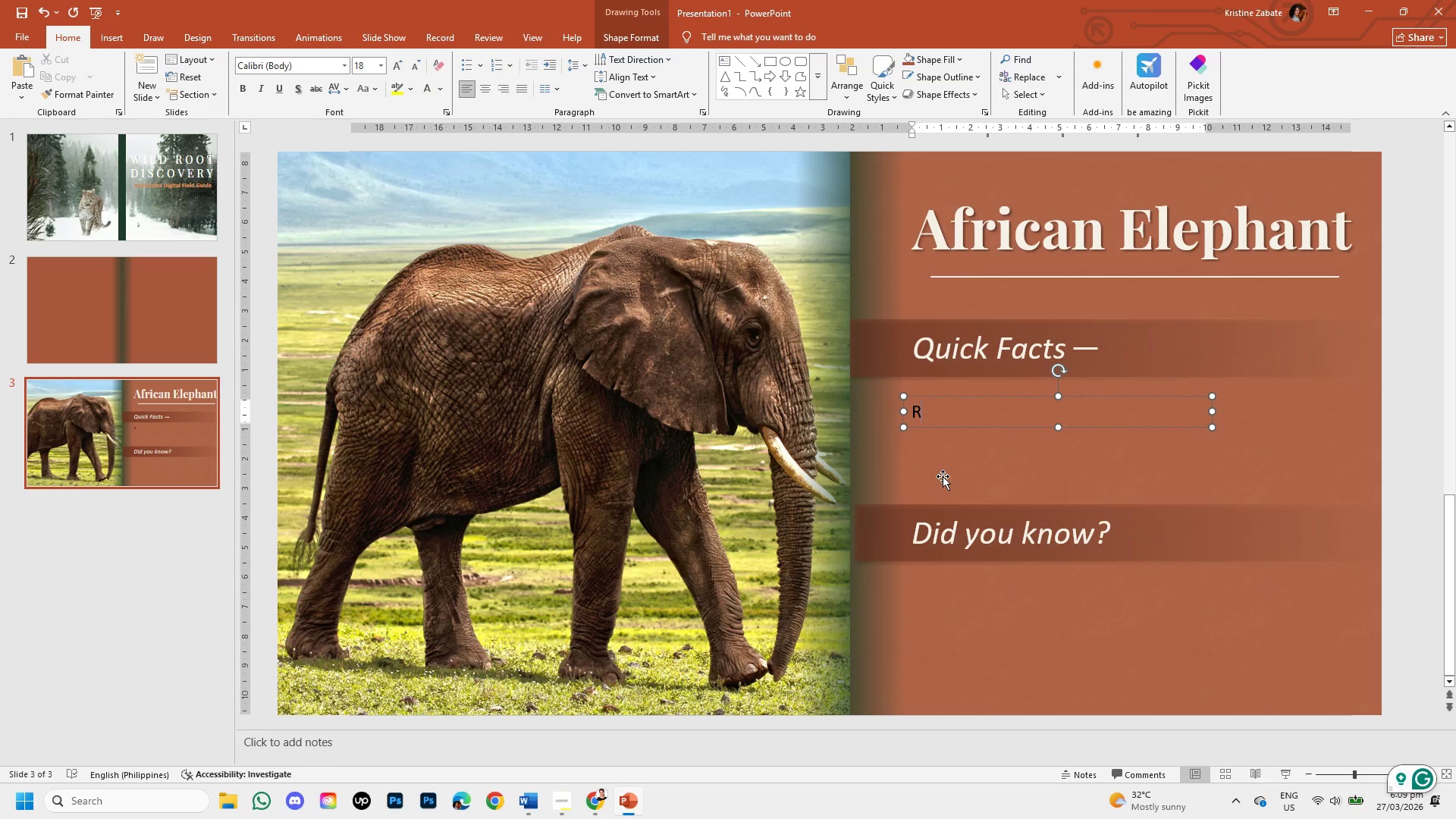 
type(EGION )
key(Backspace)
type(: )
 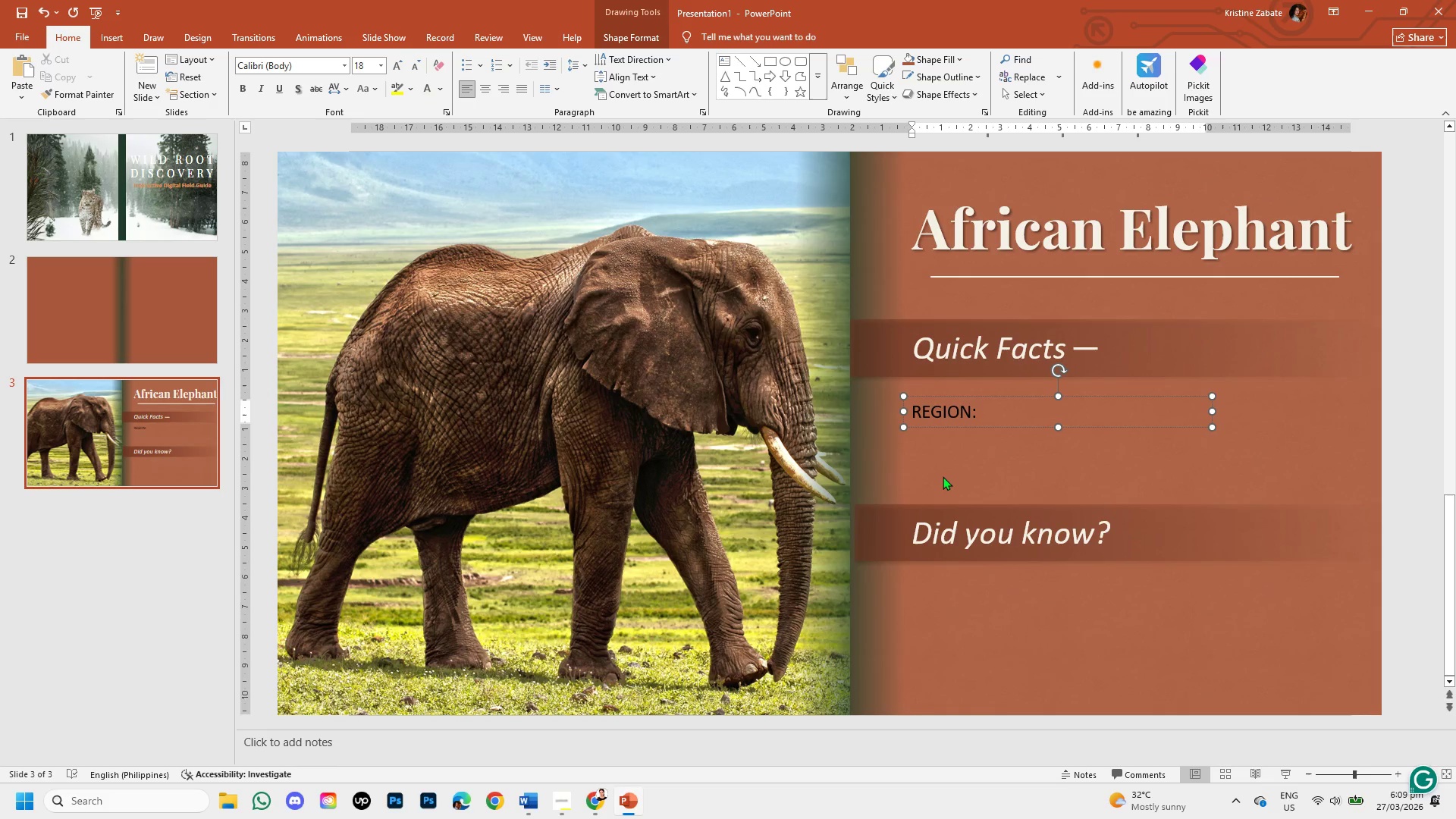 
wait(5.2)
 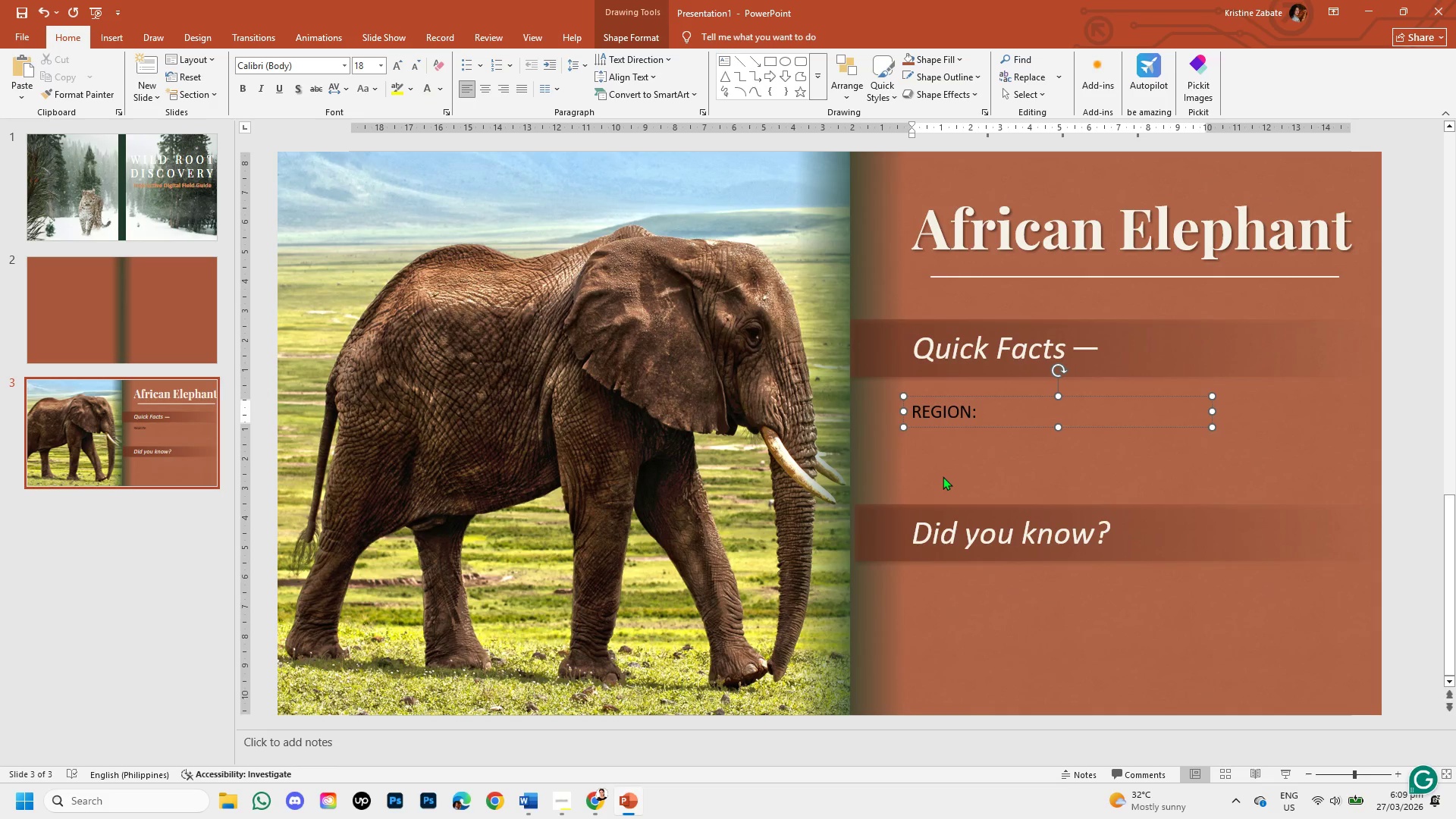 
key(Backspace)
key(Backspace)
key(Backspace)
key(Backspace)
key(Backspace)
key(Backspace)
key(Backspace)
type(egion: )
 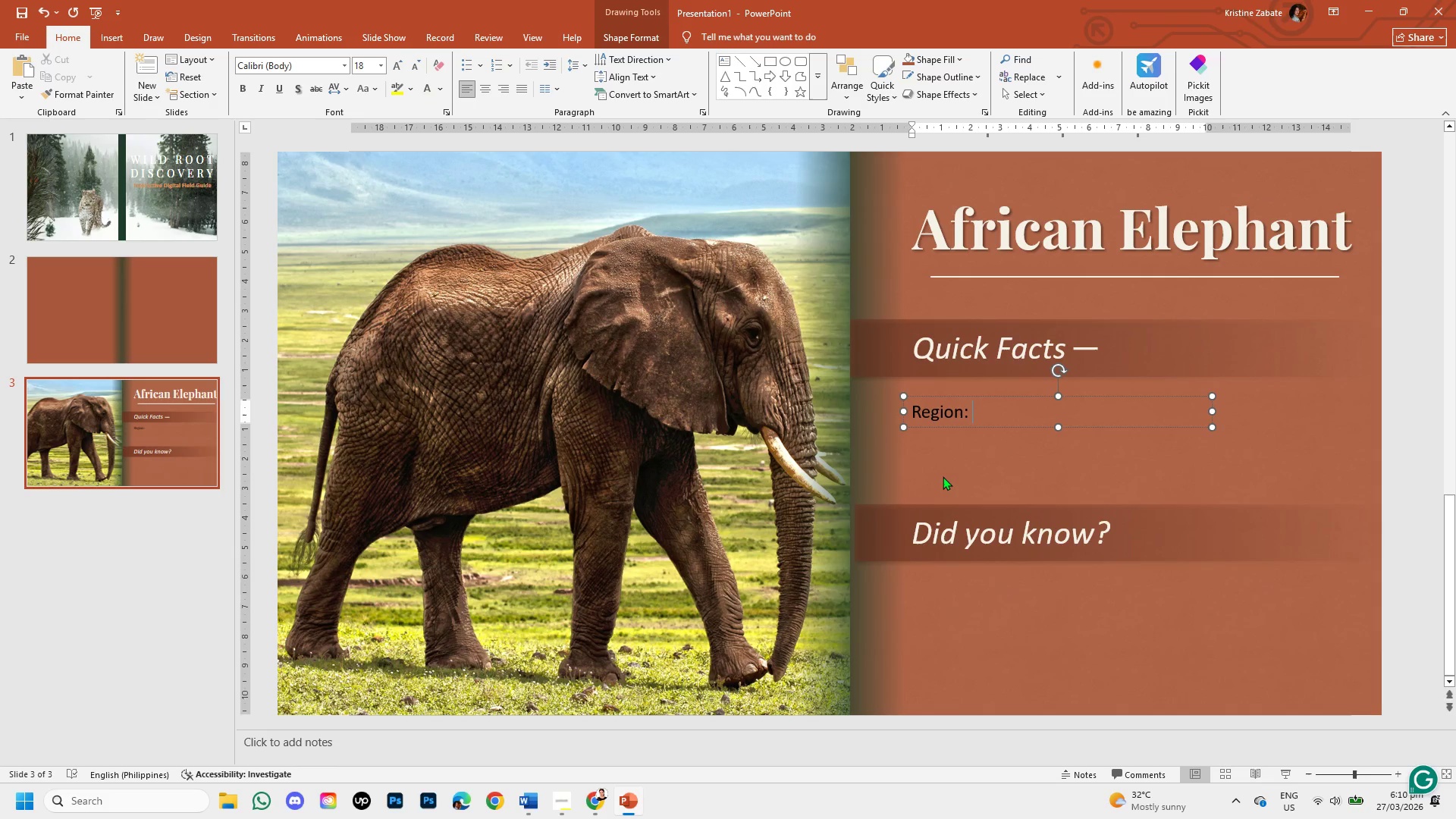 
key(Control+V)
 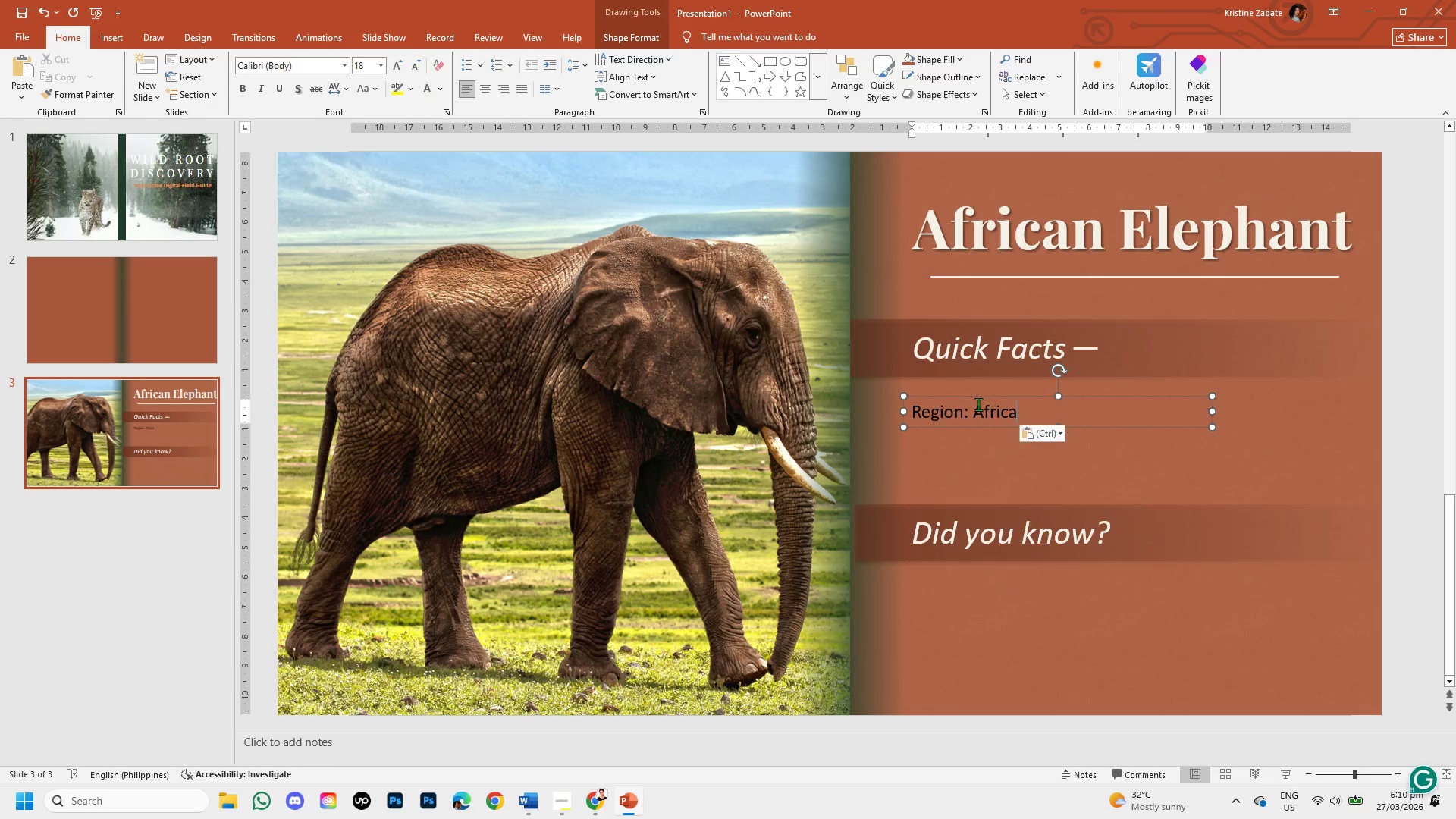 
left_click_drag(start_coordinate=[914, 405], to_coordinate=[1029, 395])
 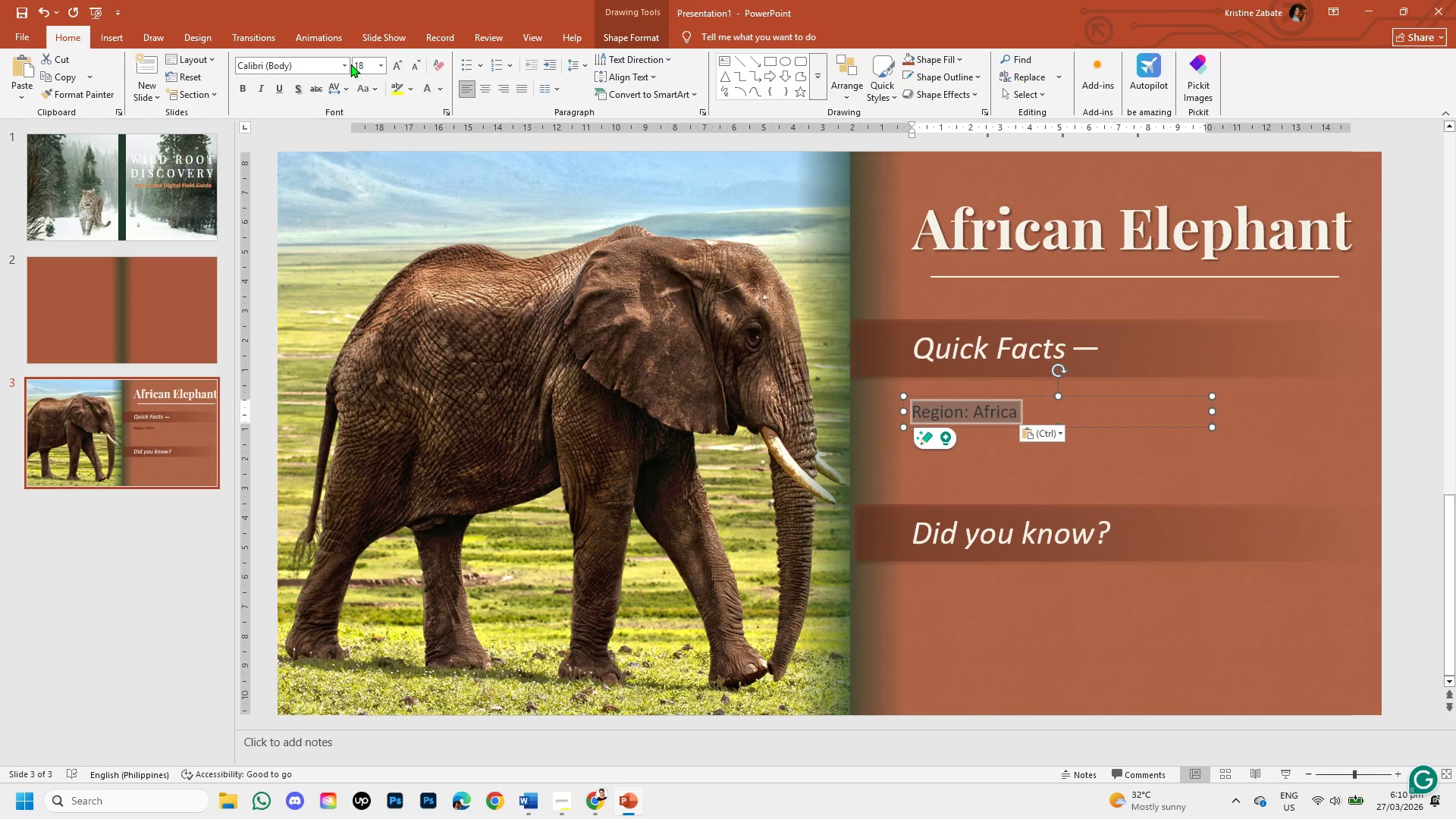 
left_click([350, 64])
 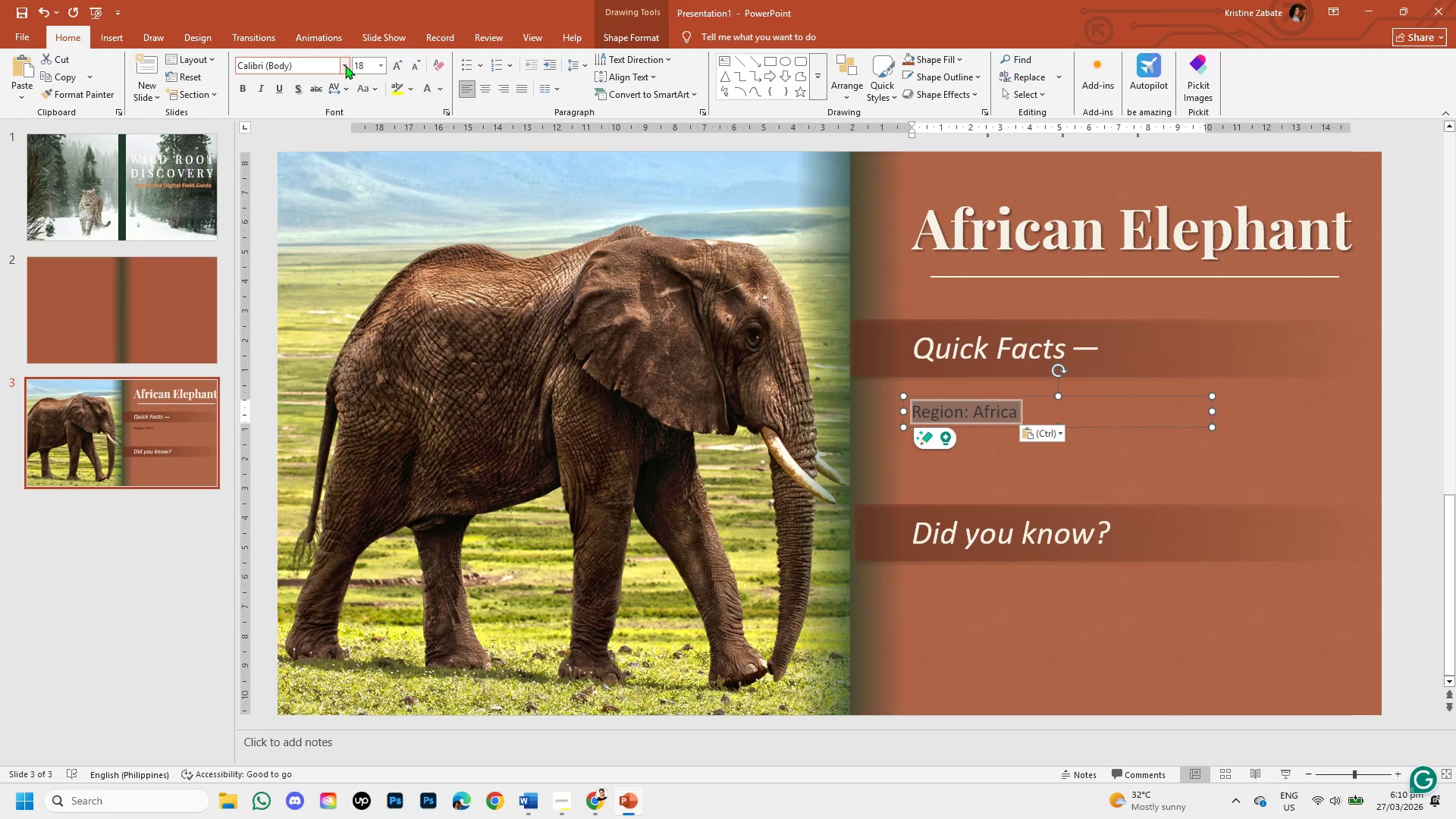 
left_click([345, 63])
 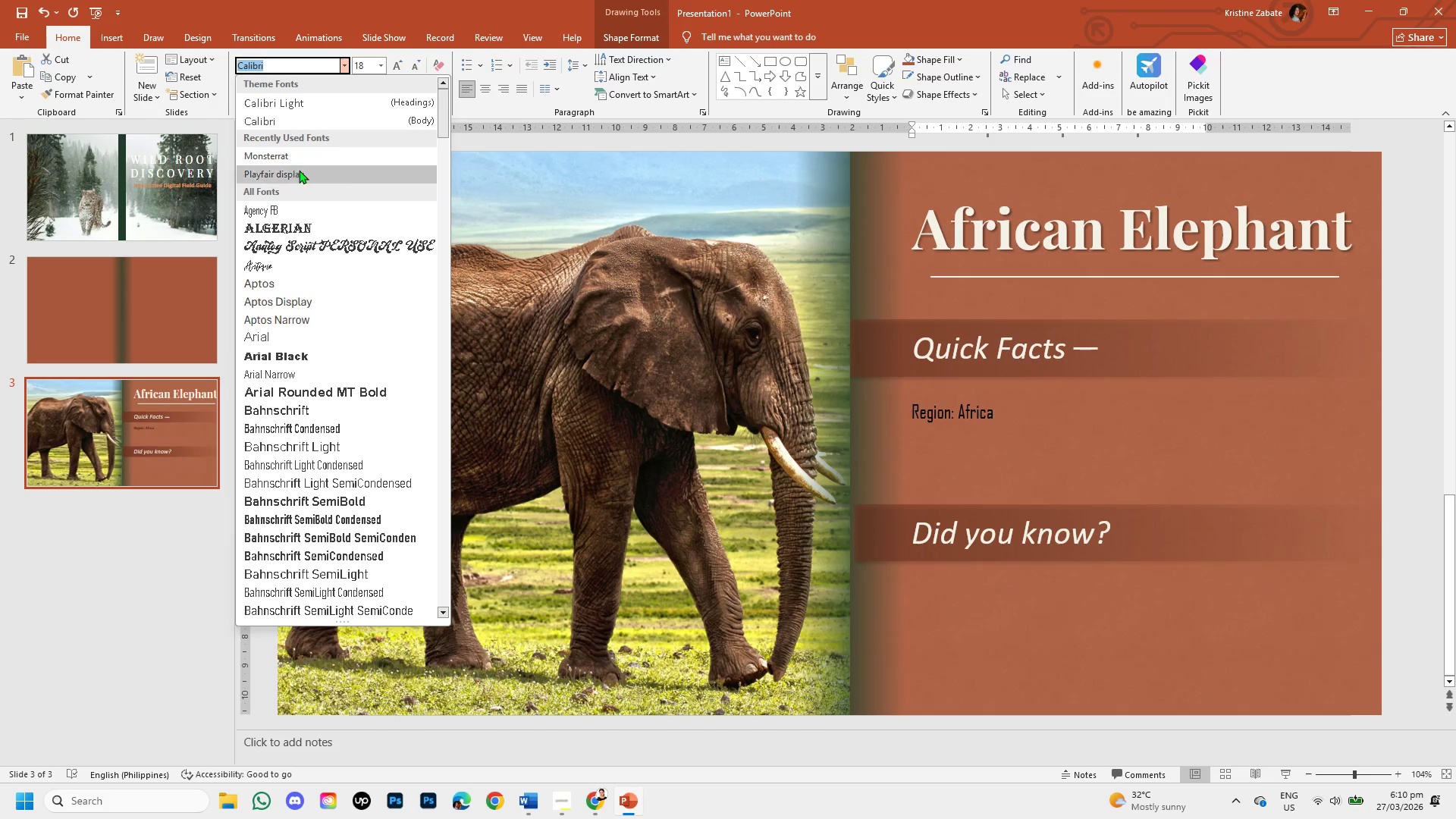 
left_click([301, 154])
 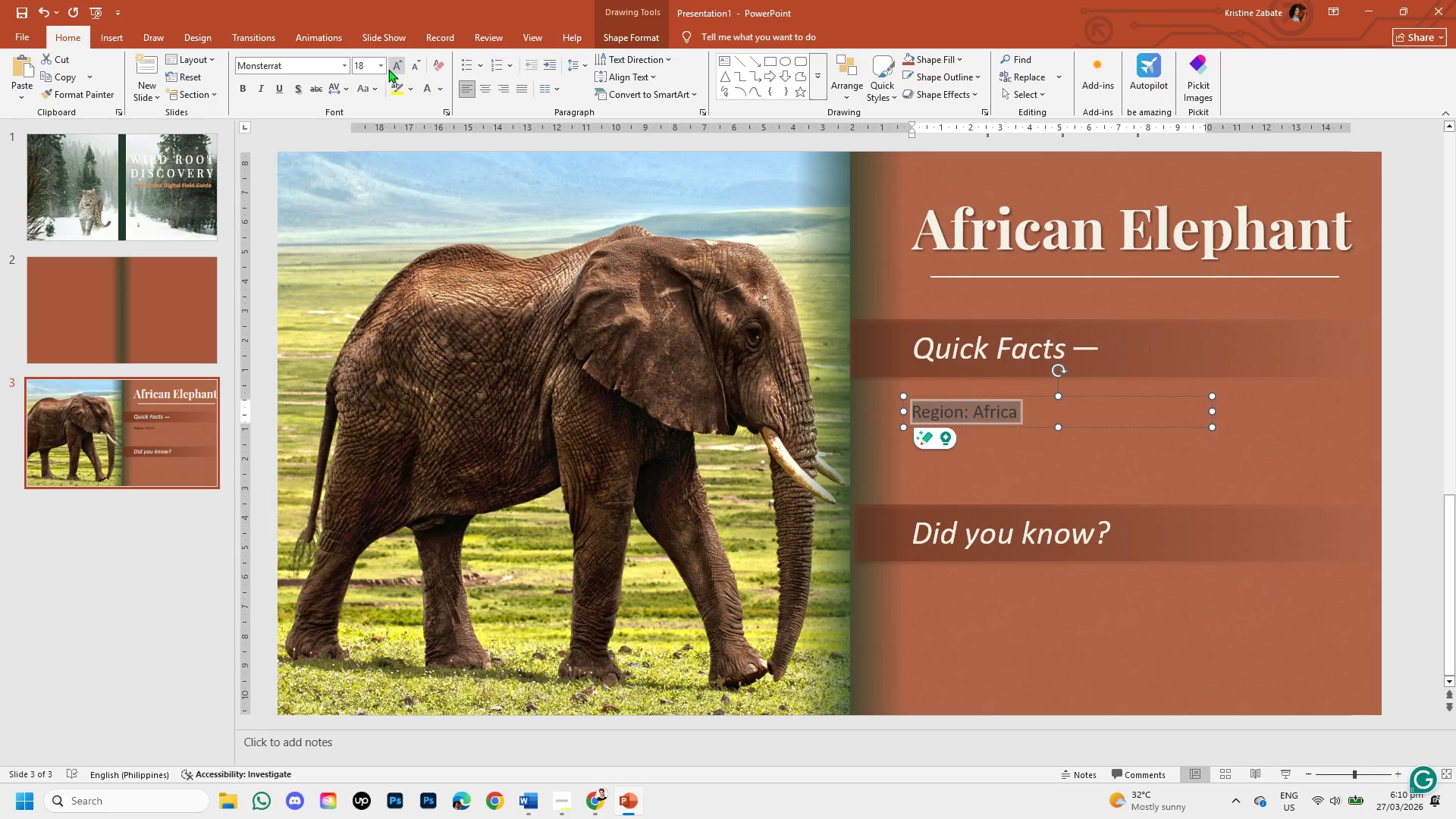 
double_click([393, 69])
 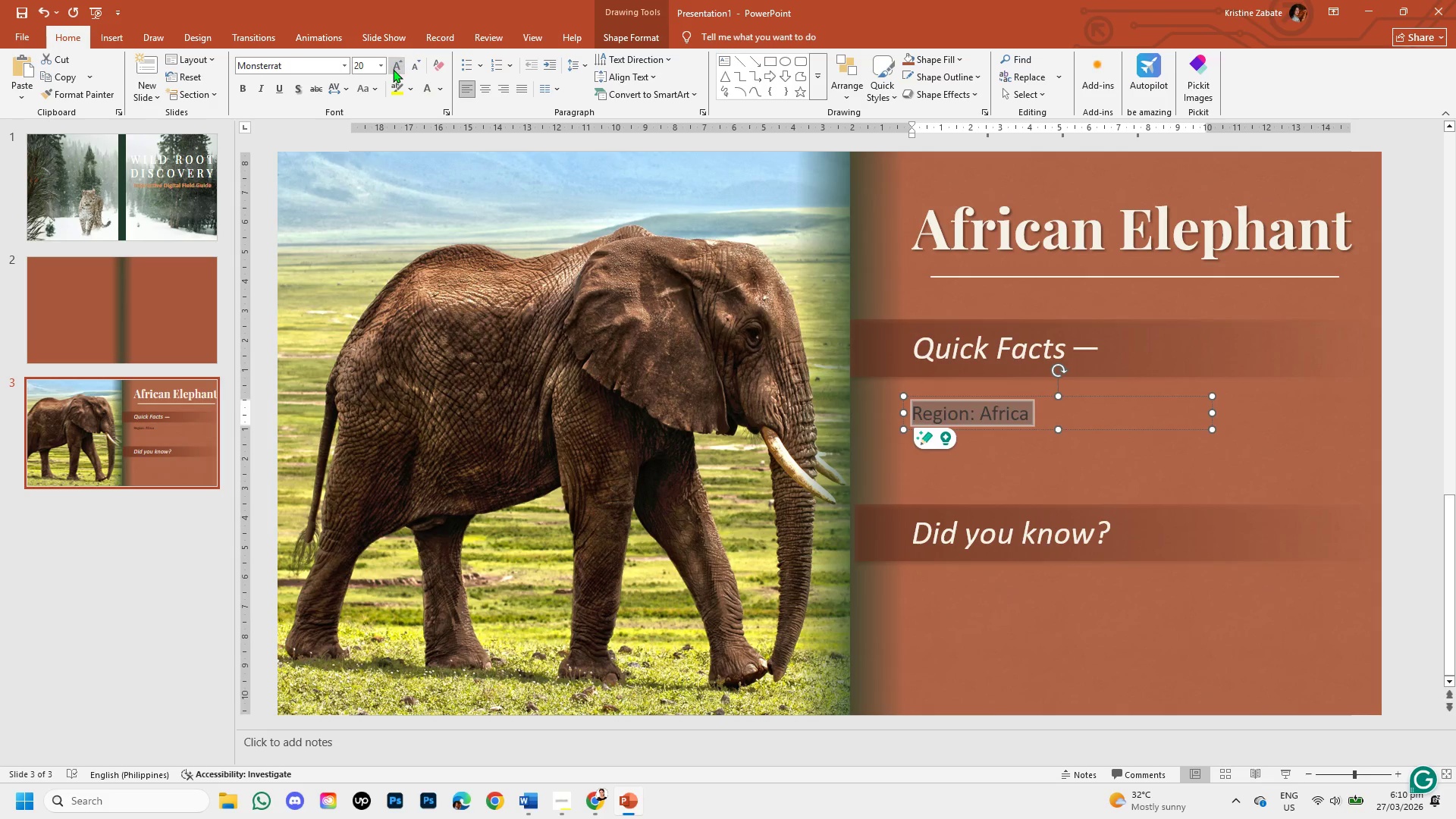 
triple_click([393, 69])
 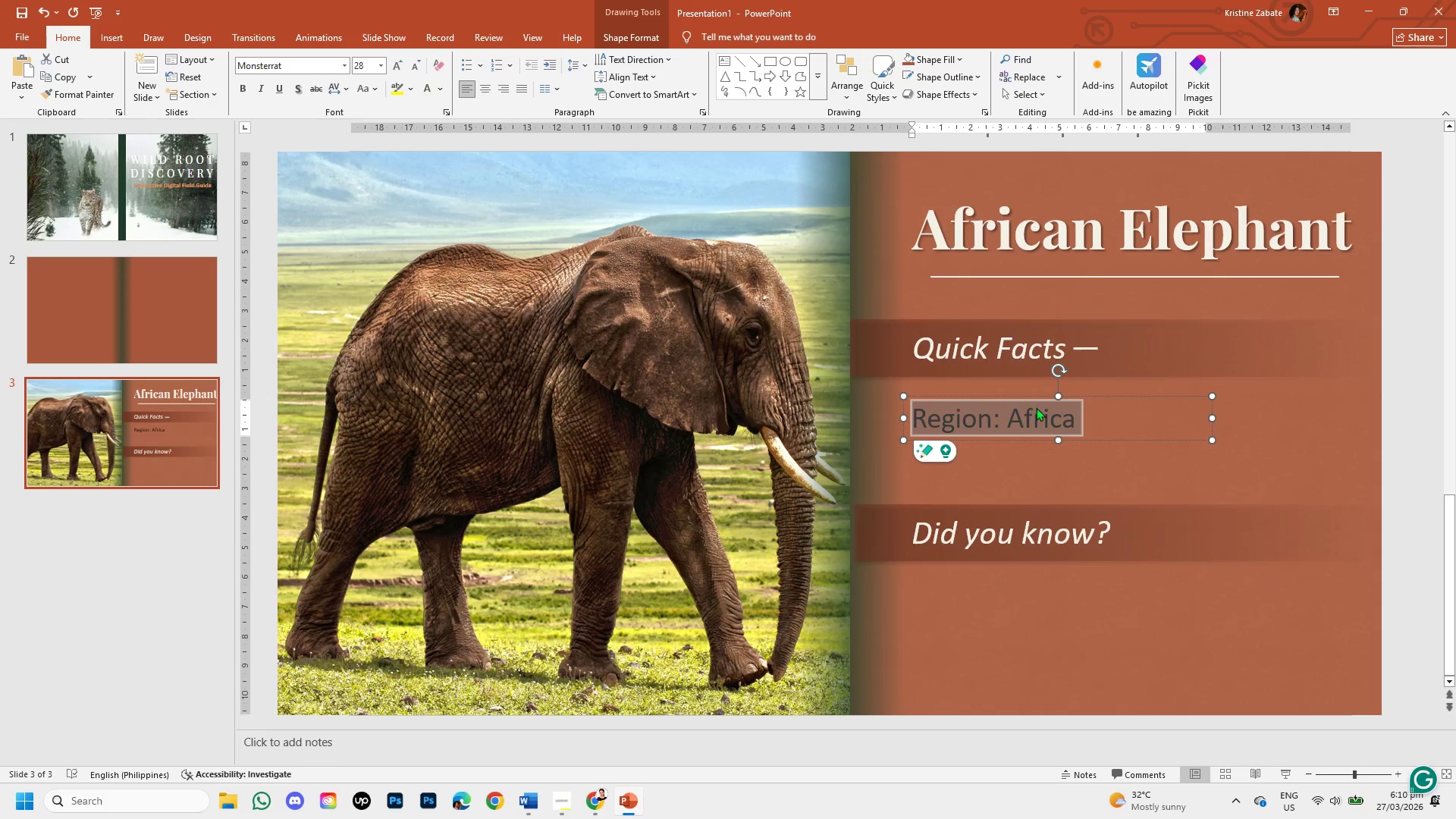 
left_click([427, 90])
 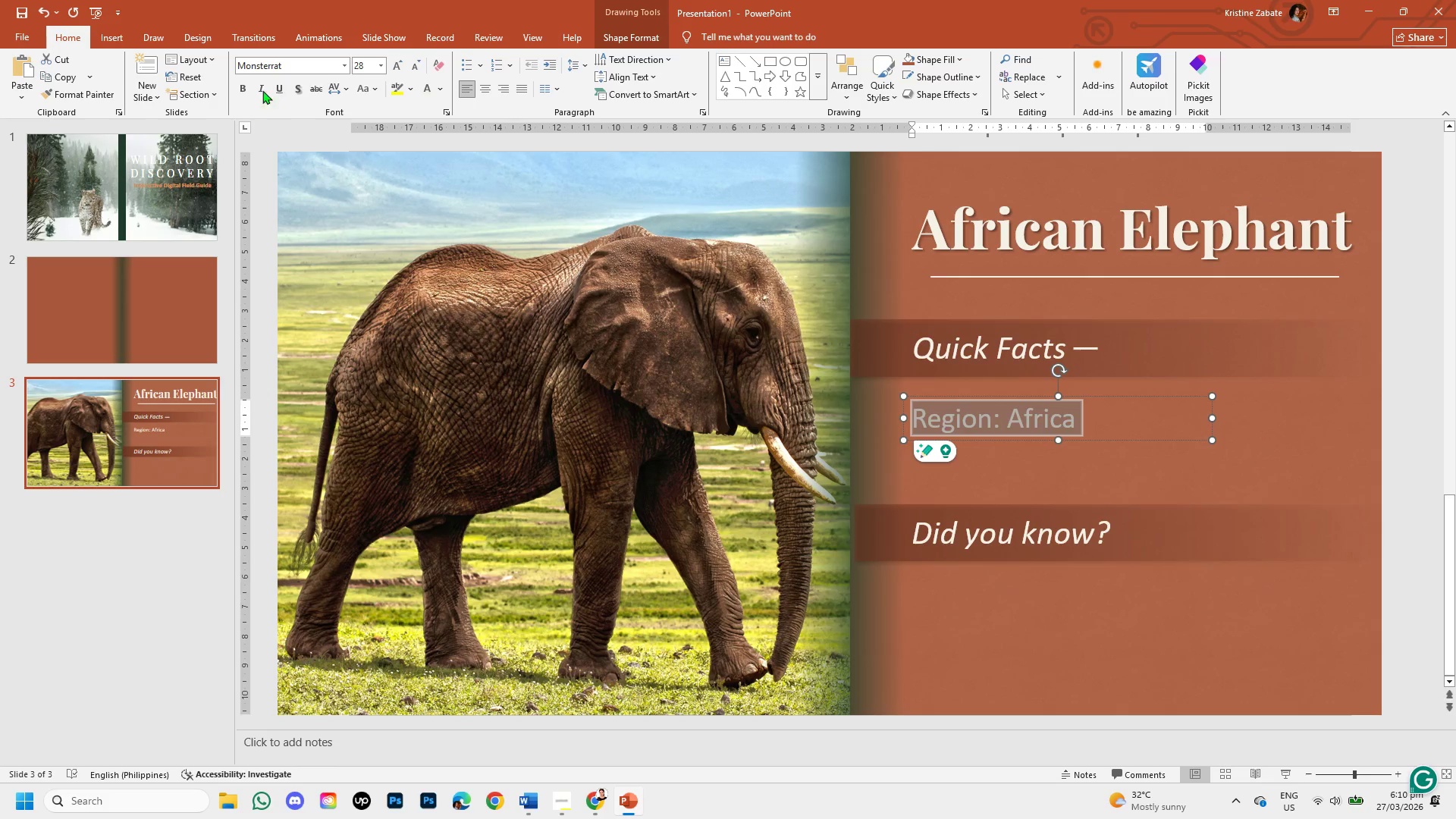 
left_click([241, 86])
 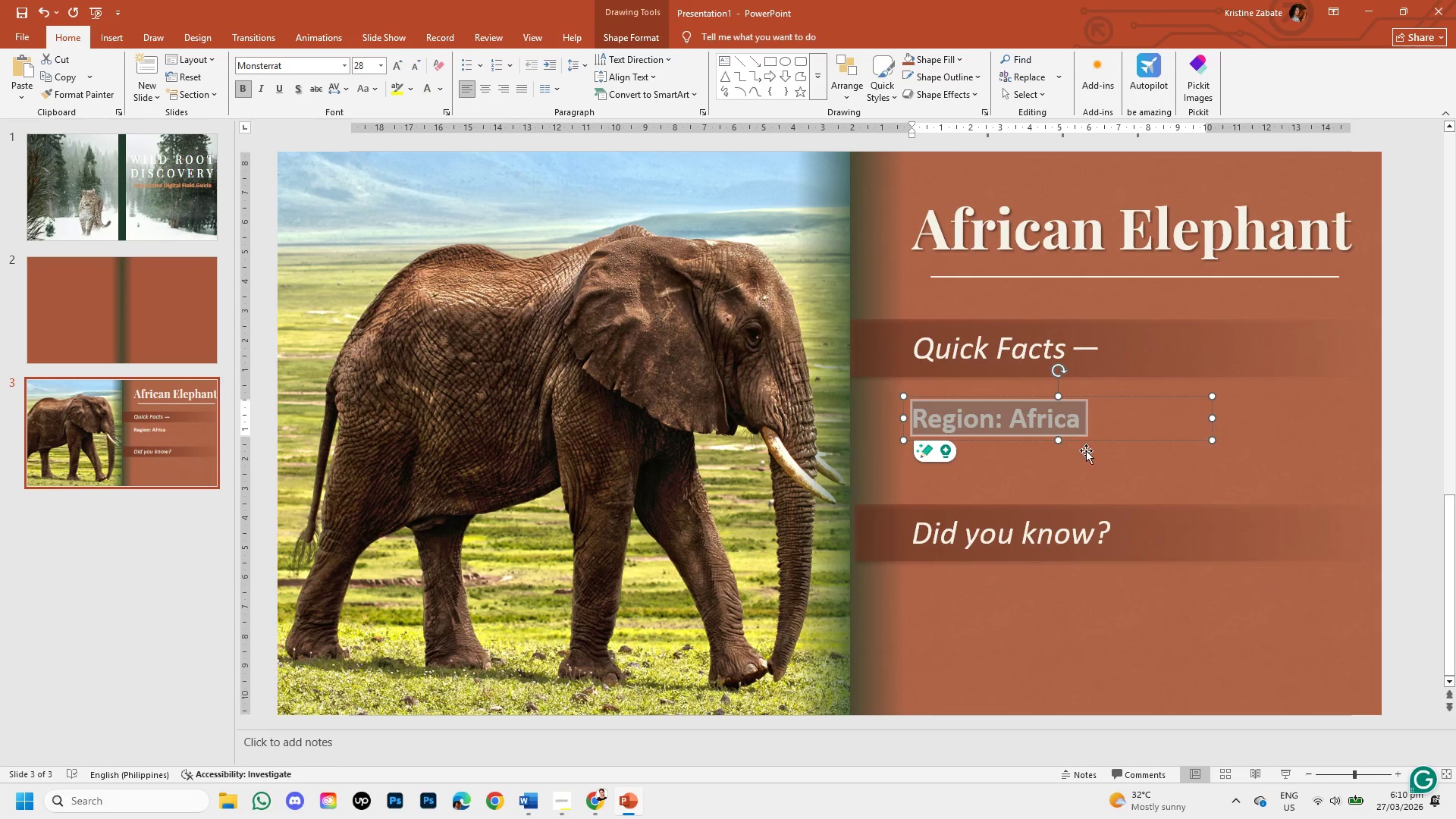 
left_click_drag(start_coordinate=[1094, 439], to_coordinate=[1104, 425])
 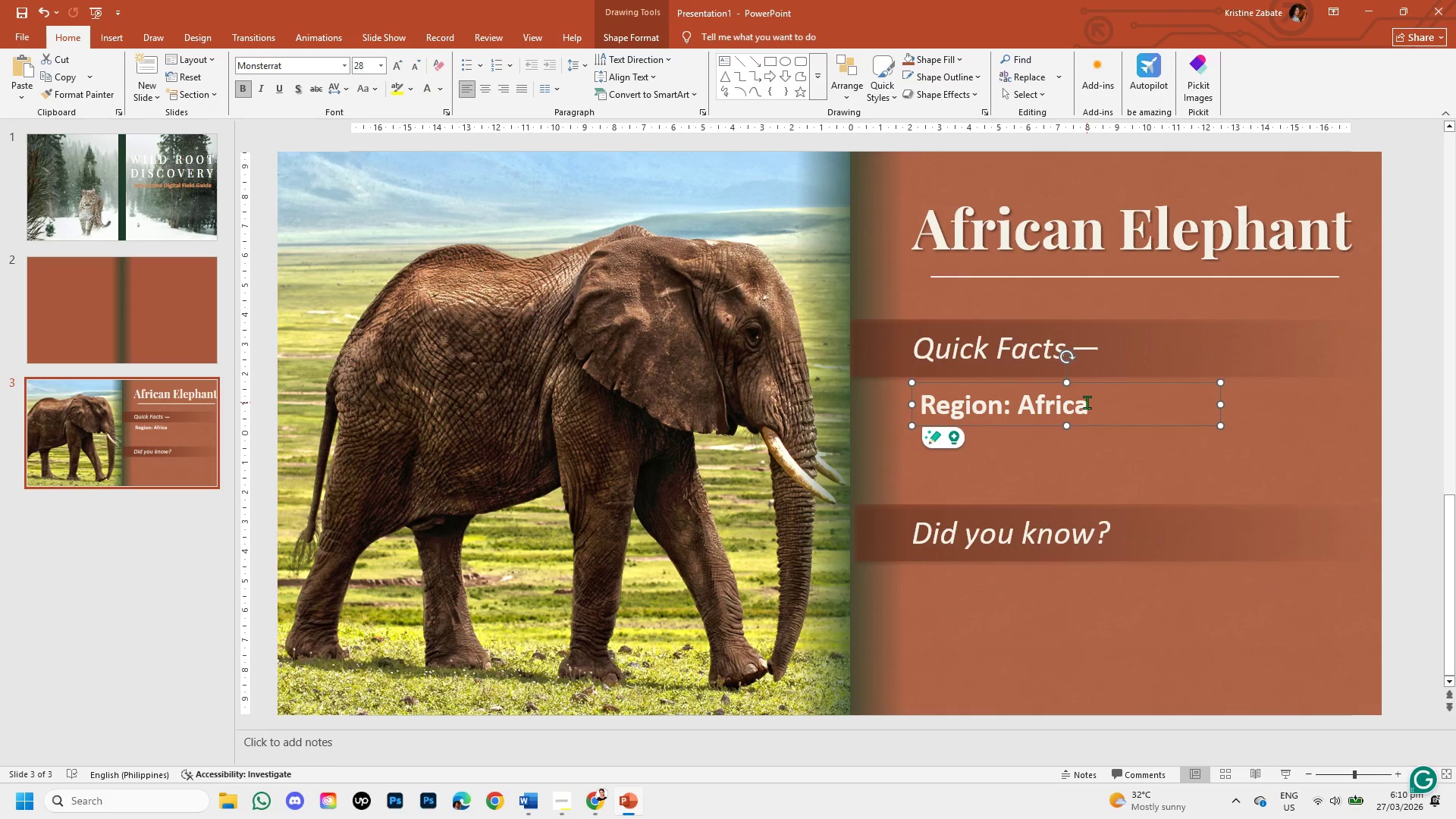 
left_click([1087, 402])
 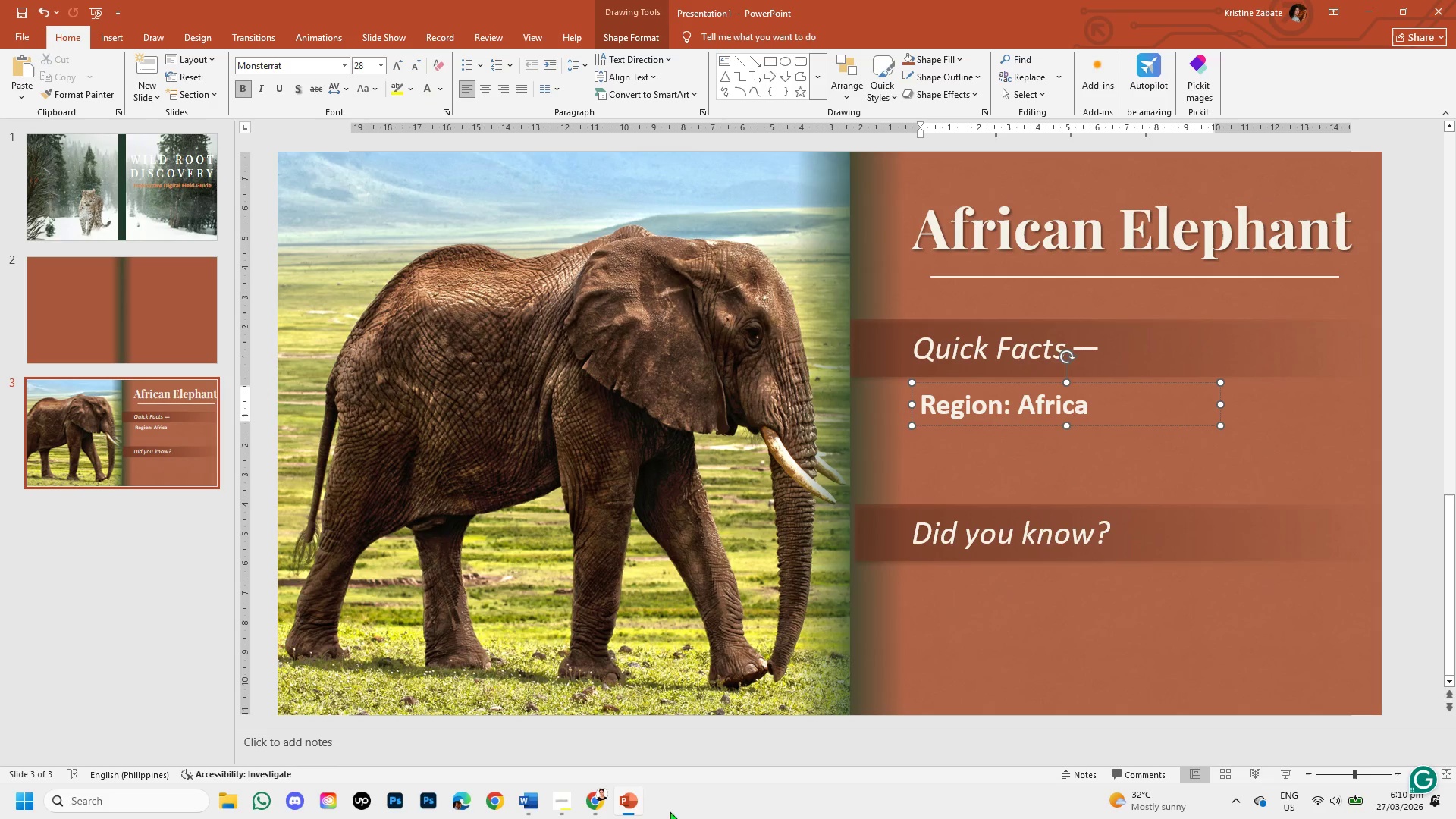 
left_click([601, 799])
 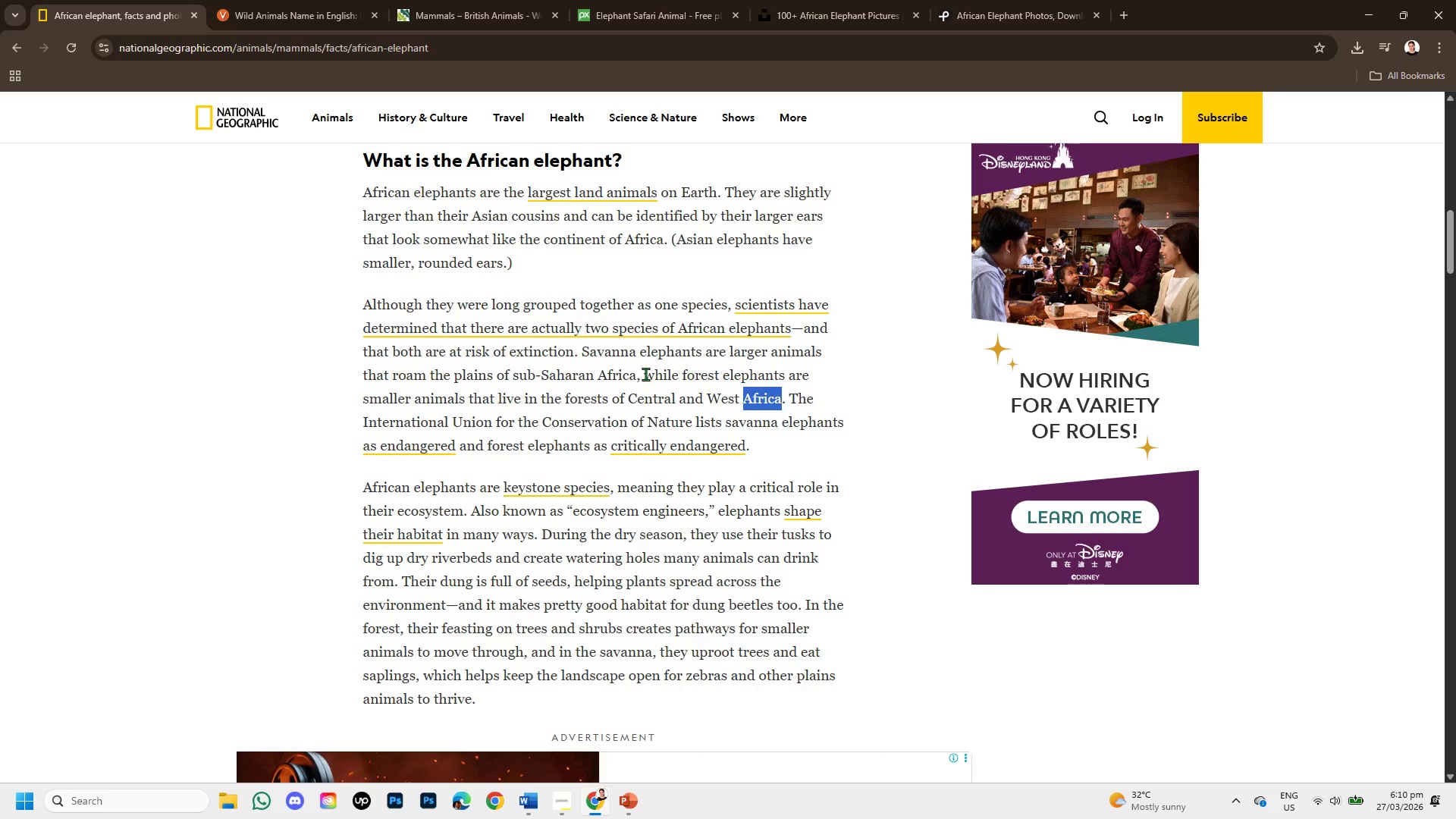 
wait(6.44)
 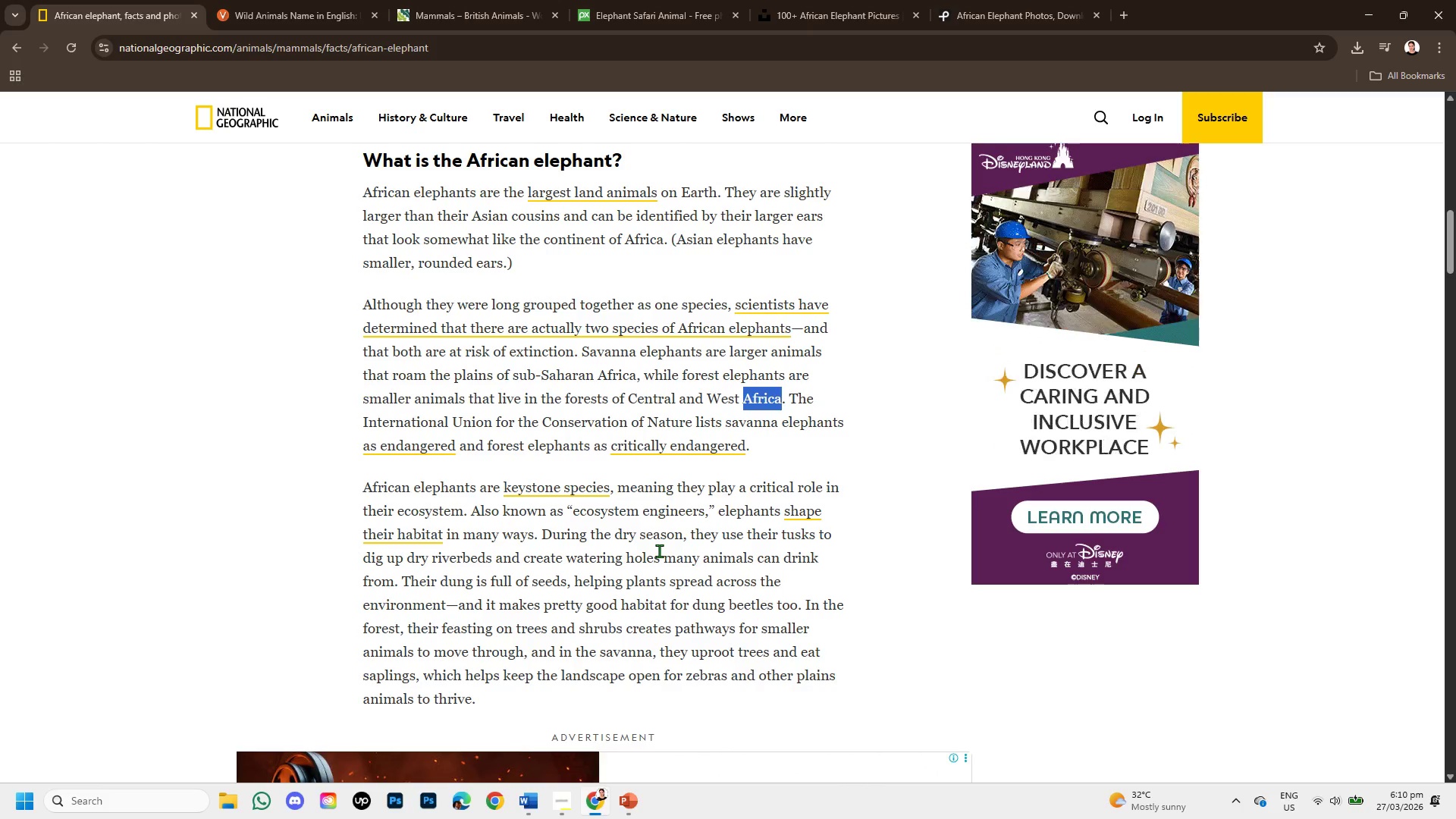 
left_click_drag(start_coordinate=[582, 353], to_coordinate=[633, 357])
 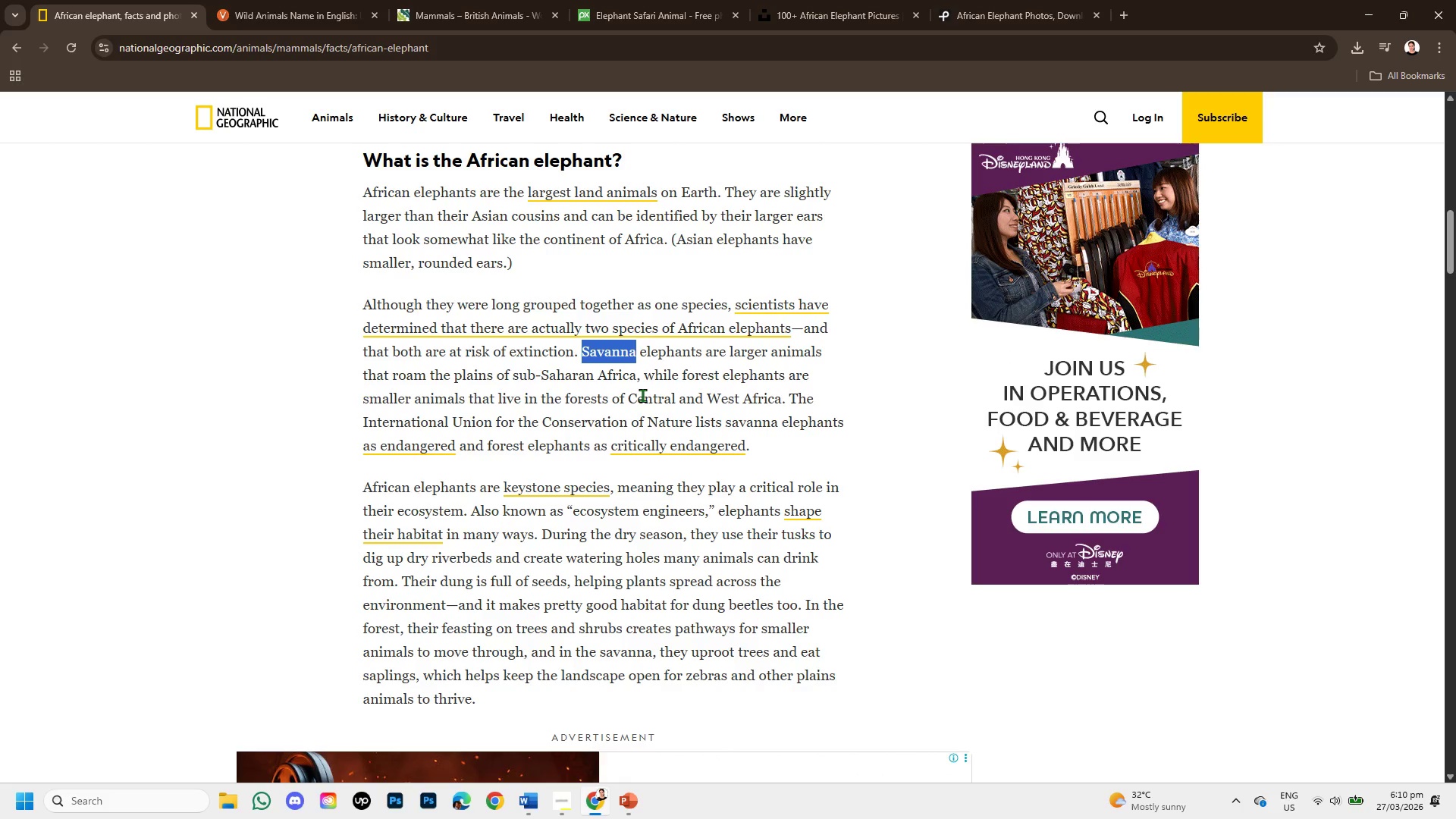 
hold_key(key=ControlLeft, duration=1.52)
 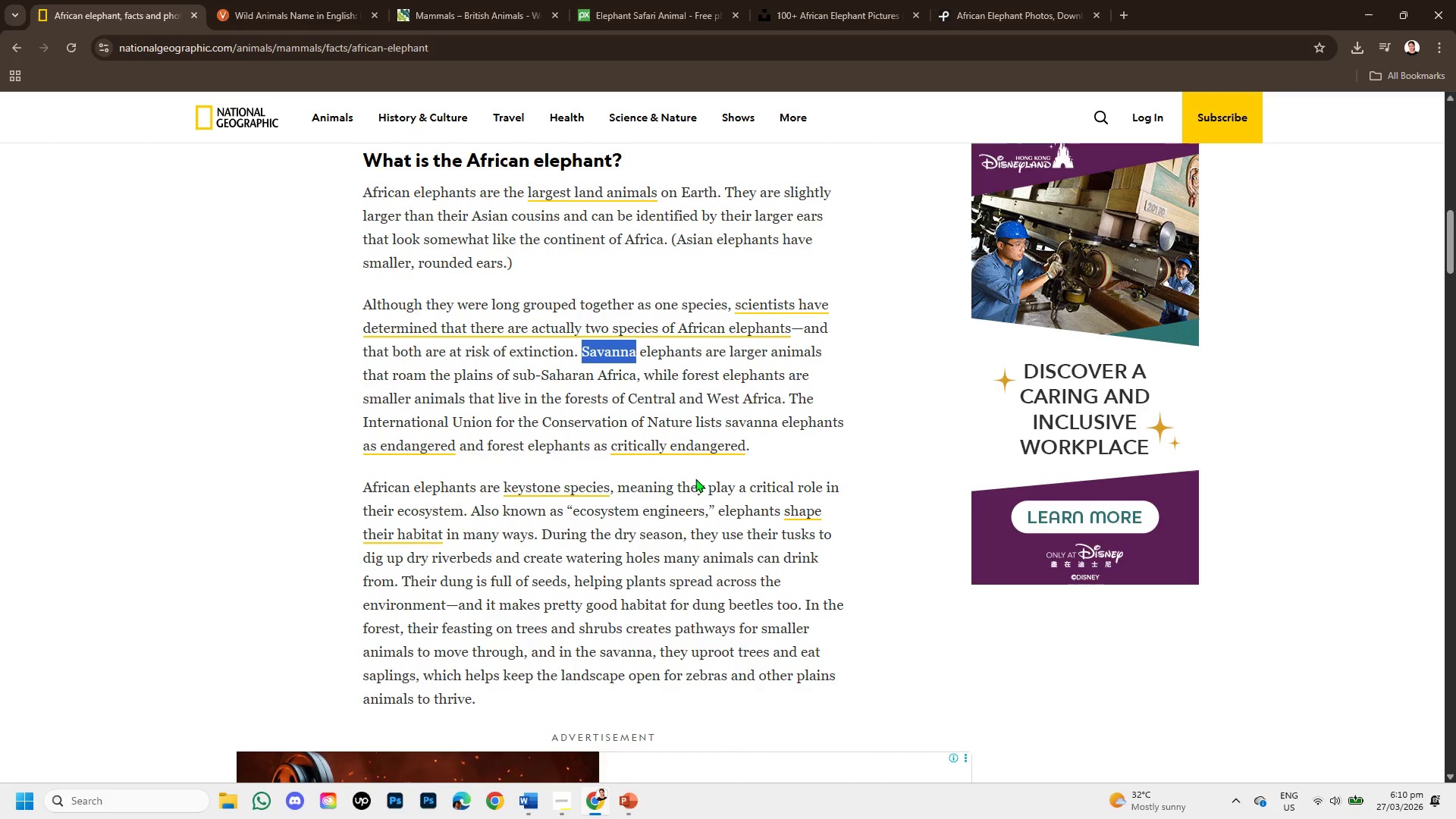 
key(Control+C)
 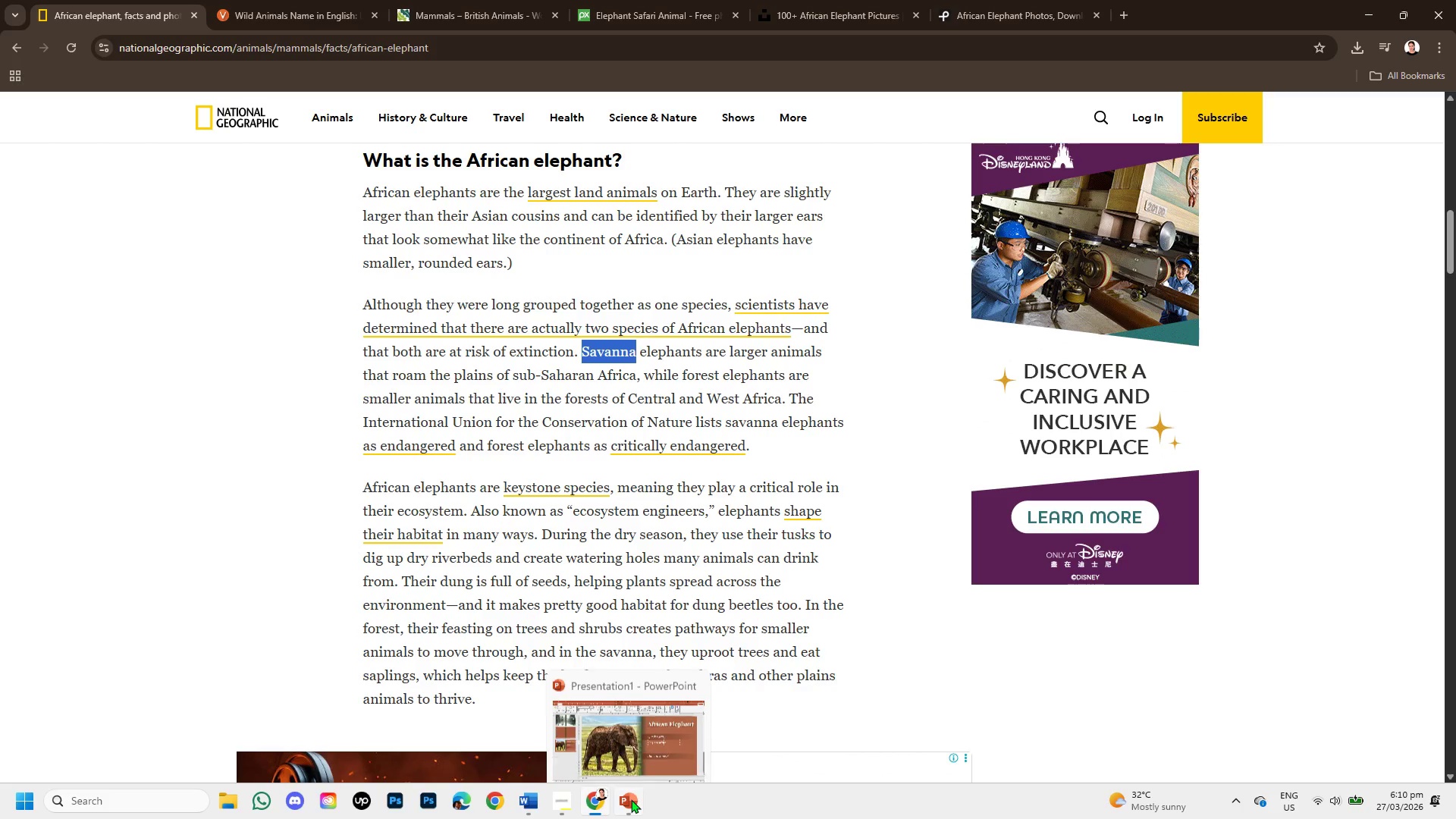 
left_click([626, 739])
 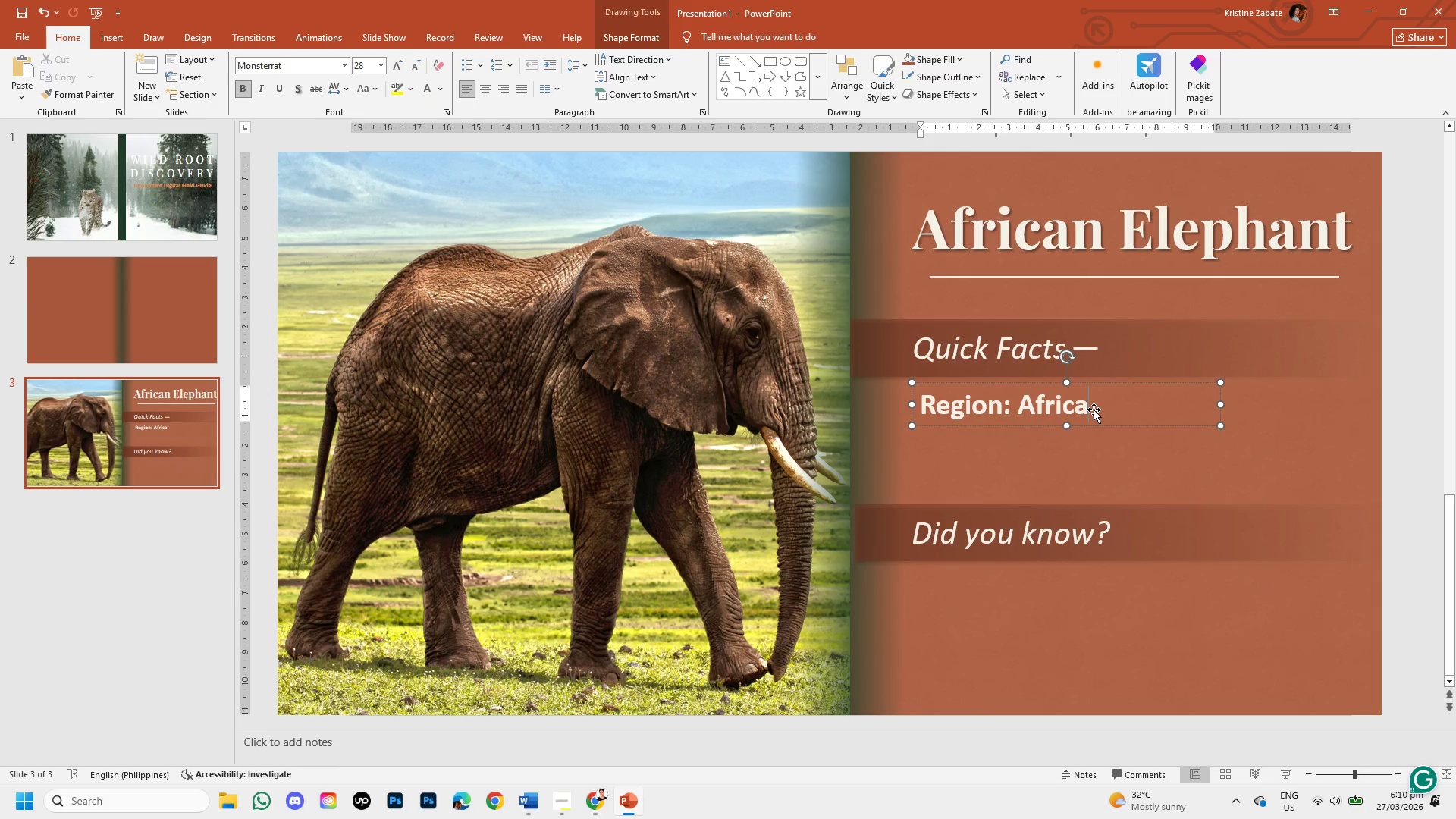 
wait(5.12)
 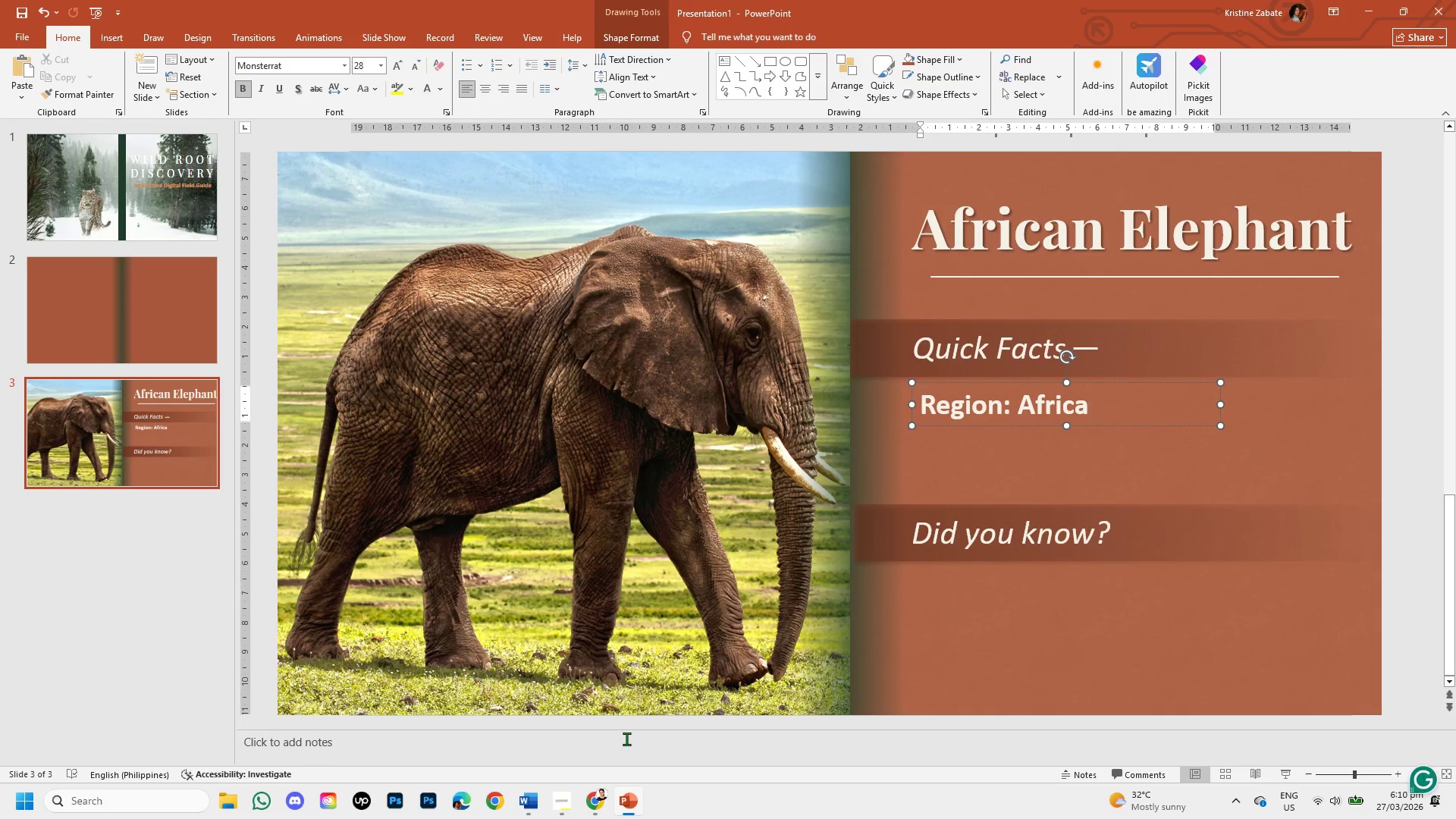 
key(Enter)
 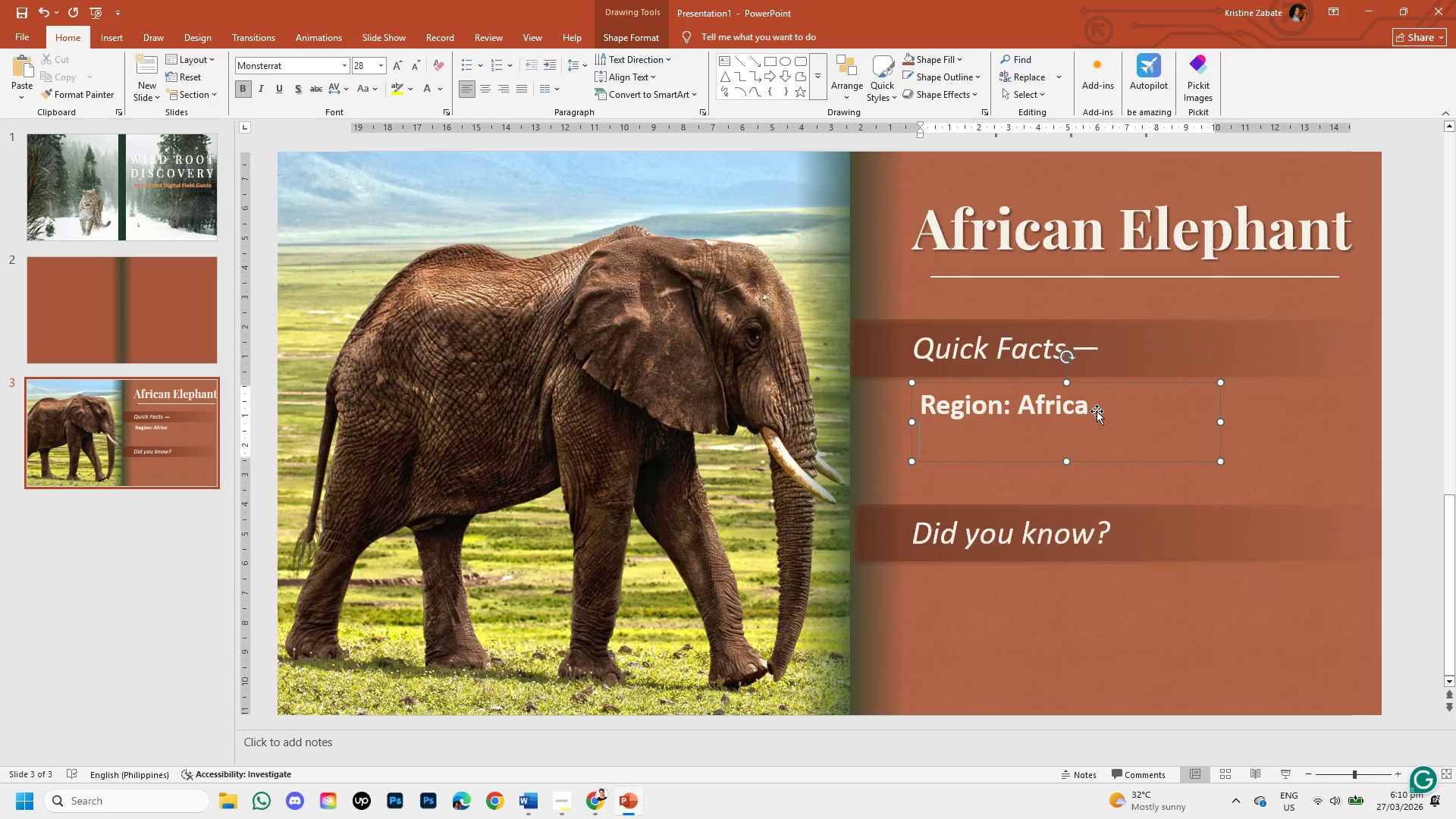 
key(Enter)
 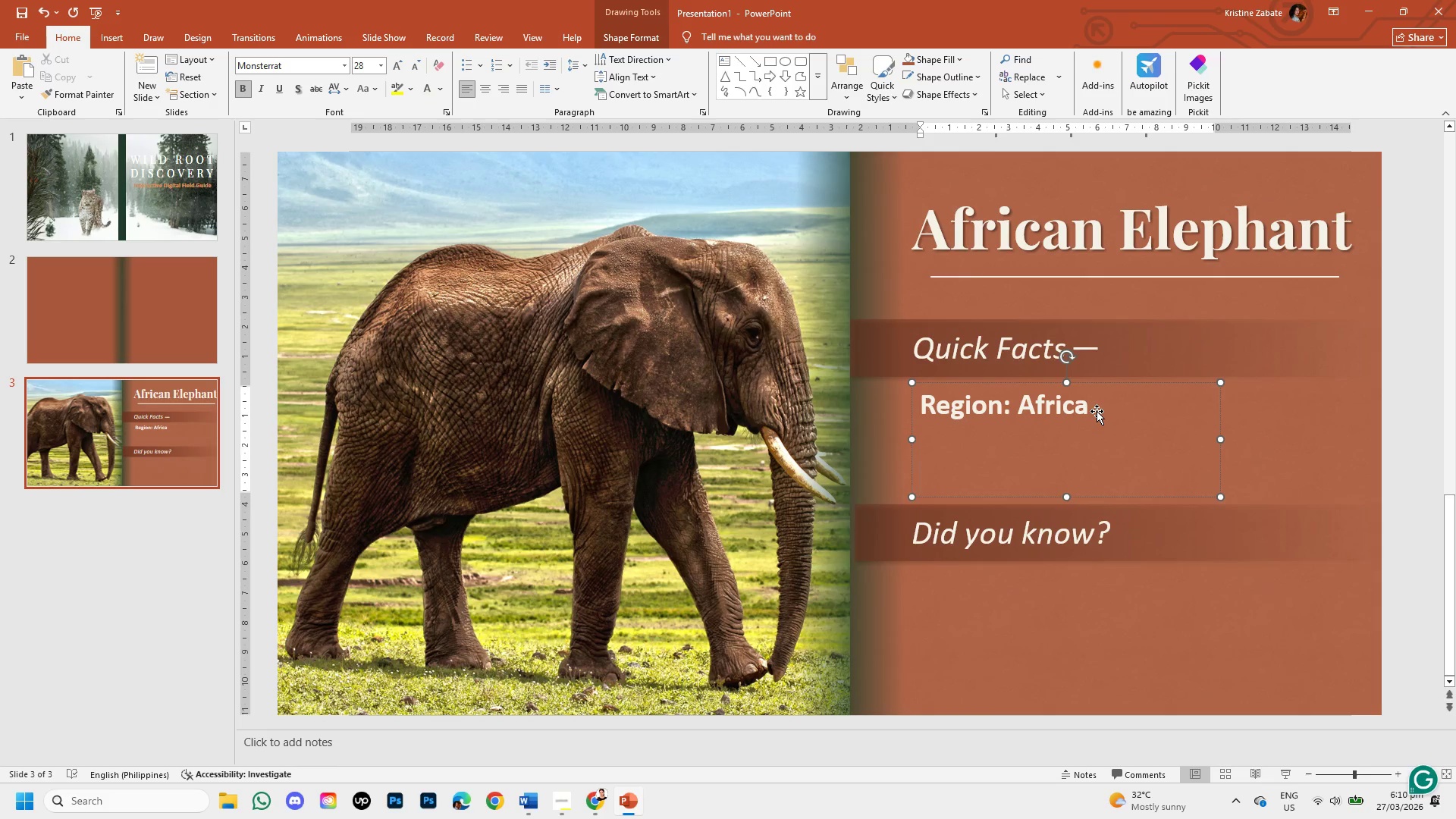 
type(Habitat: )
 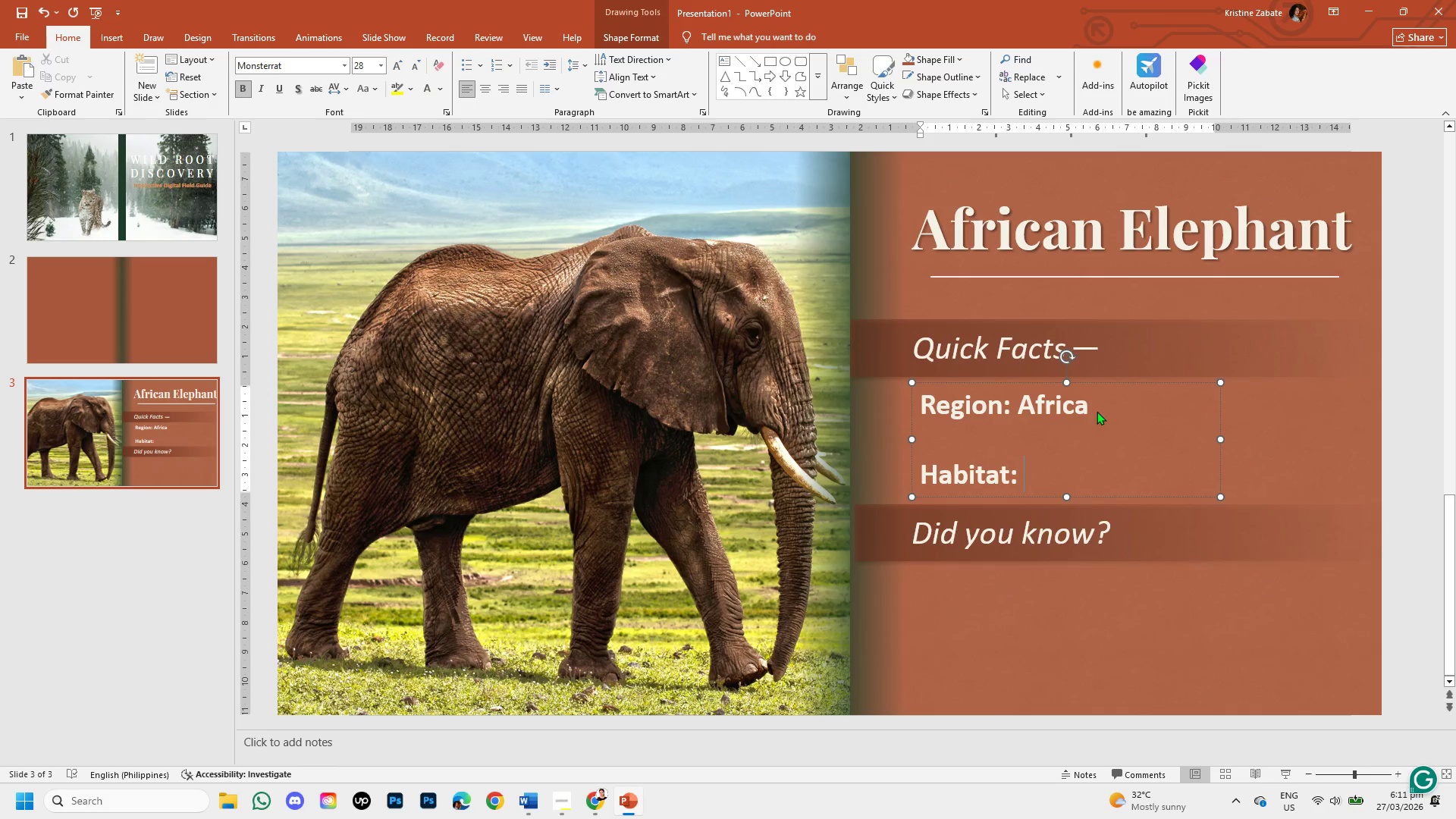 
key(Control+V)
 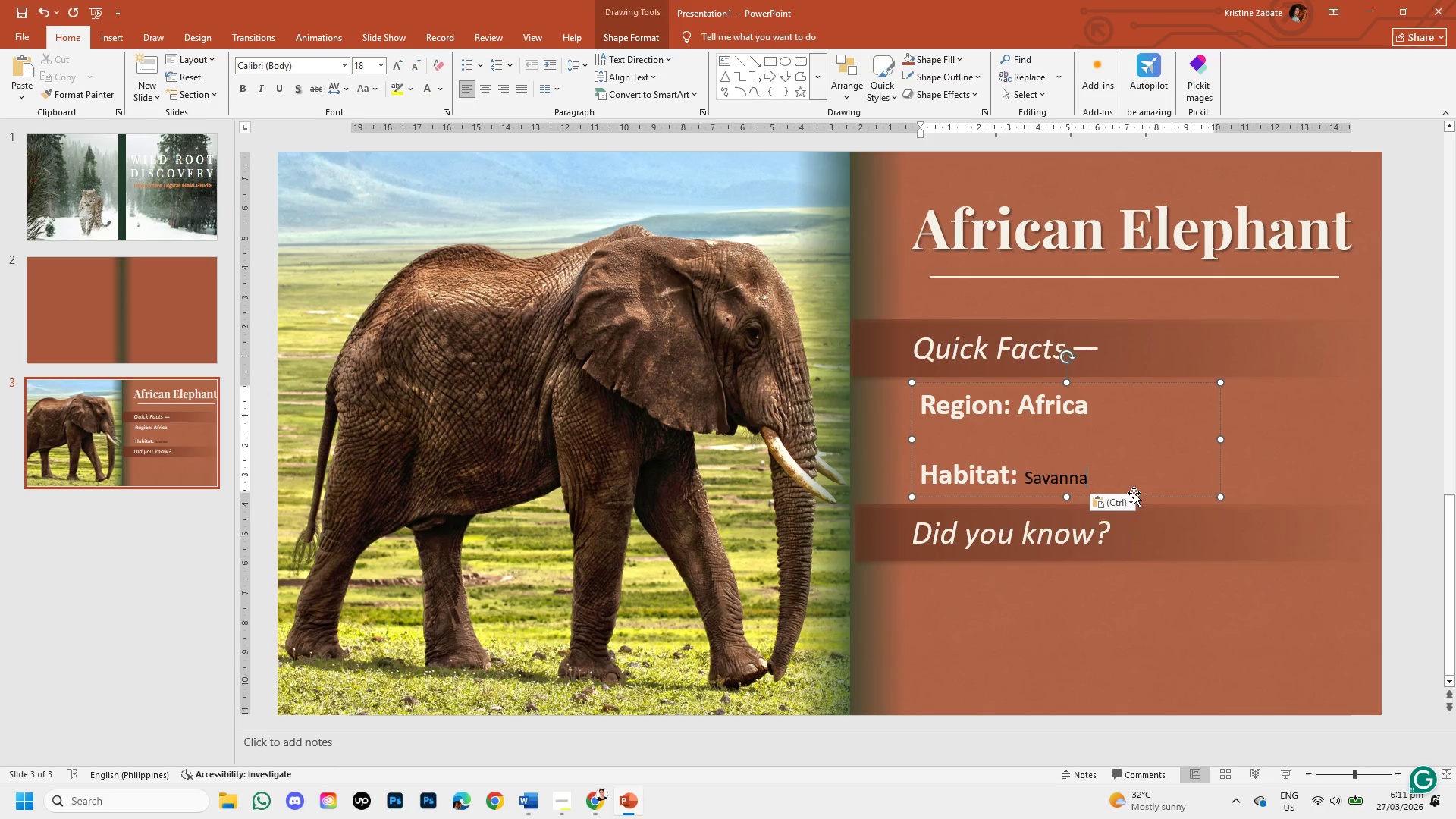 
left_click([1130, 504])
 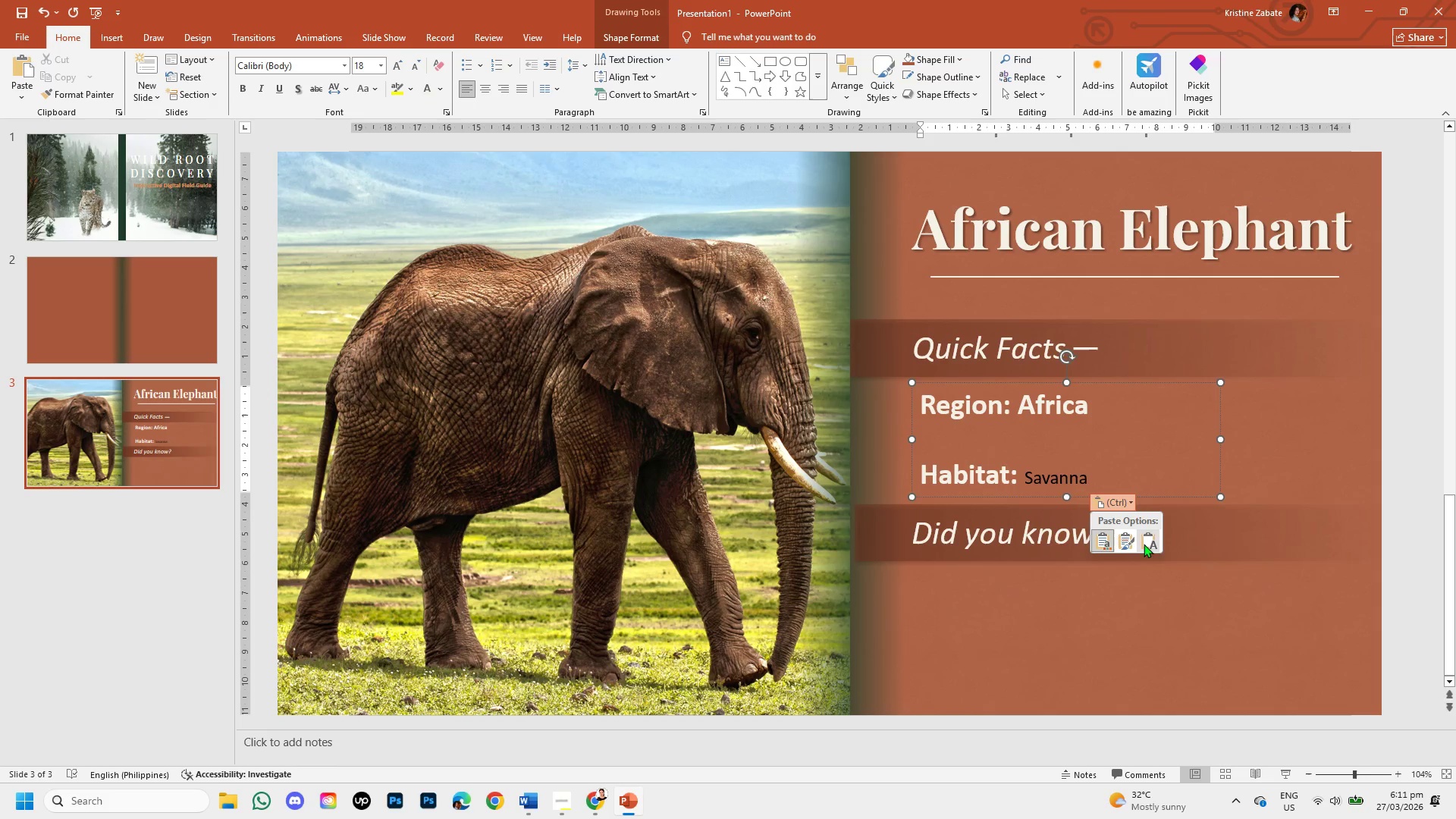 
left_click([1148, 544])
 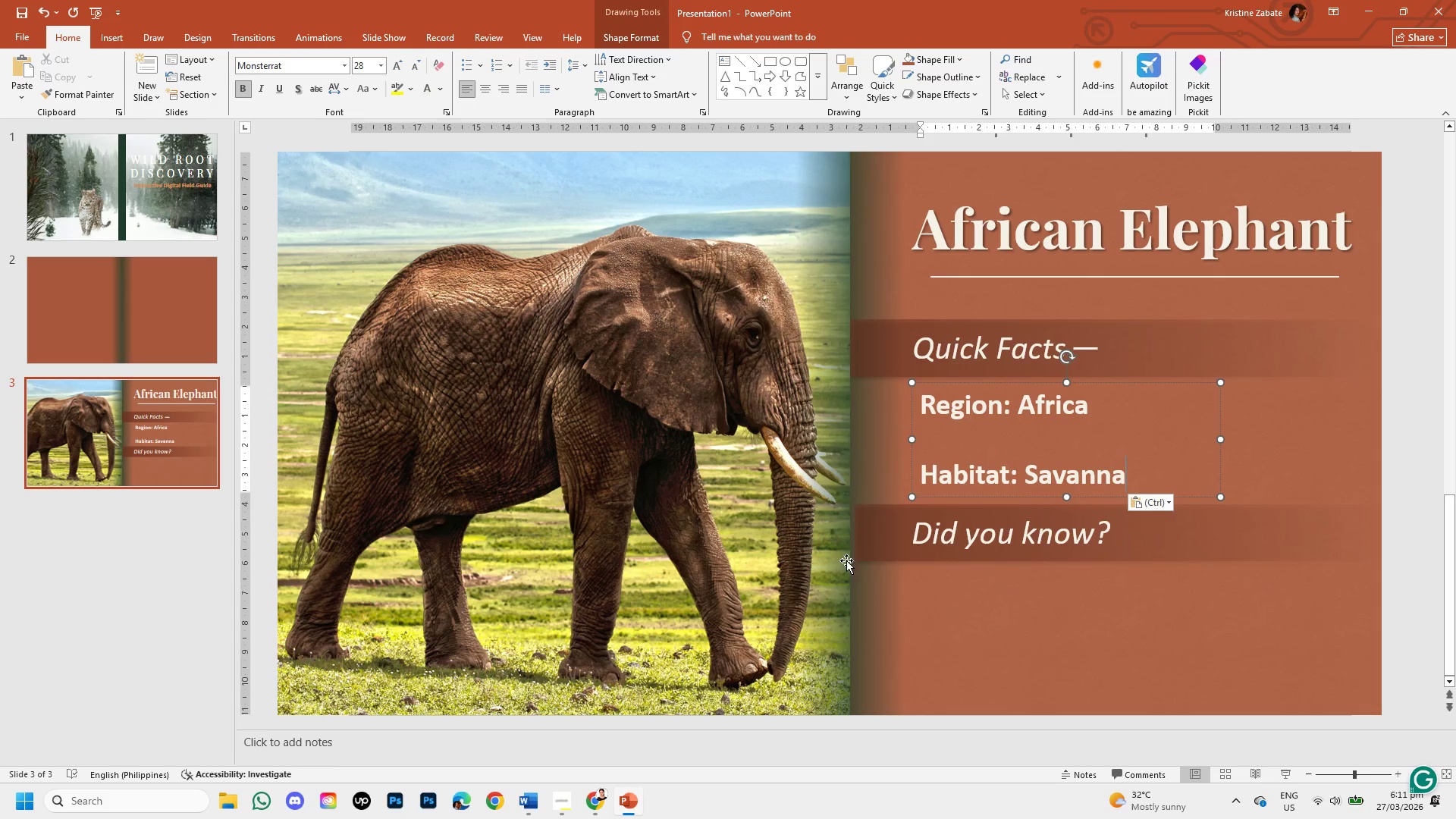 
wait(5.25)
 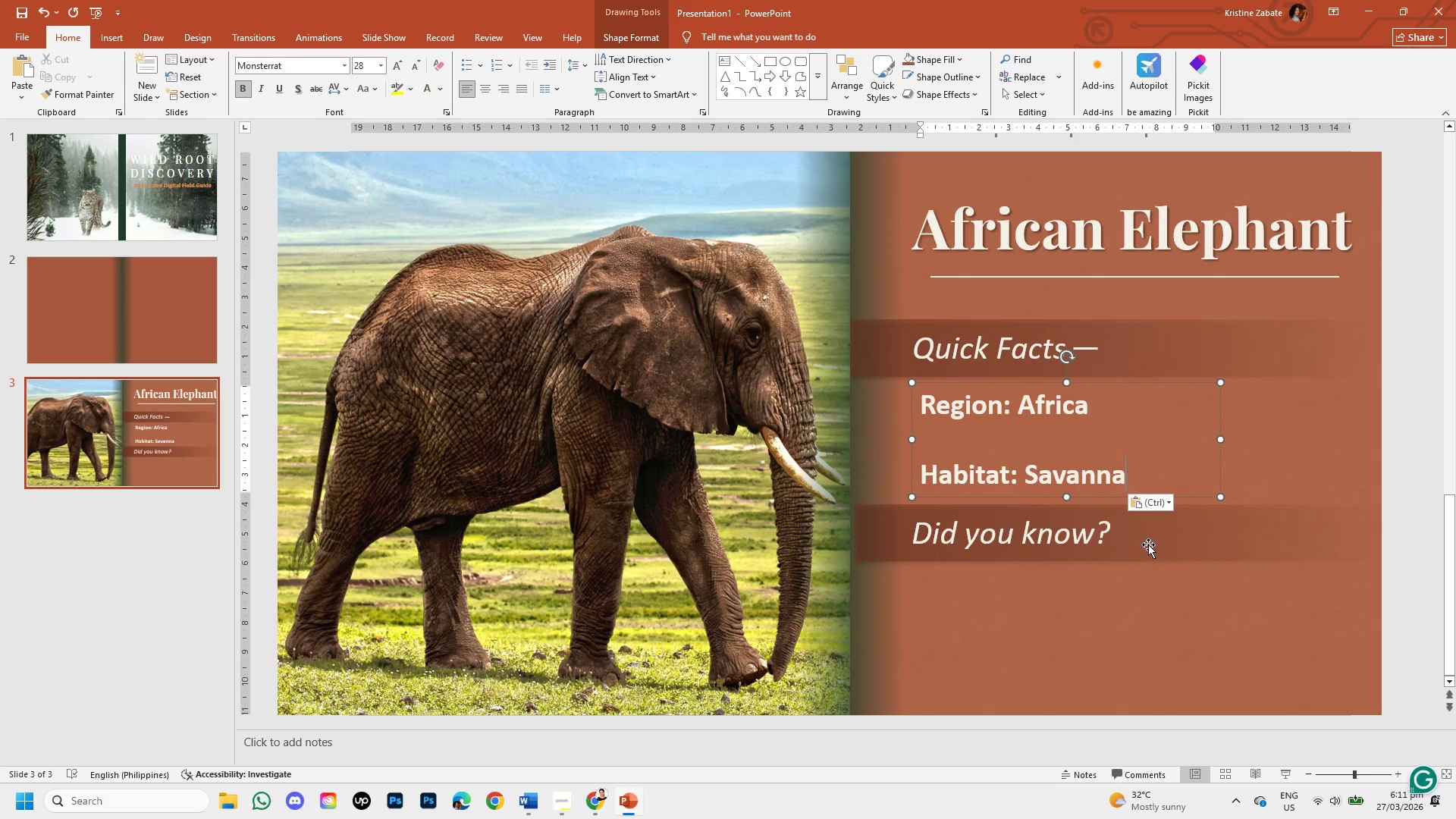 
left_click([987, 598])
 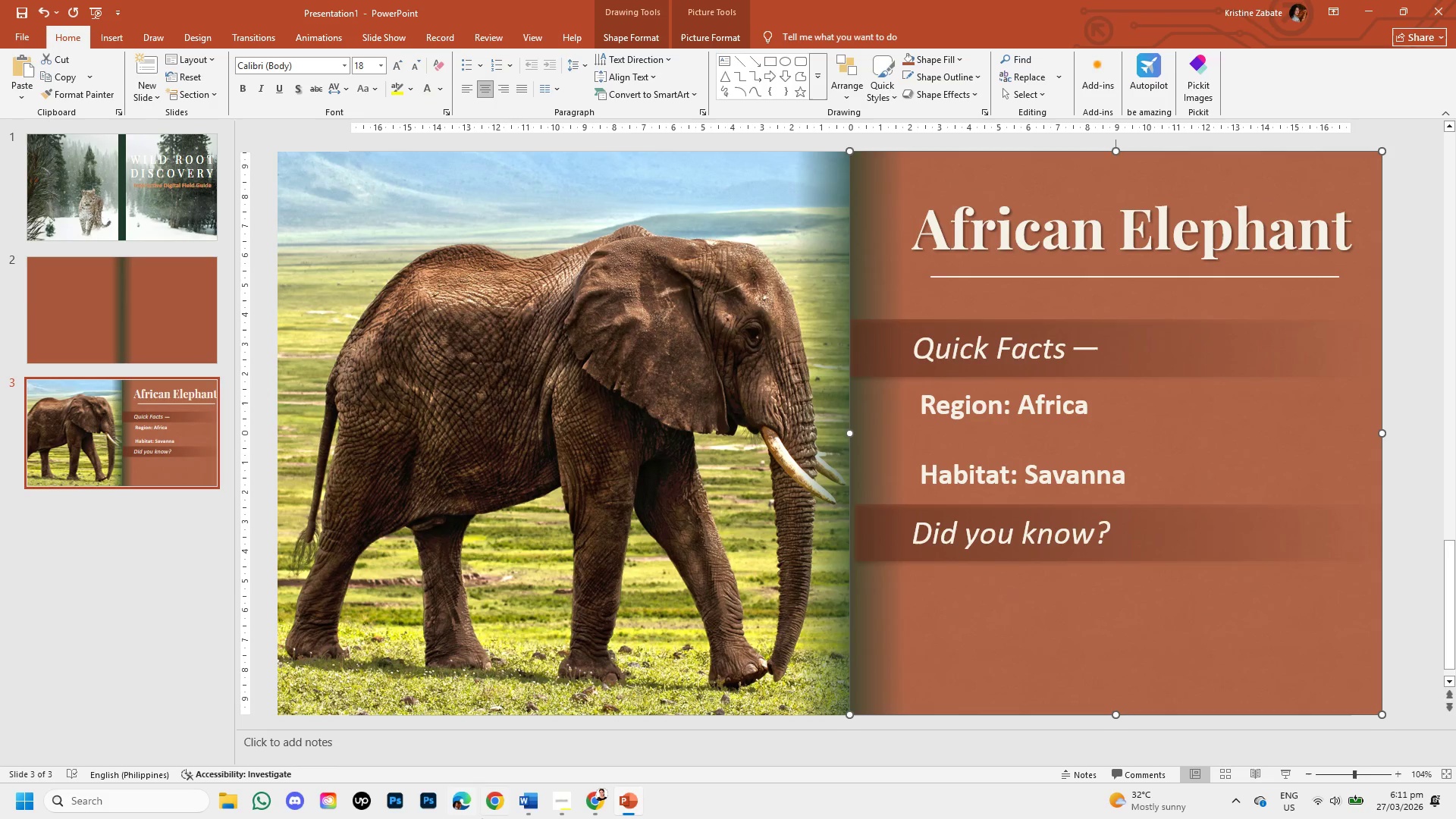 
left_click([592, 799])
 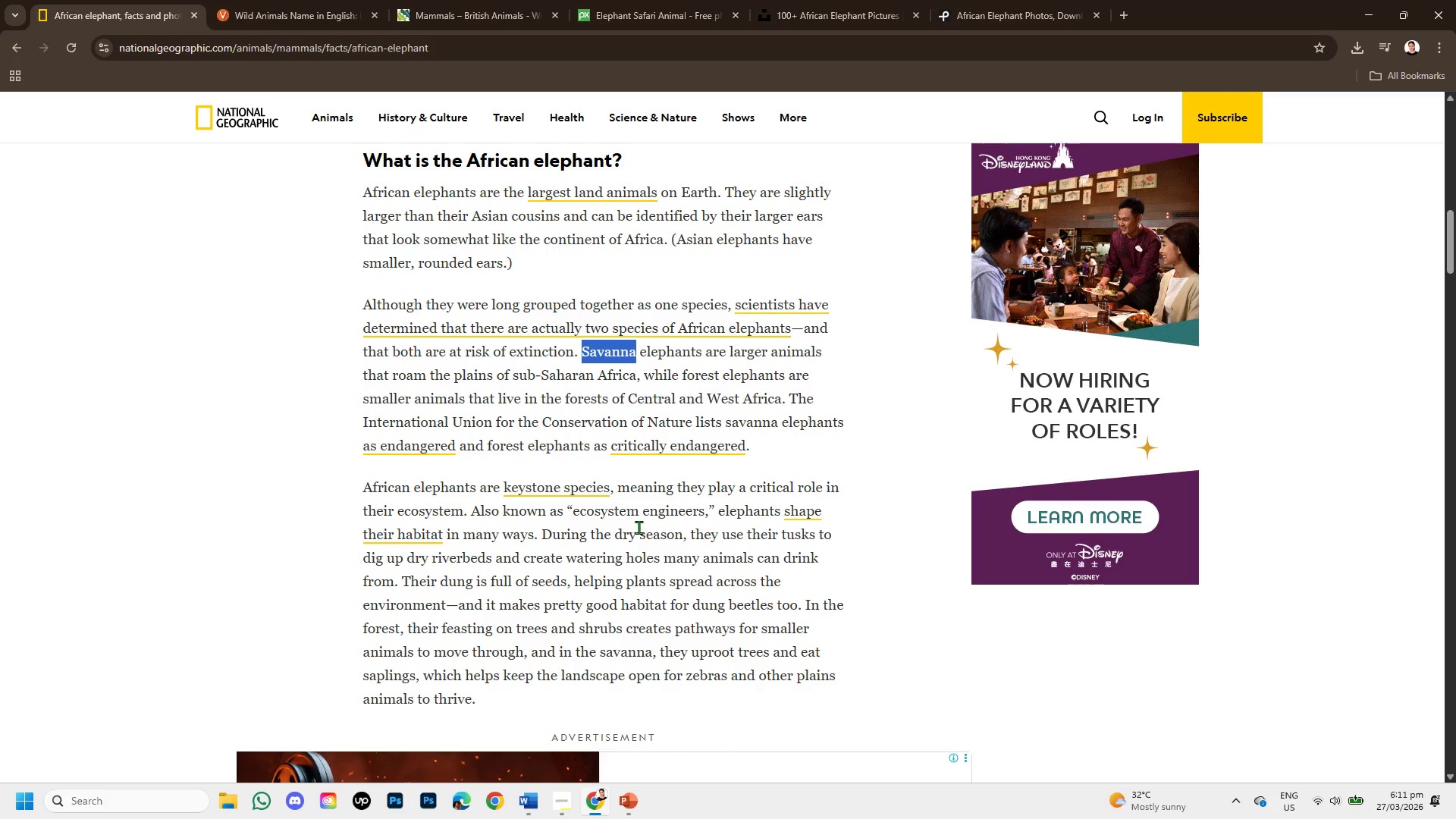 
wait(8.02)
 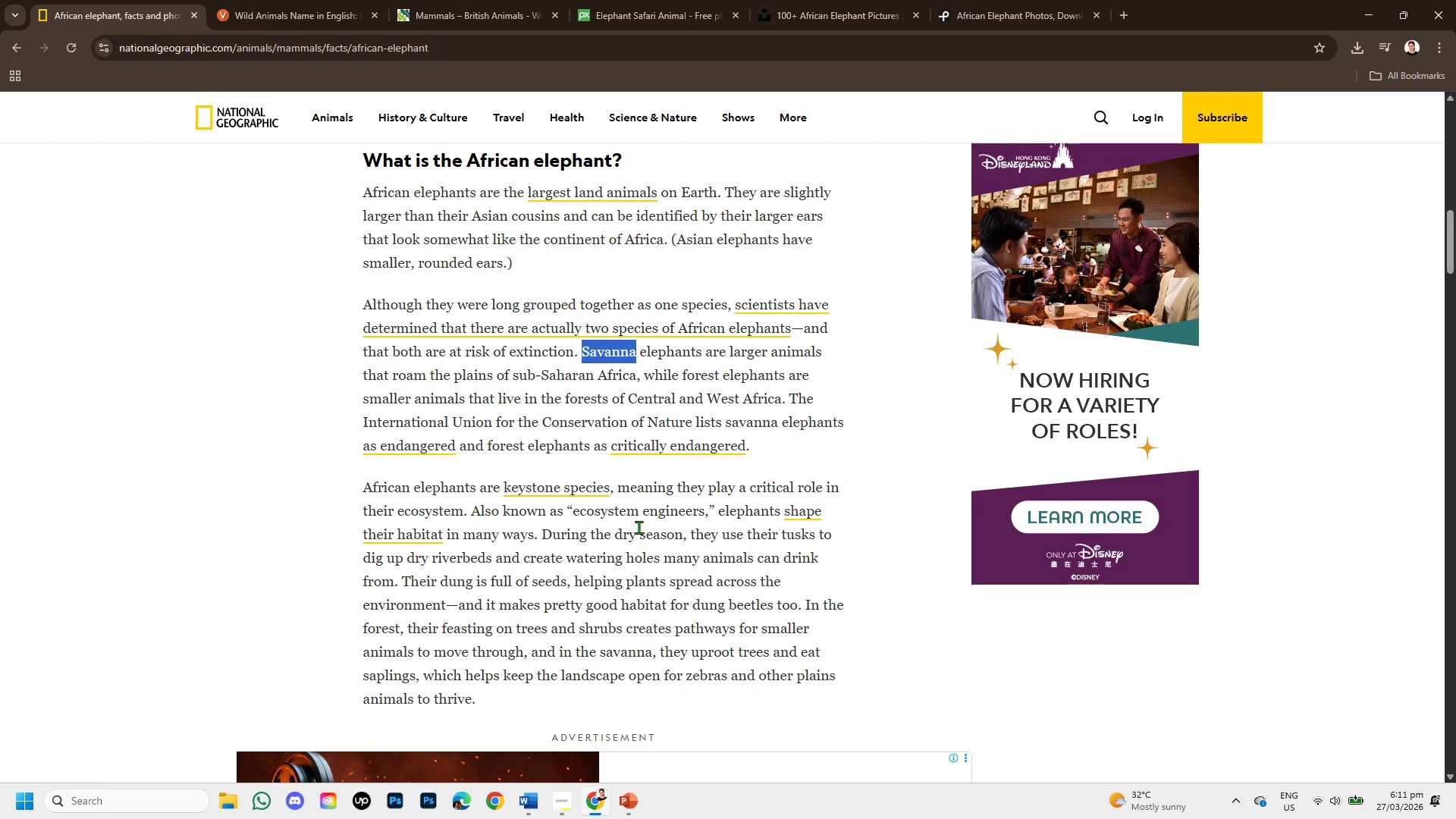 
scroll: coordinate [437, 510], scroll_direction: down, amount: 2.0
 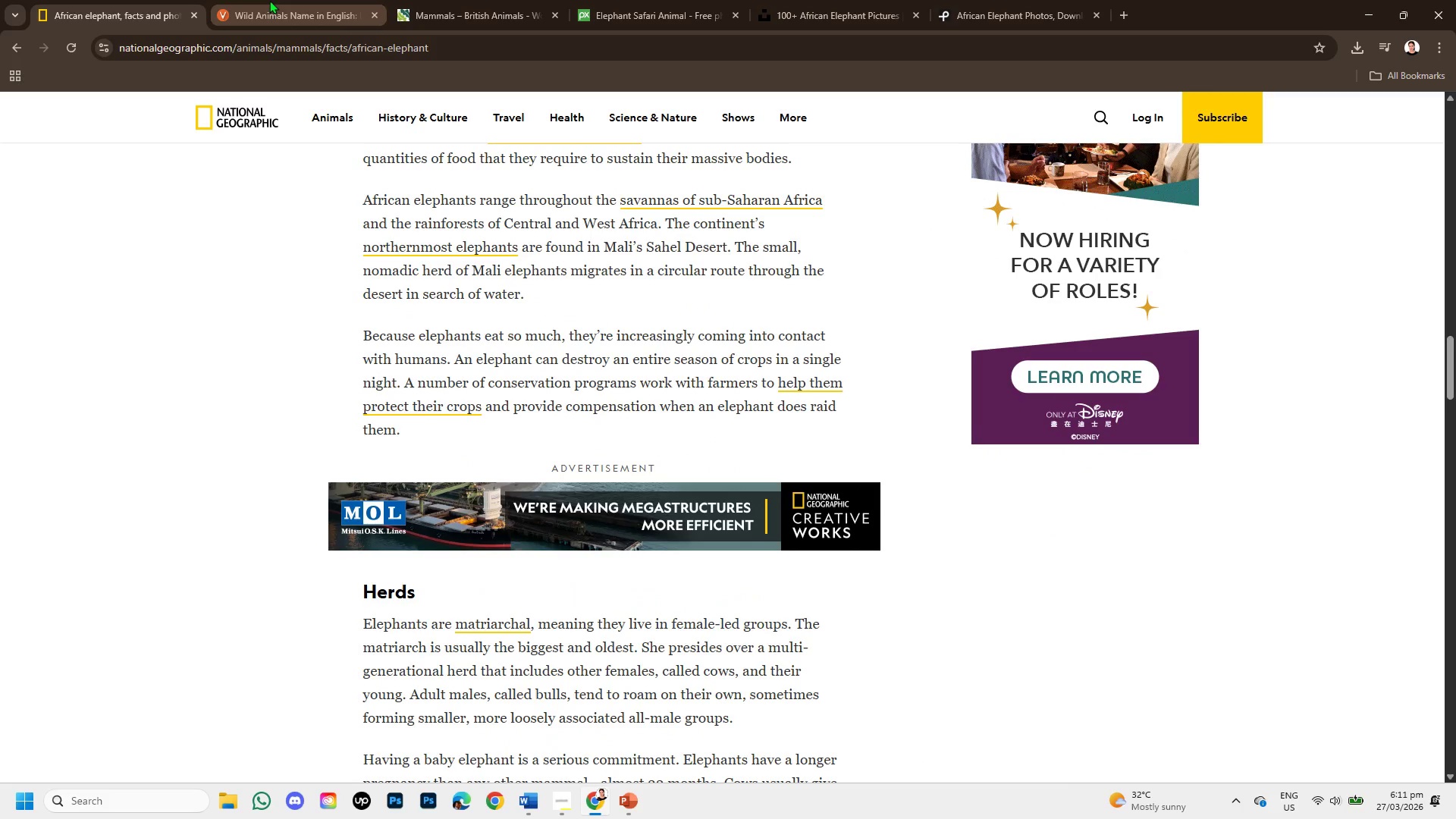 
left_click([269, 0])
 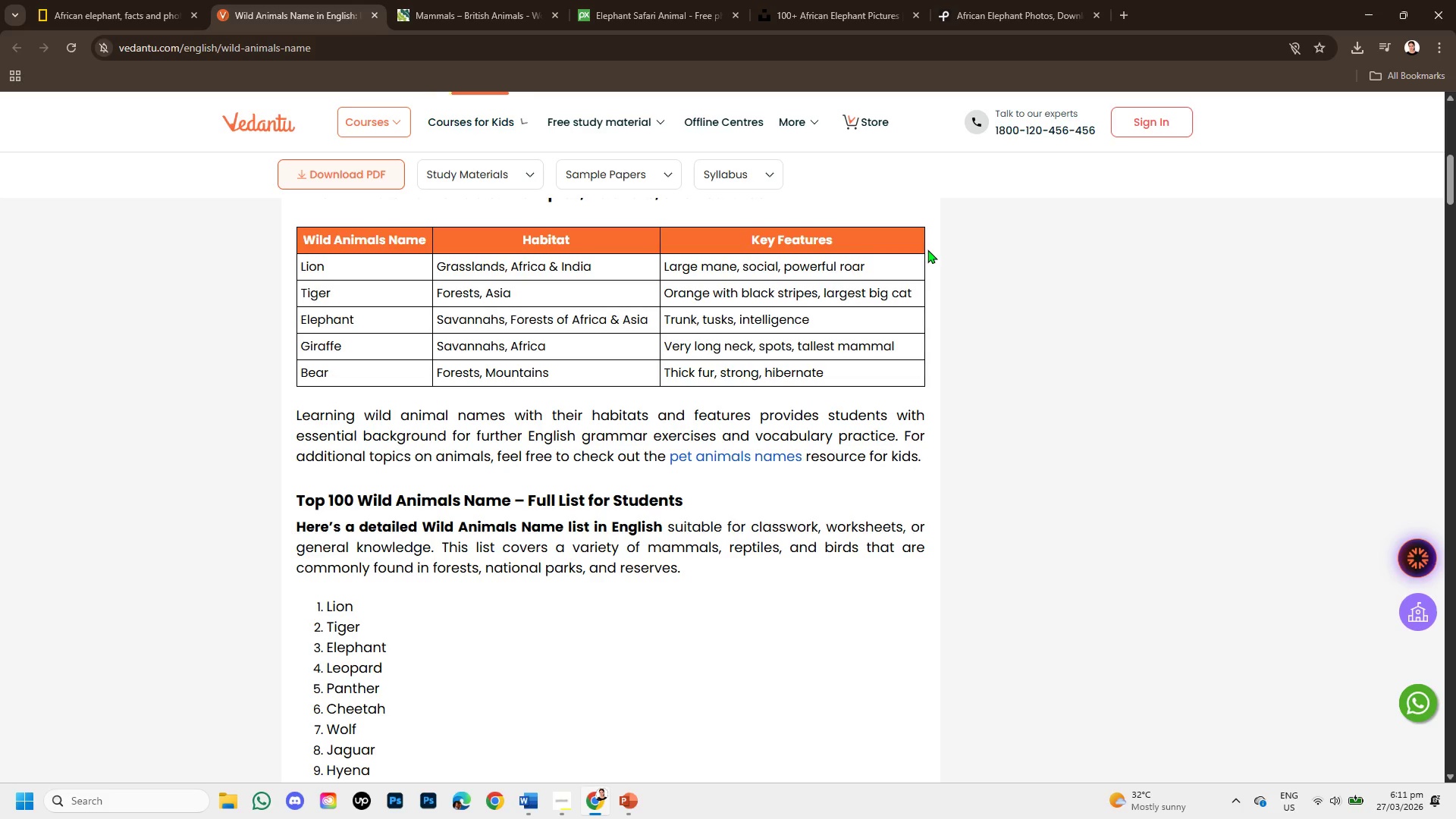 
left_click([464, 0])
 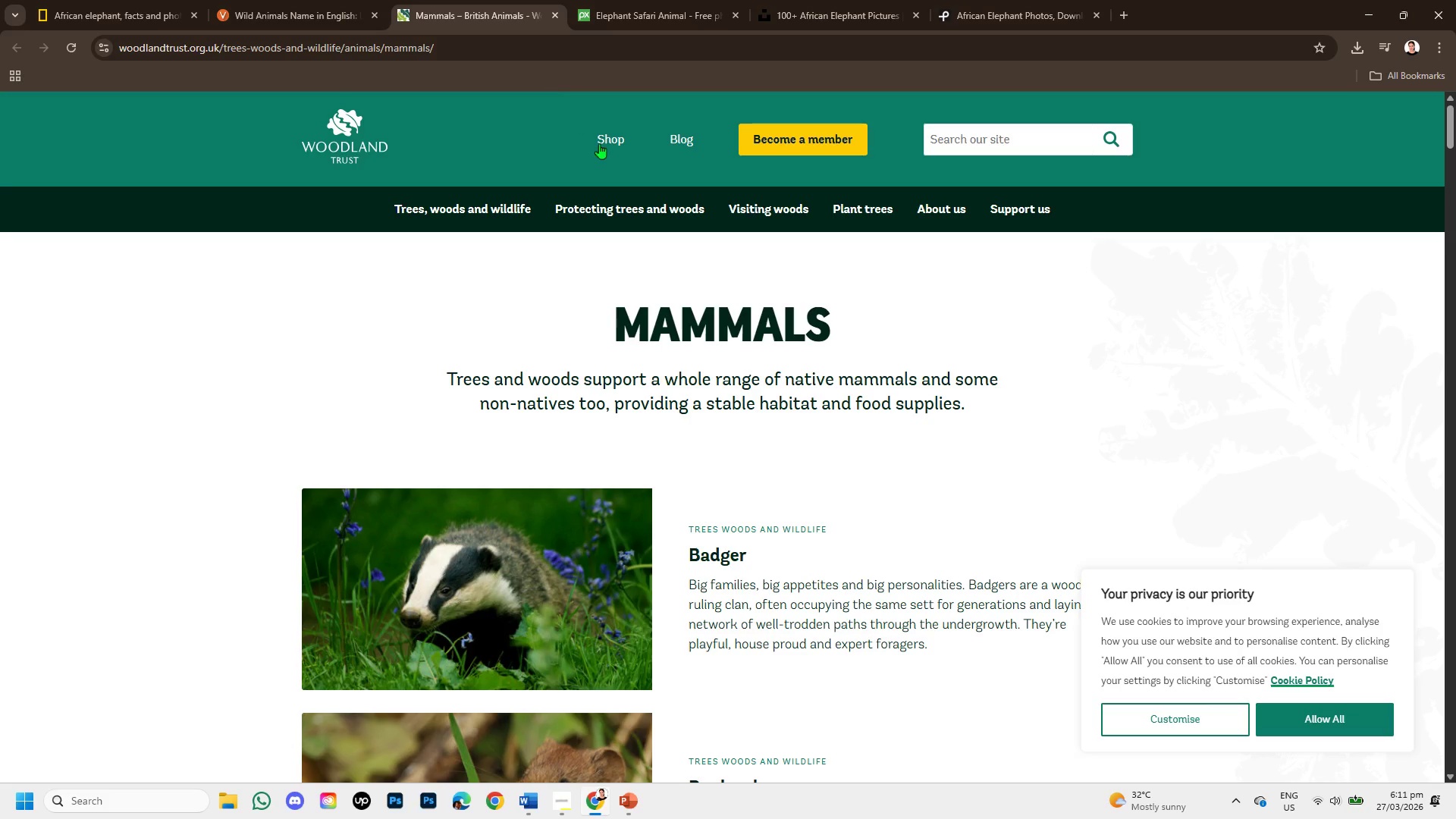 
scroll: coordinate [659, 284], scroll_direction: down, amount: 3.0
 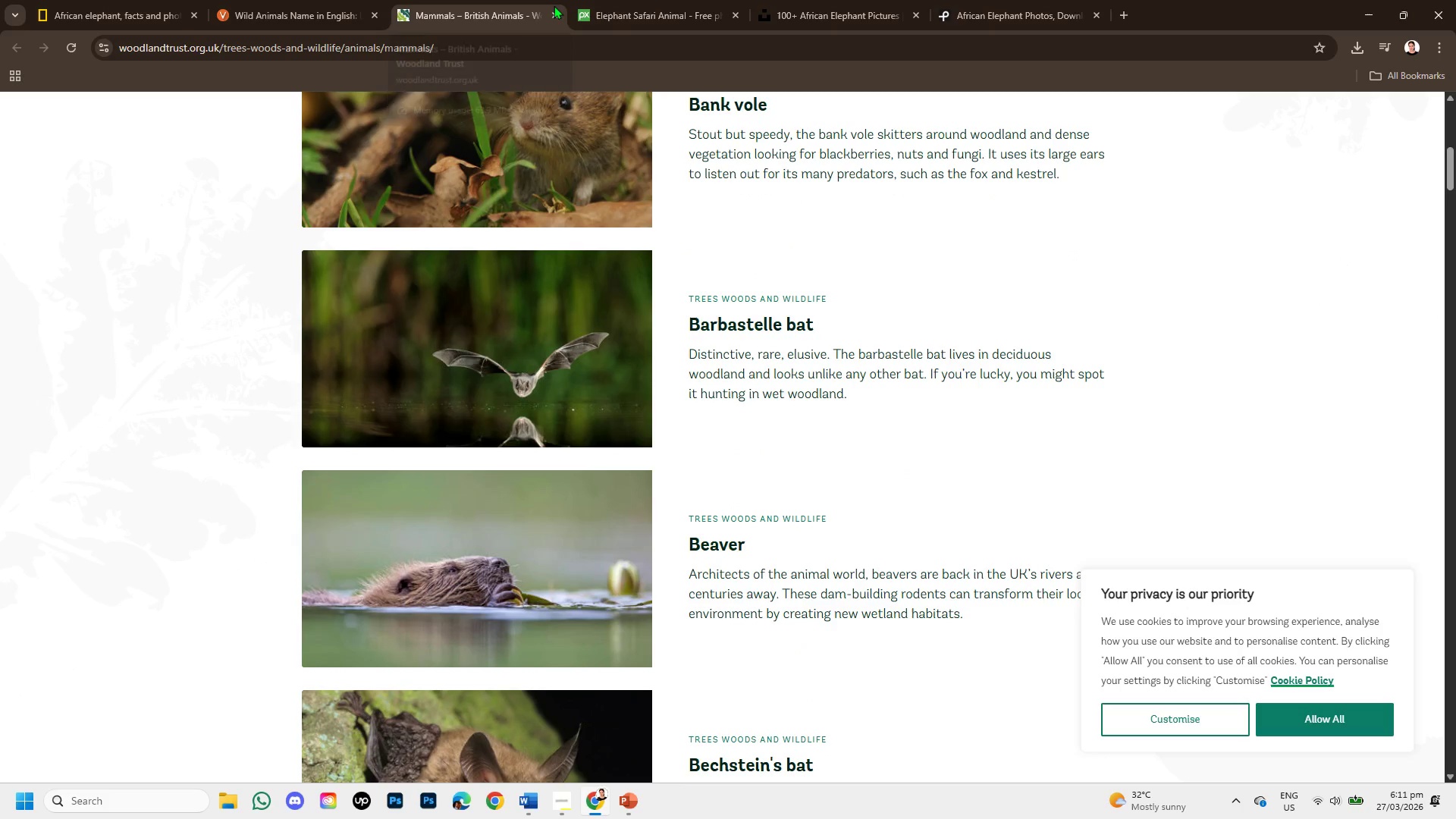 
left_click([554, 16])
 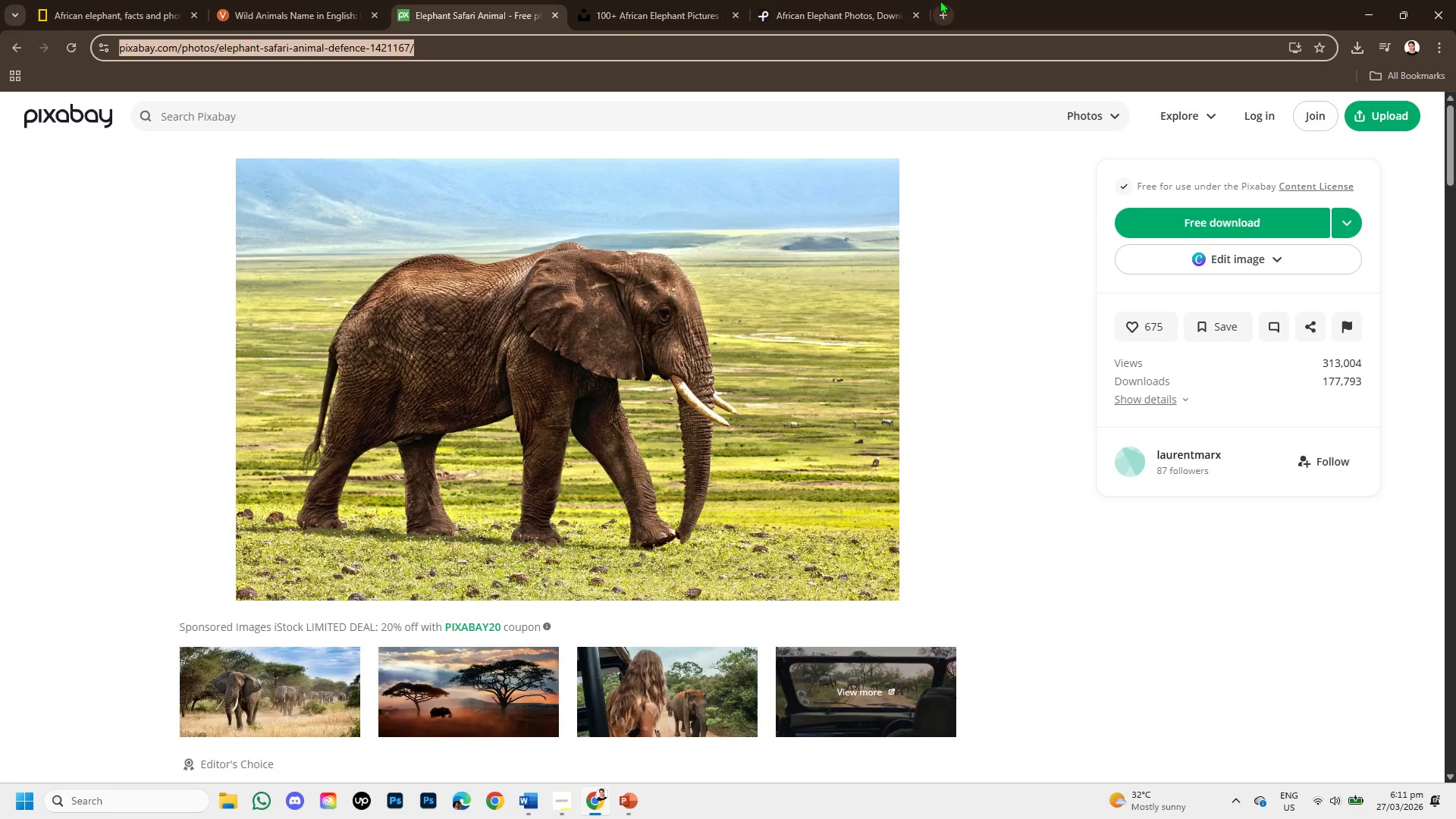 
left_click([946, 14])
 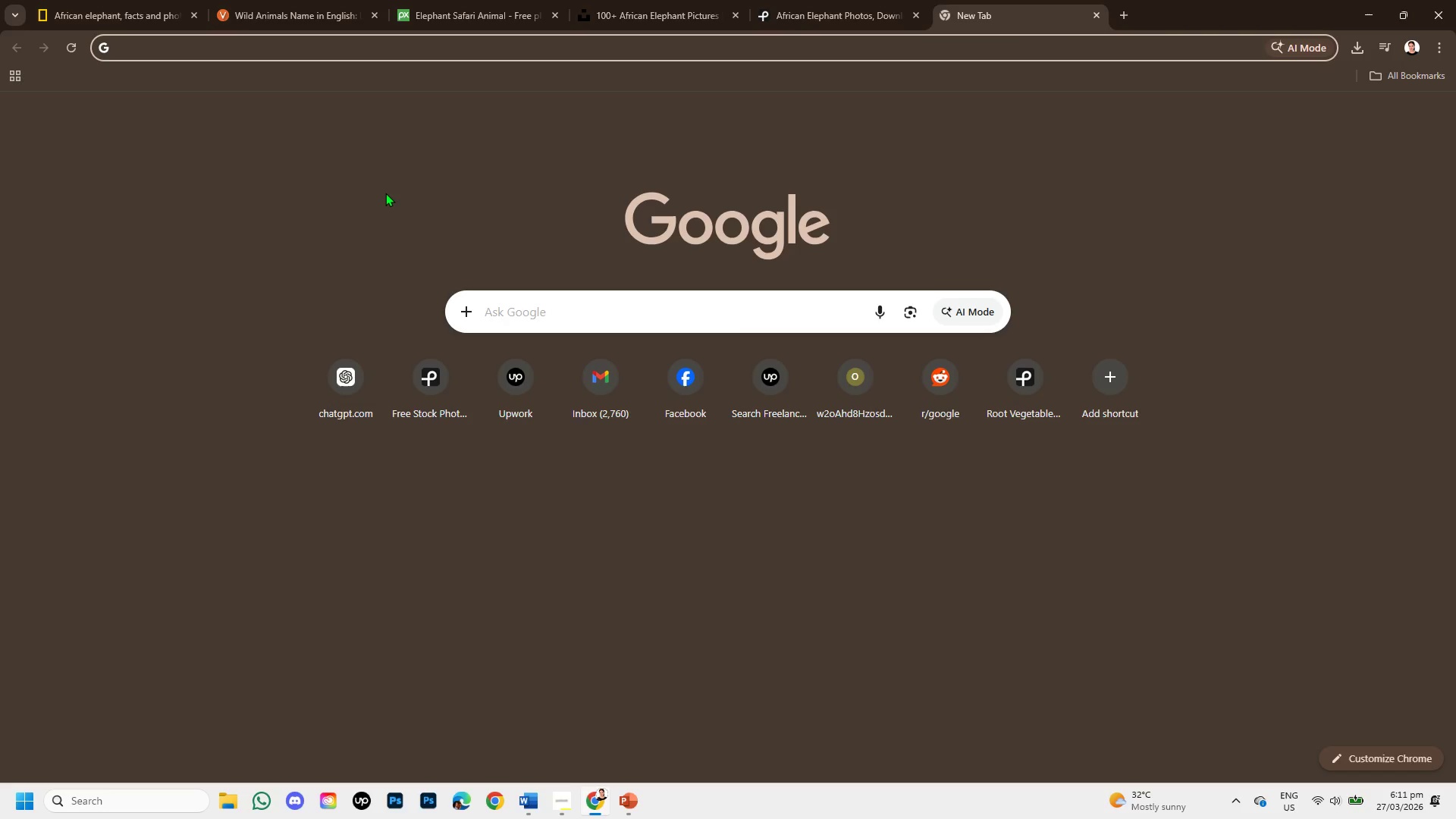 
key(G)
 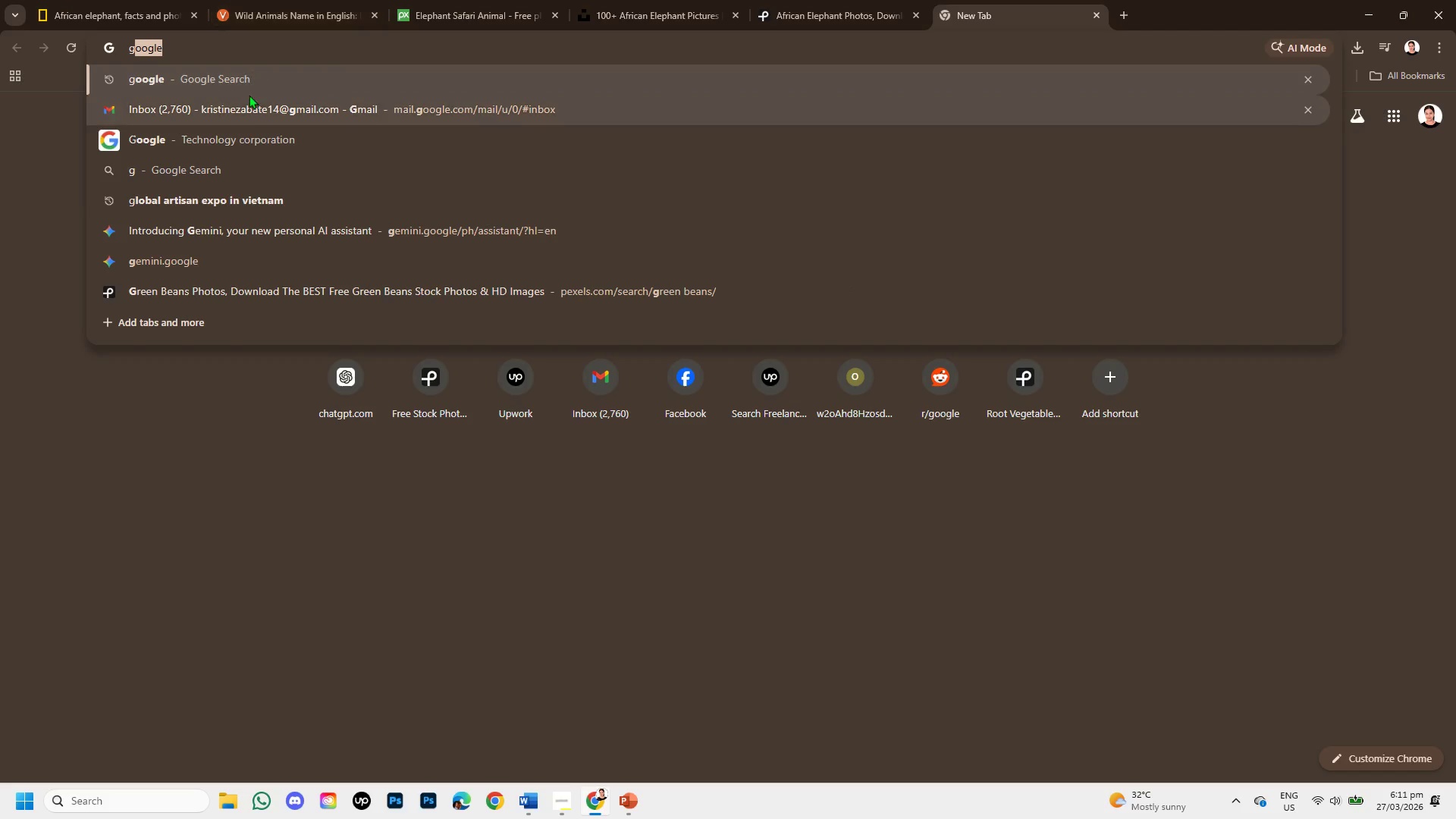 
left_click([249, 75])
 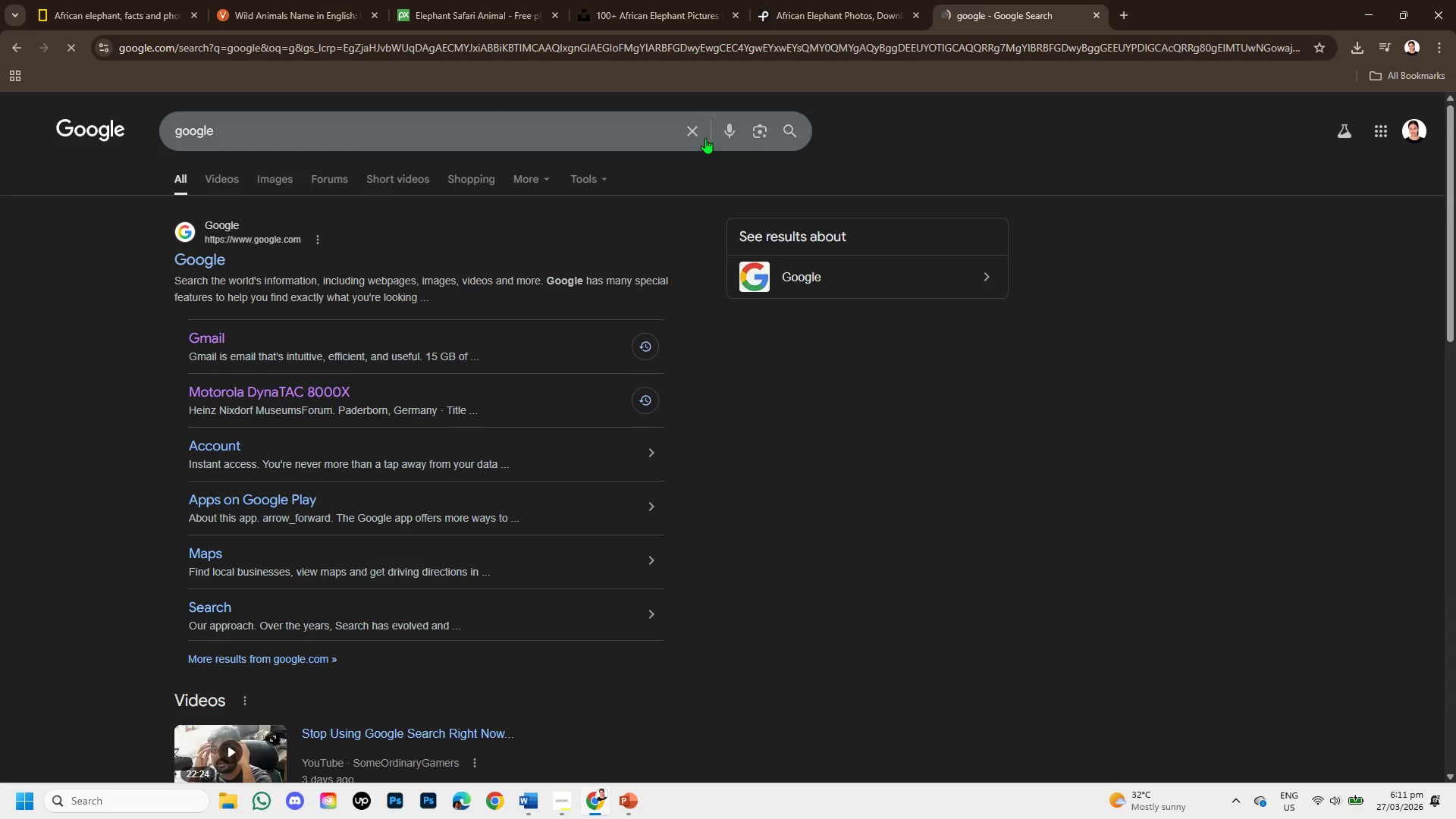 
left_click([697, 124])
 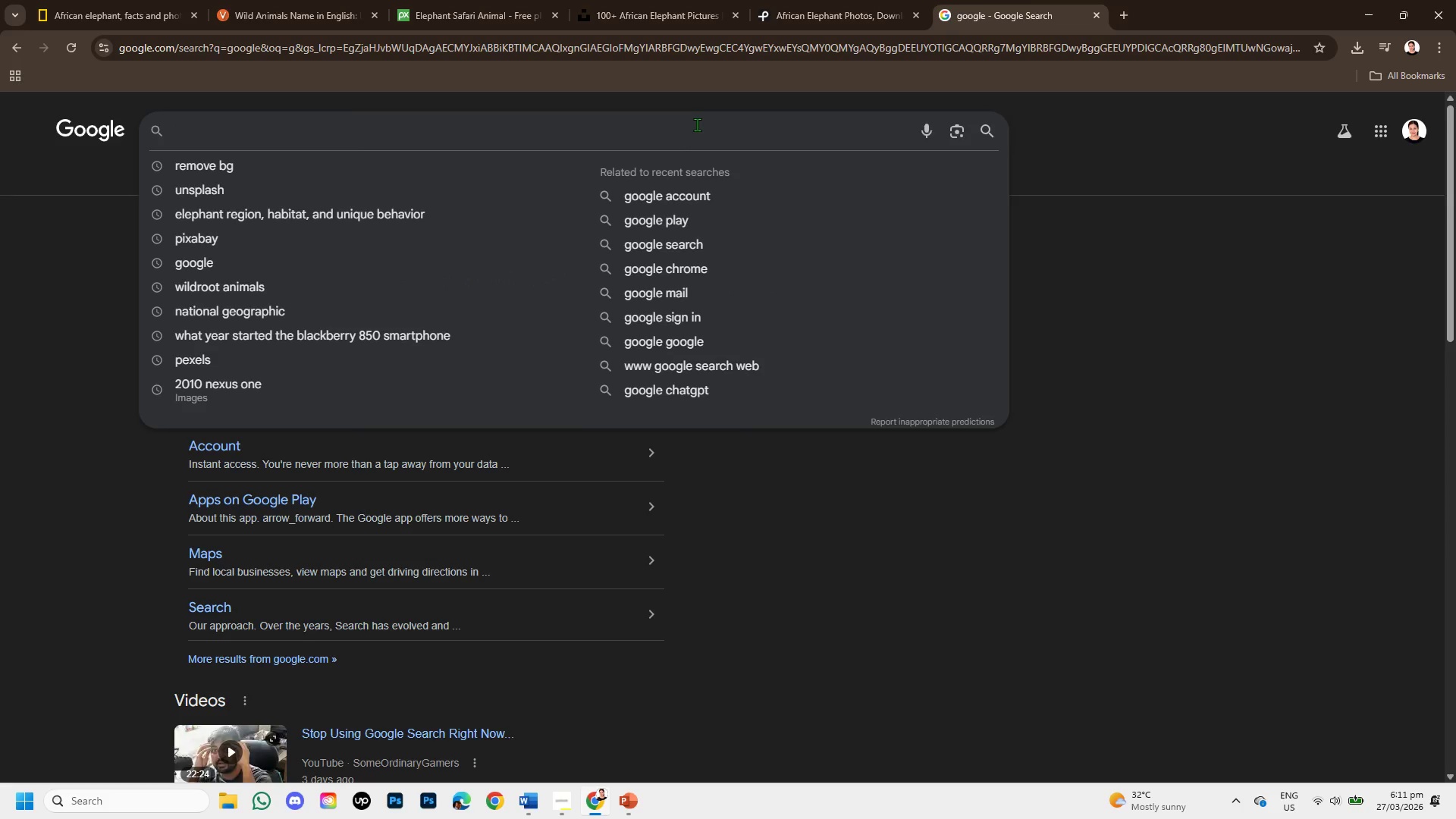 
type(facts about african elephant )
 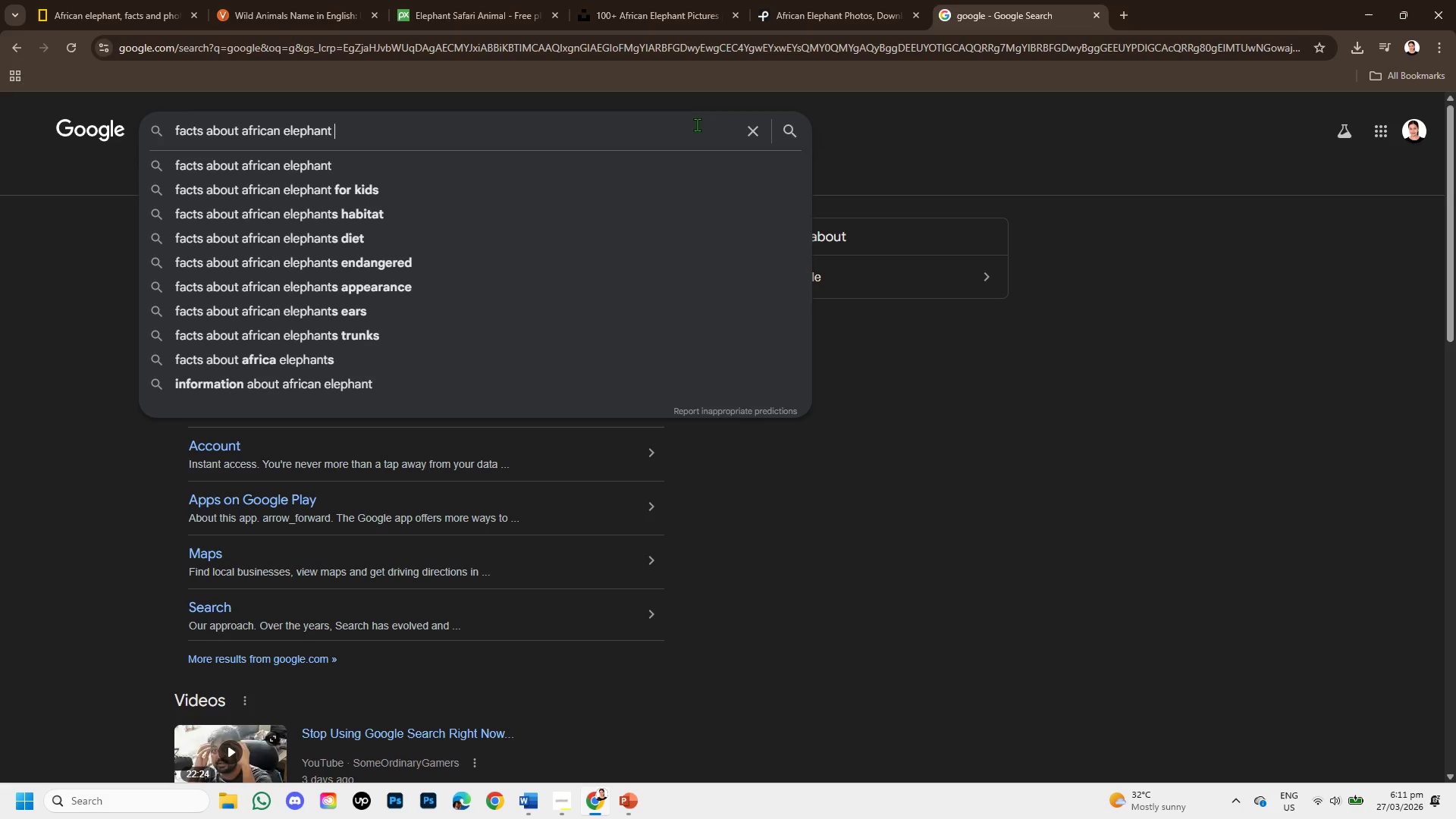 
key(Enter)
 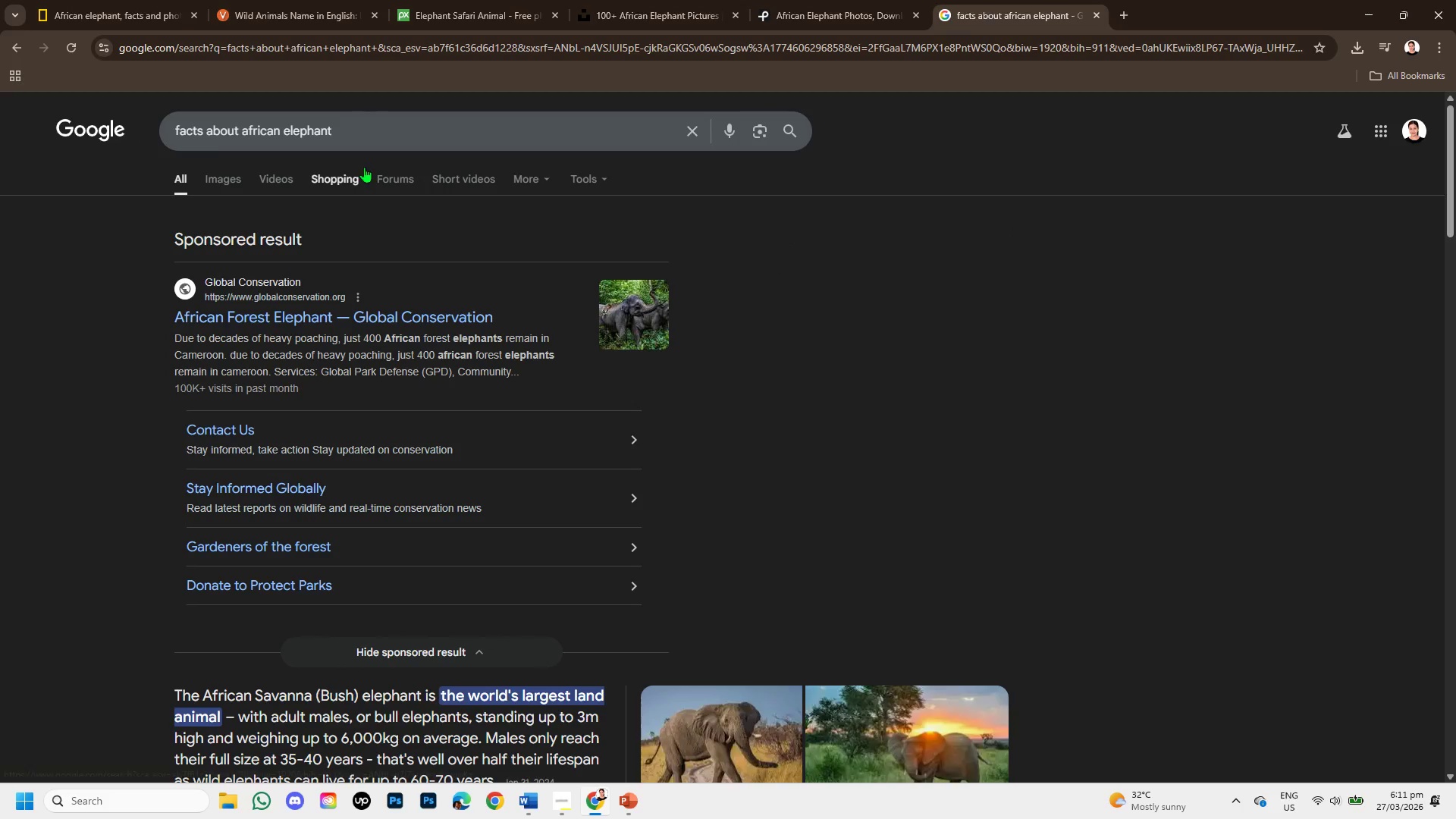 
wait(5.08)
 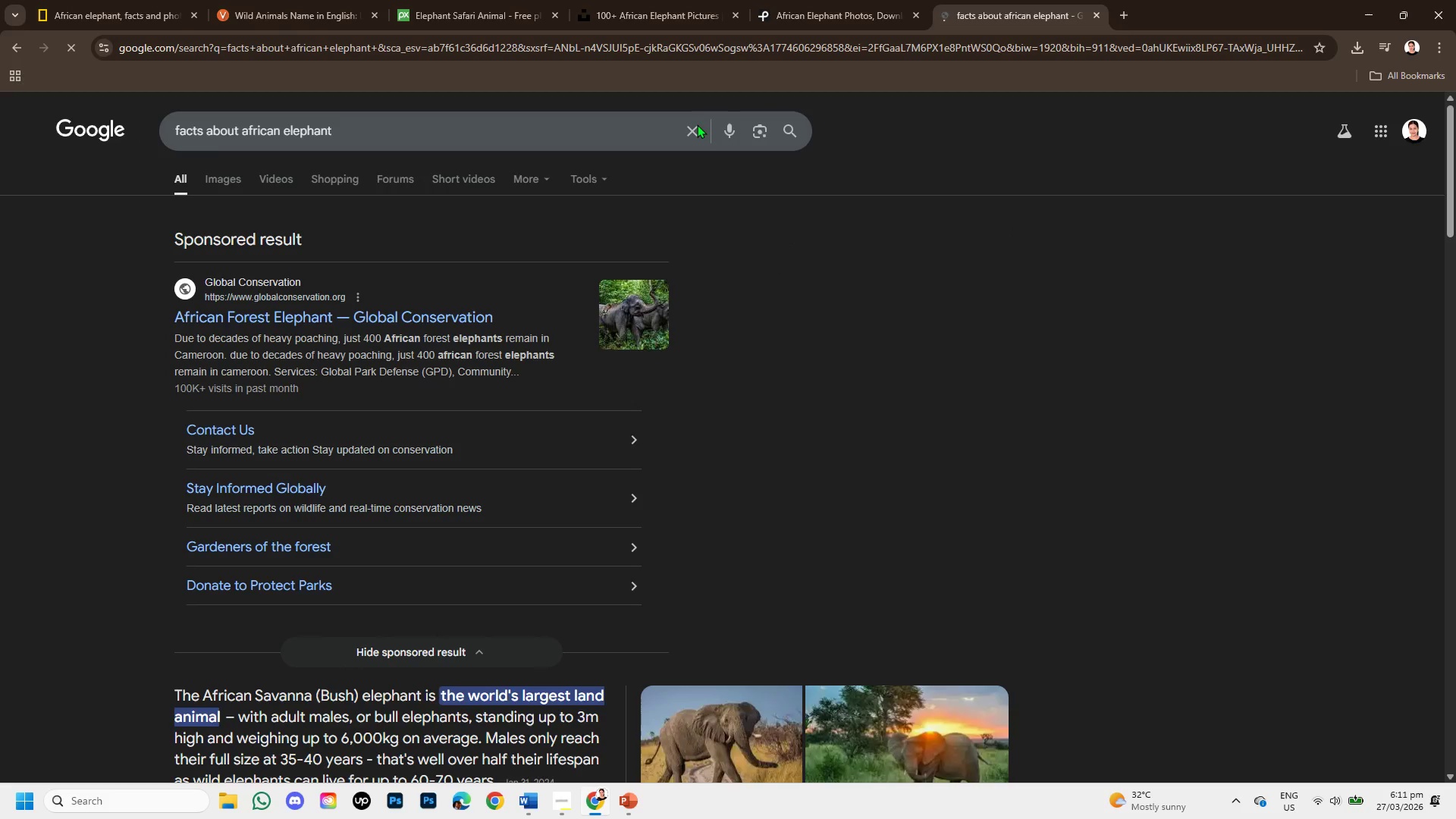 
scroll: coordinate [391, 556], scroll_direction: down, amount: 7.0
 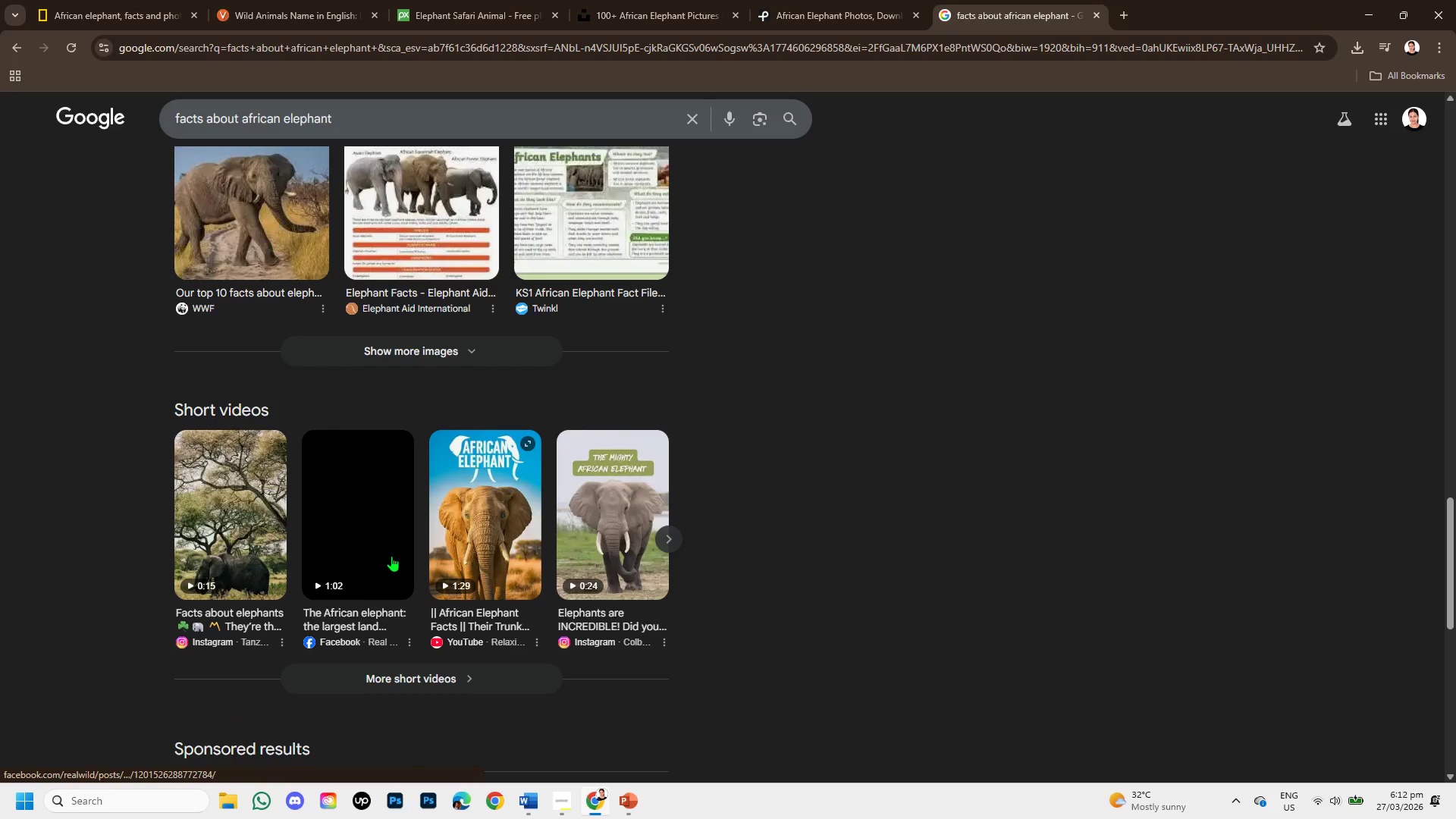 
scroll: coordinate [453, 62], scroll_direction: up, amount: 9.0
 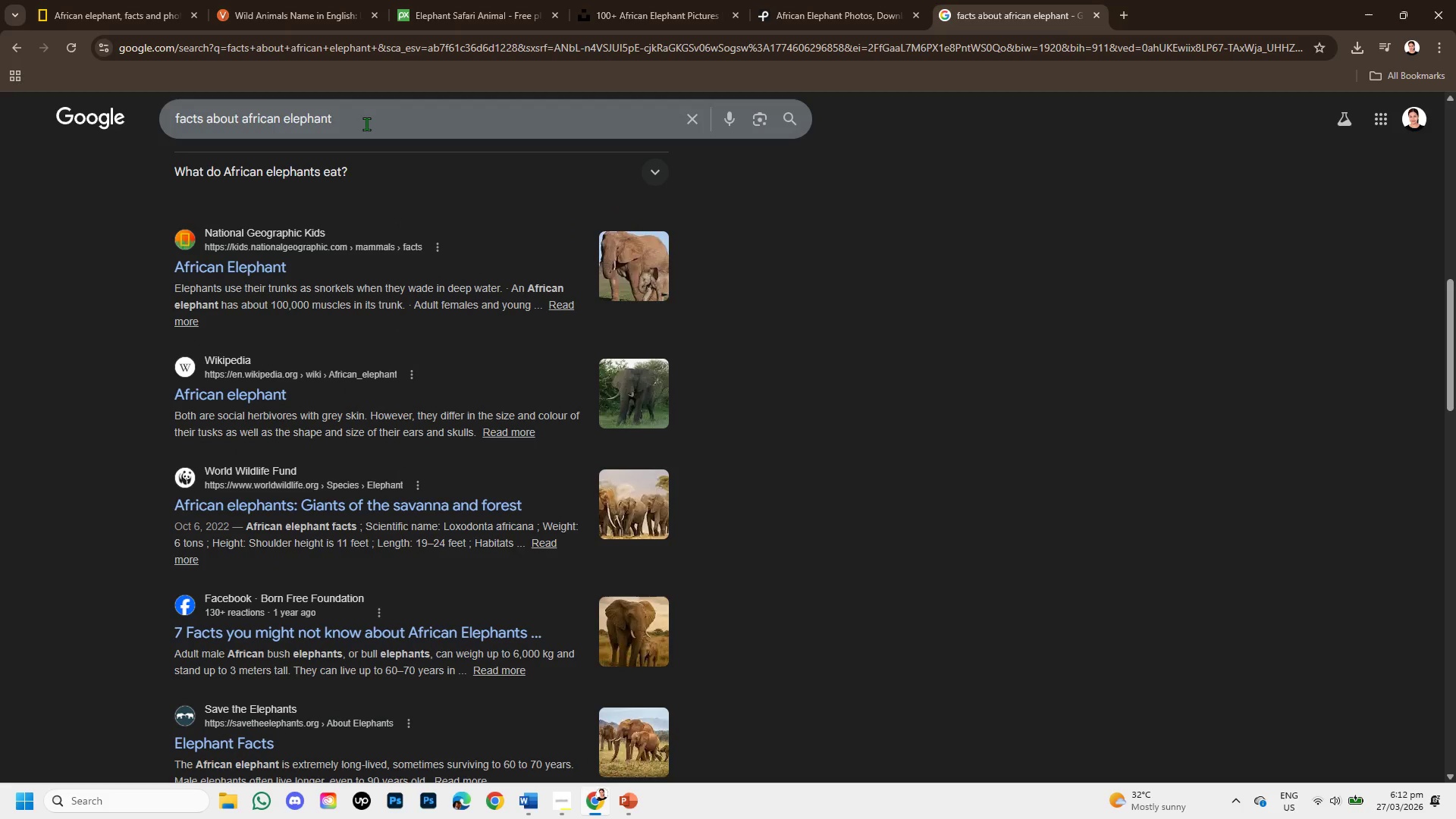 
left_click([366, 124])
 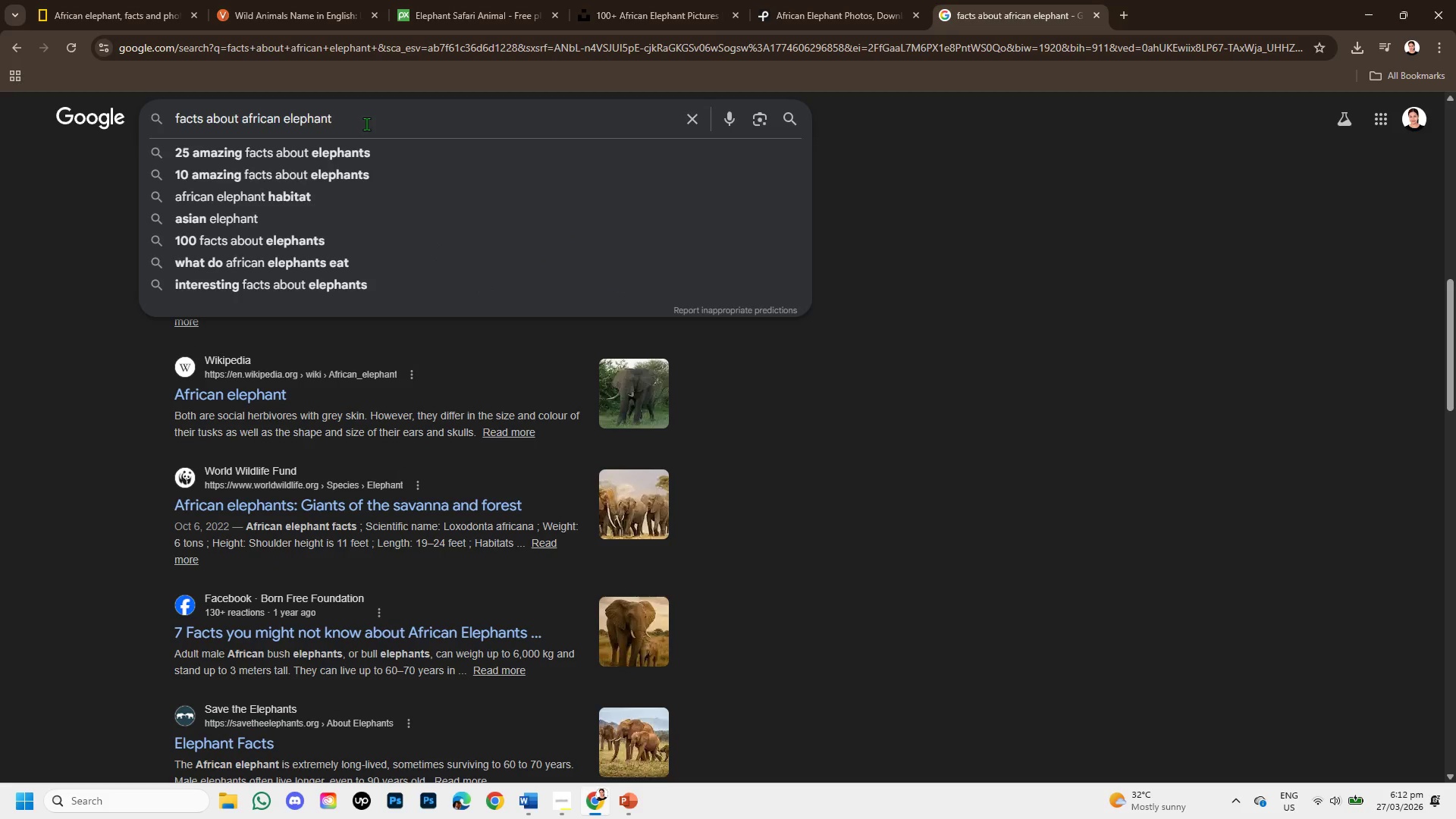 
left_click_drag(start_coordinate=[366, 124], to_coordinate=[85, 124])
 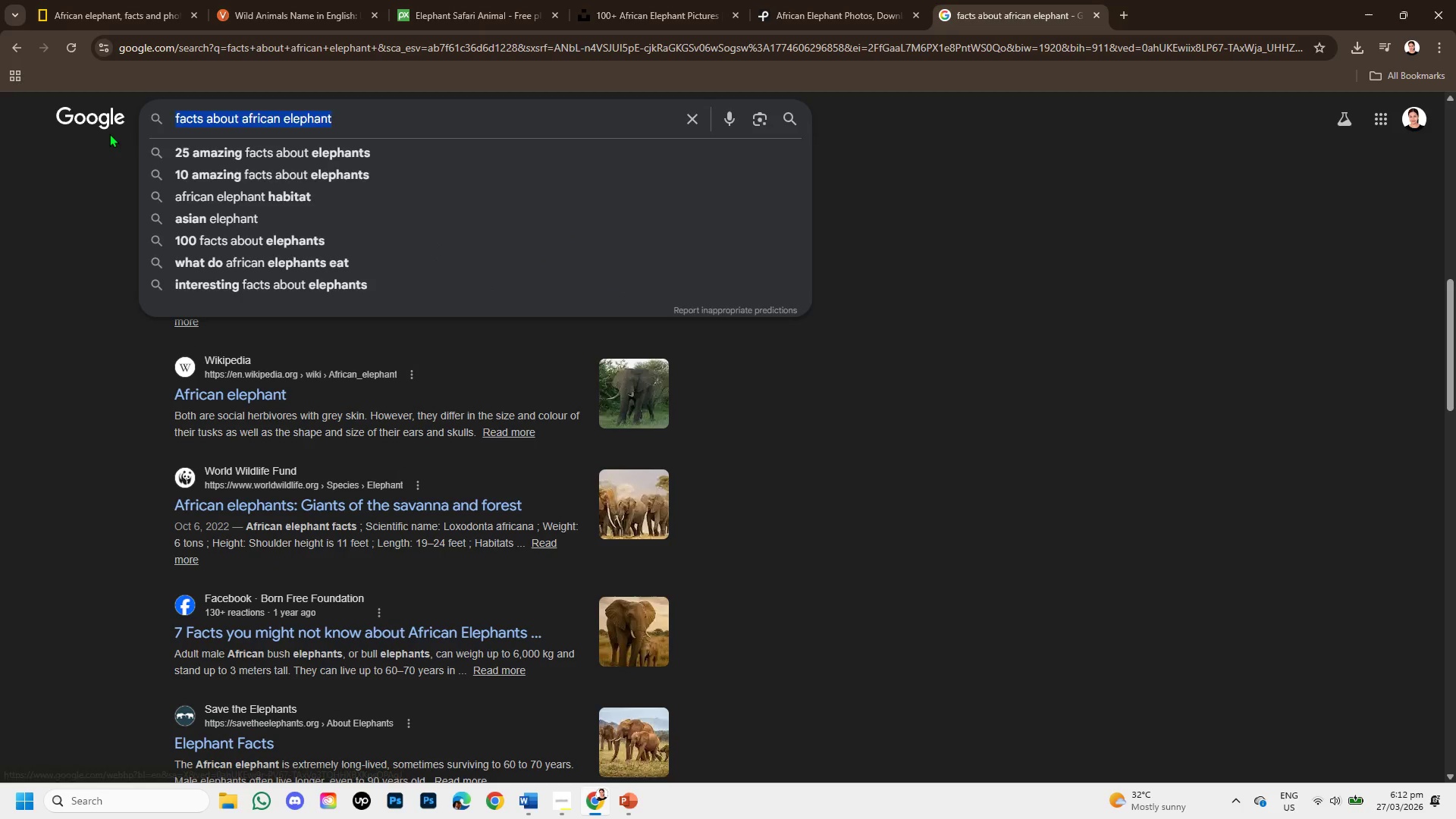 
key(Backspace)
type(are elephants can communicate through vibrations in the ground? )
 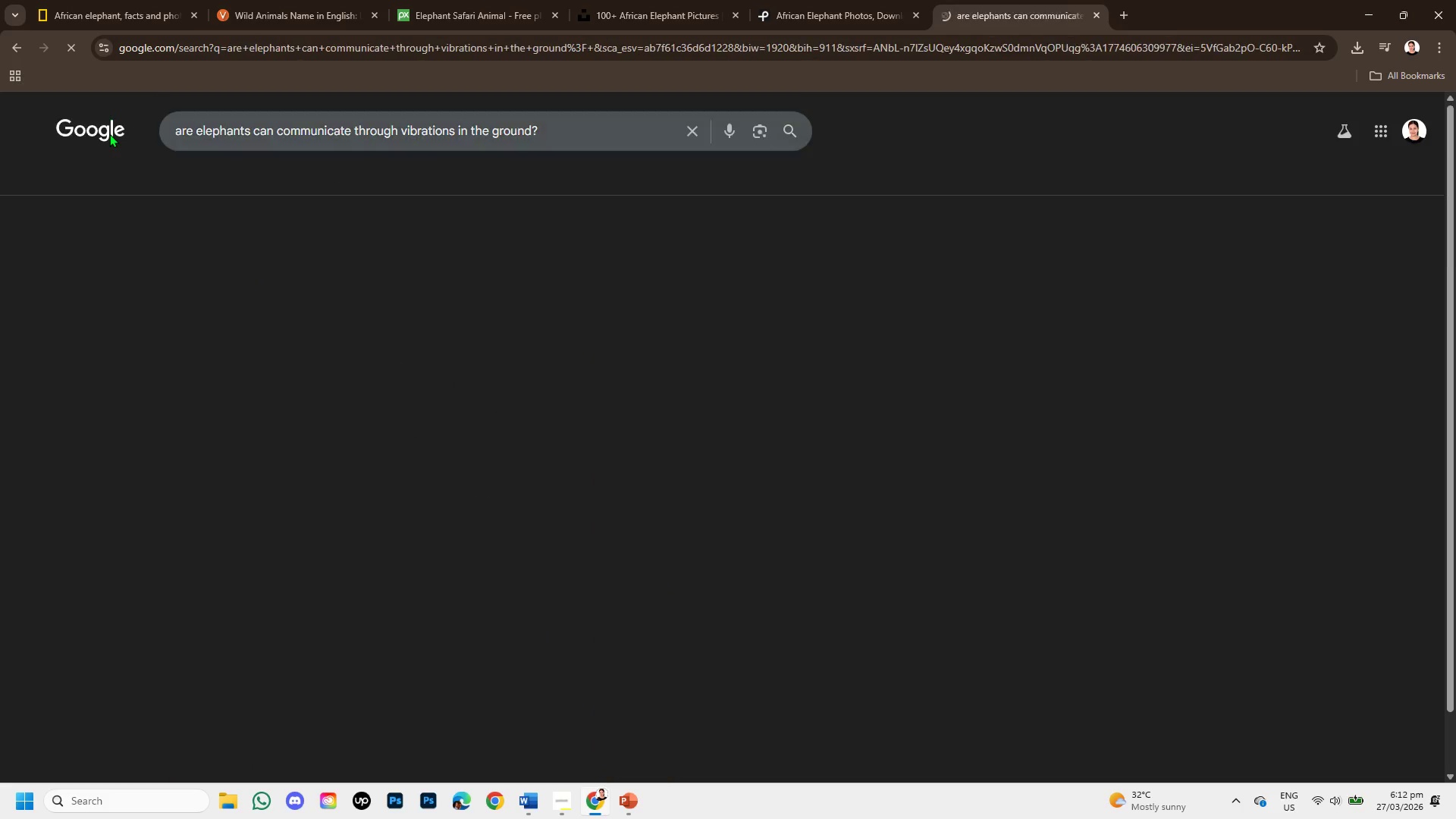 
 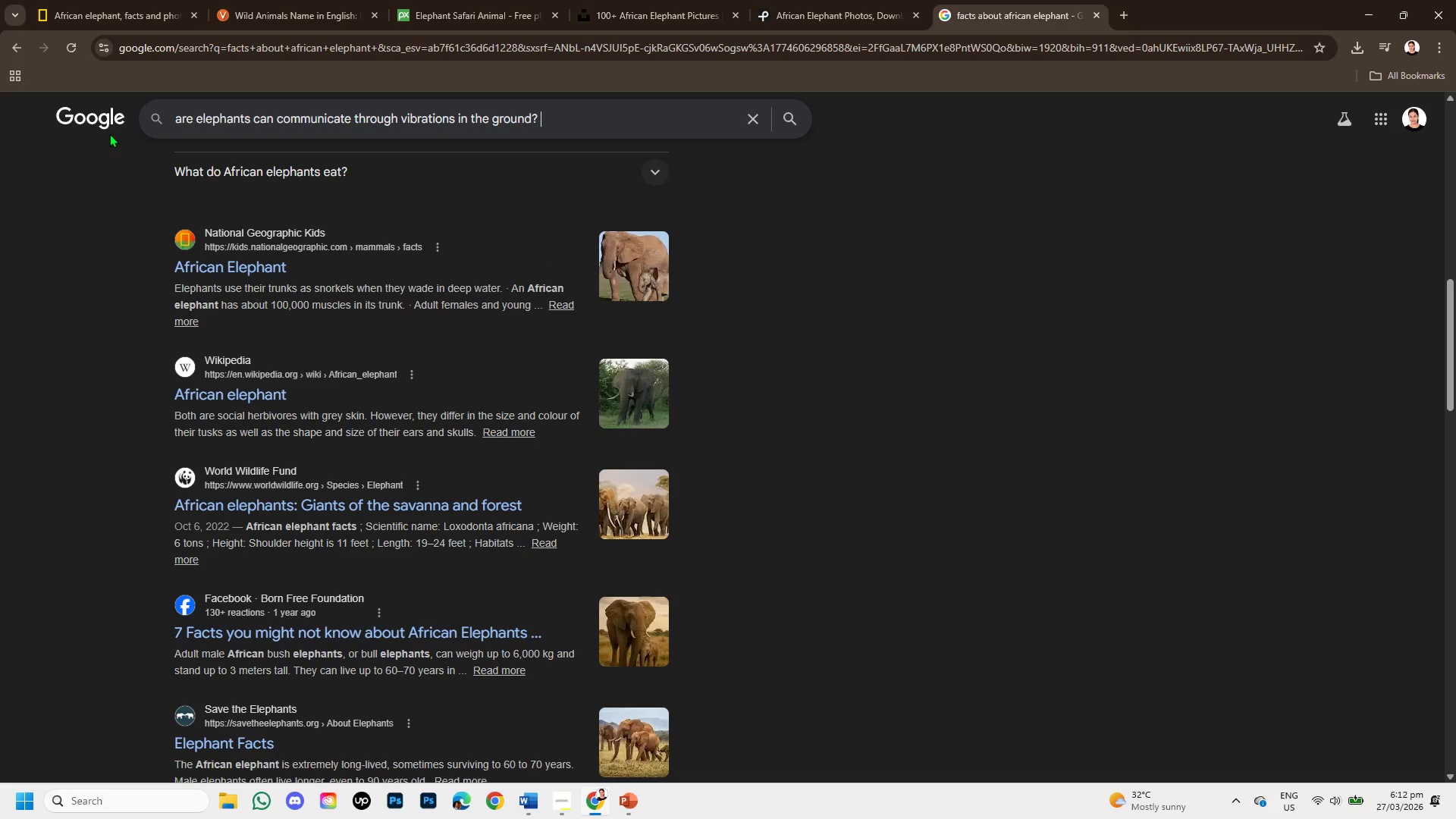 
key(Enter)
 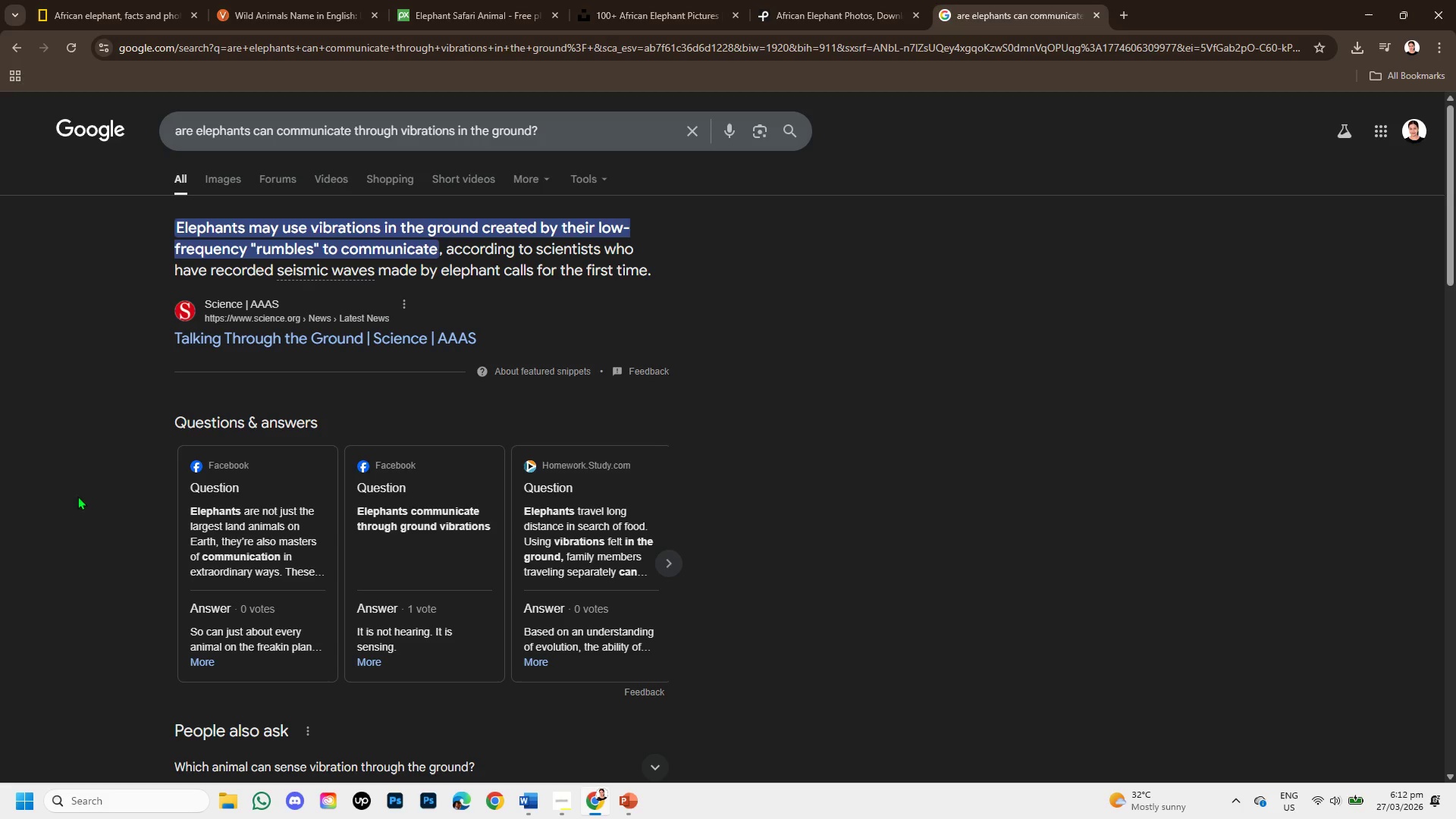 
right_click([340, 328])
 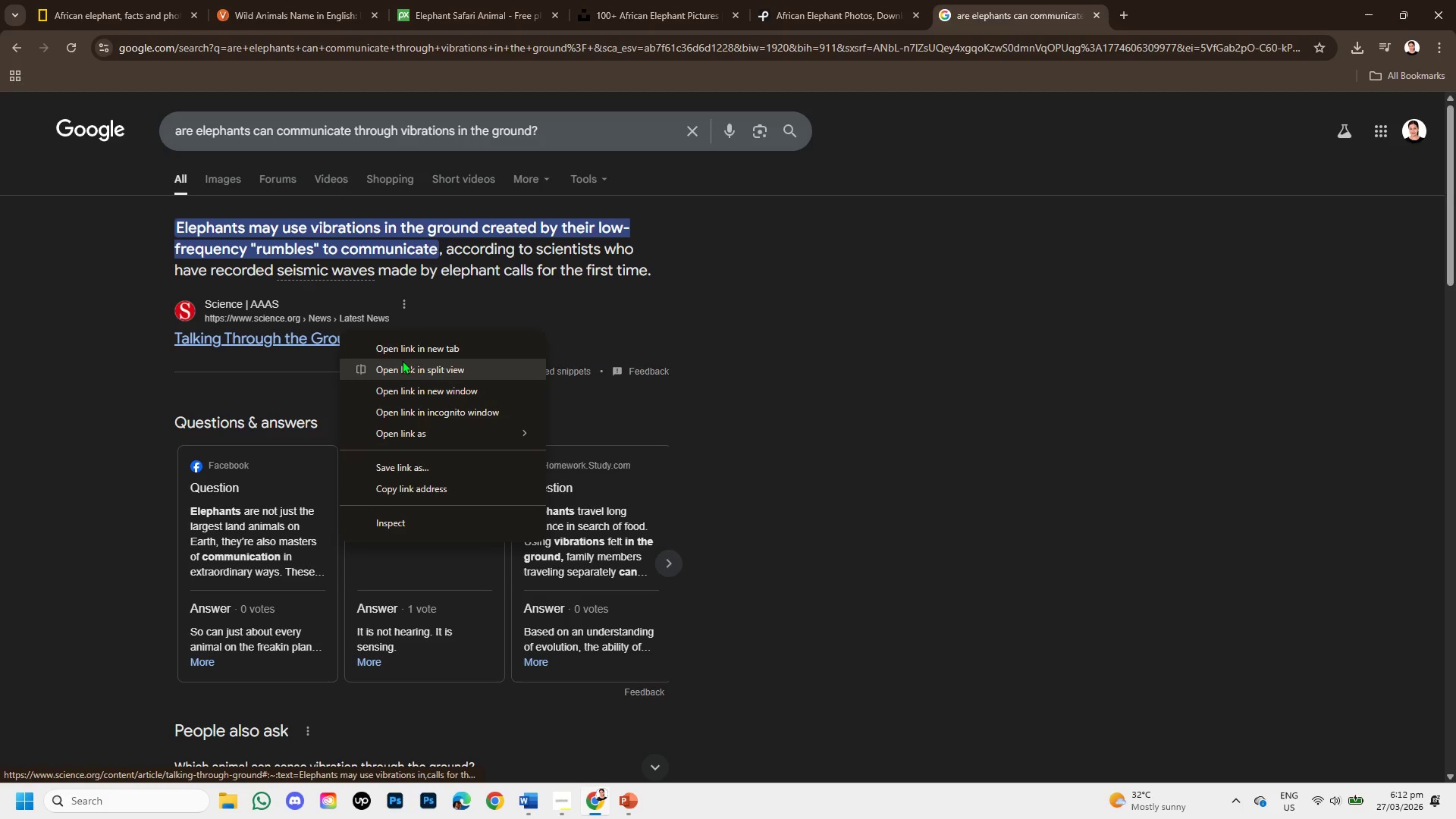 
left_click([407, 351])
 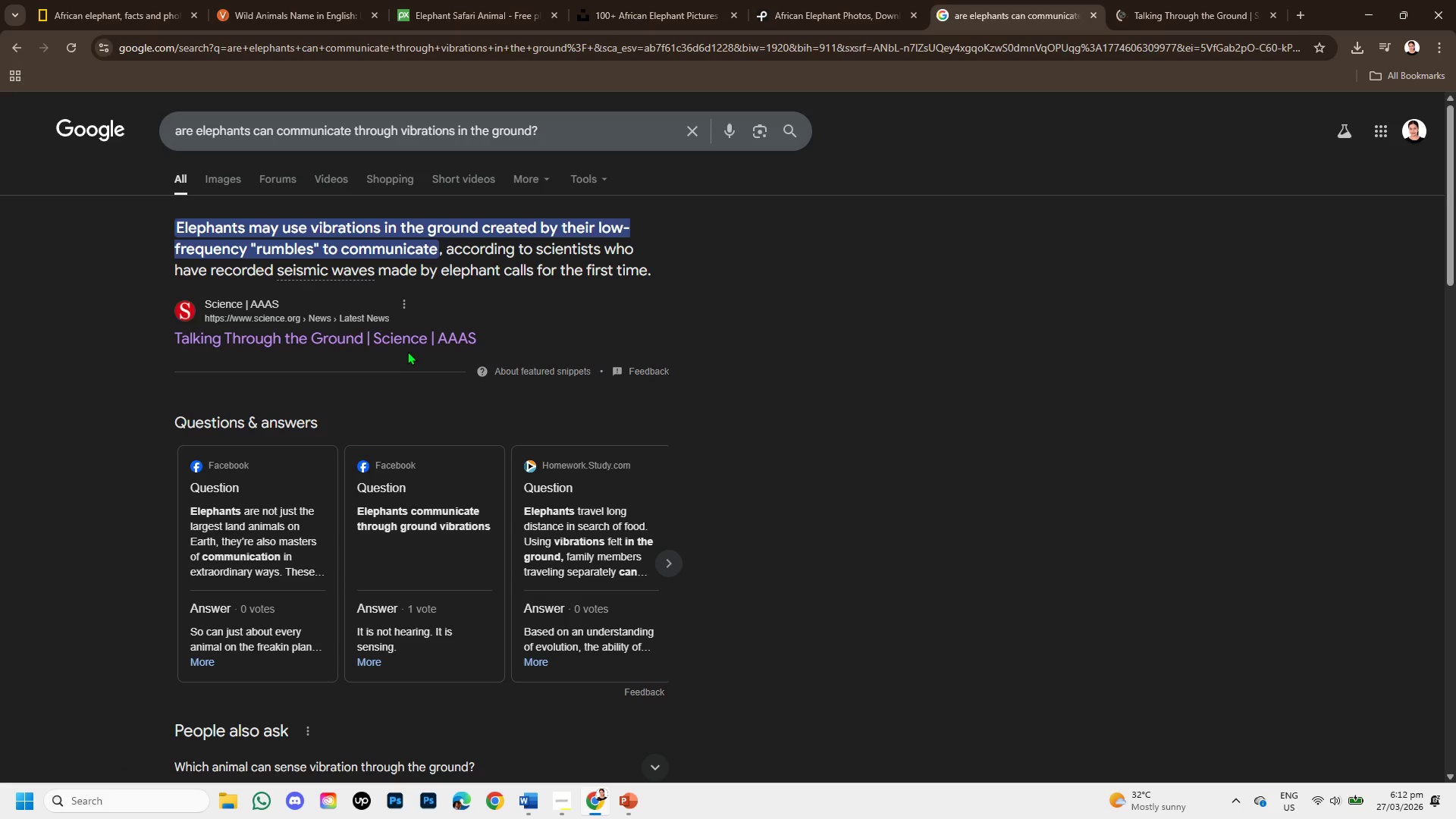 
scroll: coordinate [268, 442], scroll_direction: down, amount: 3.0
 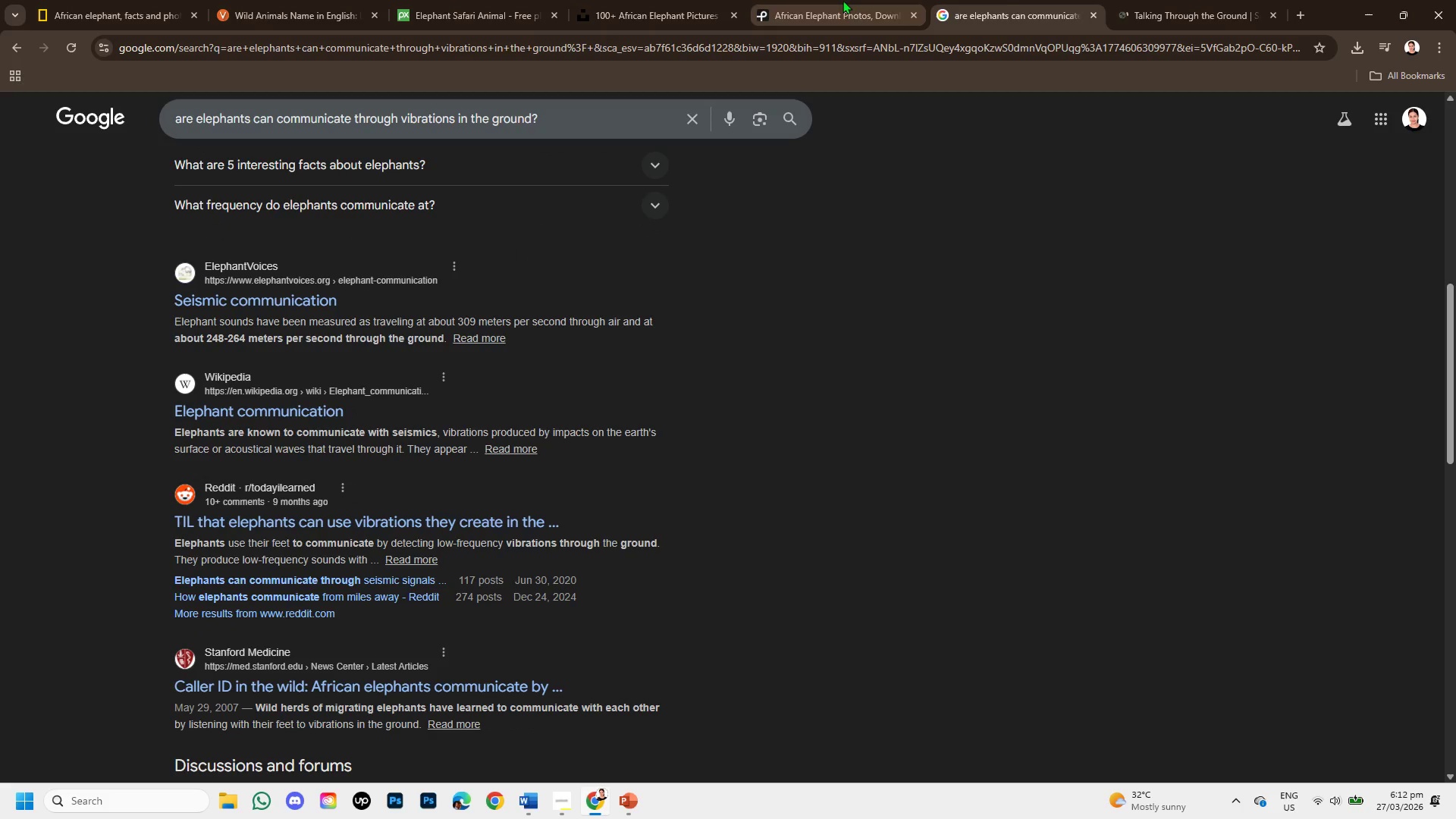 
left_click([1223, 3])
 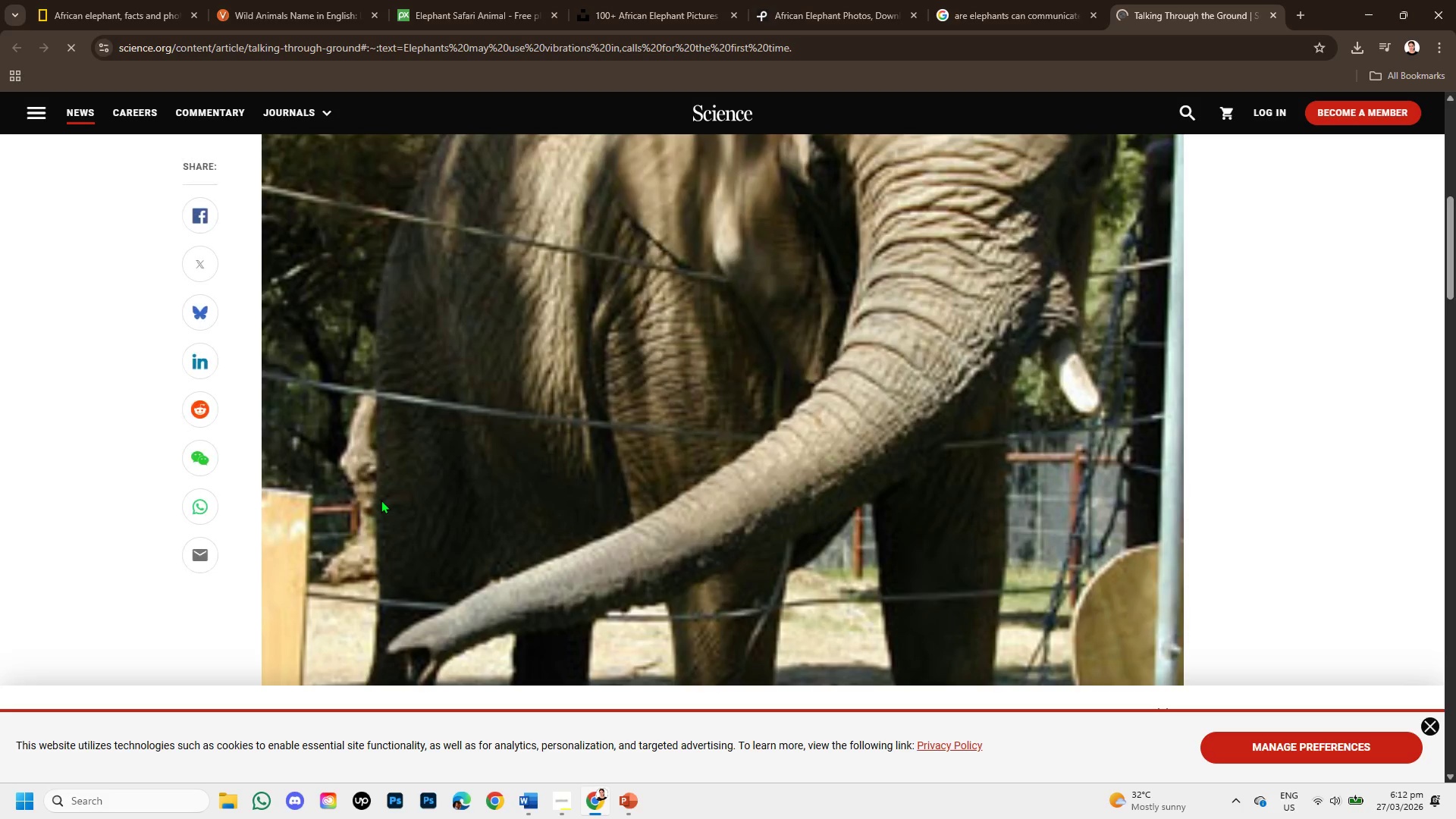 
scroll: coordinate [542, 455], scroll_direction: up, amount: 4.0
 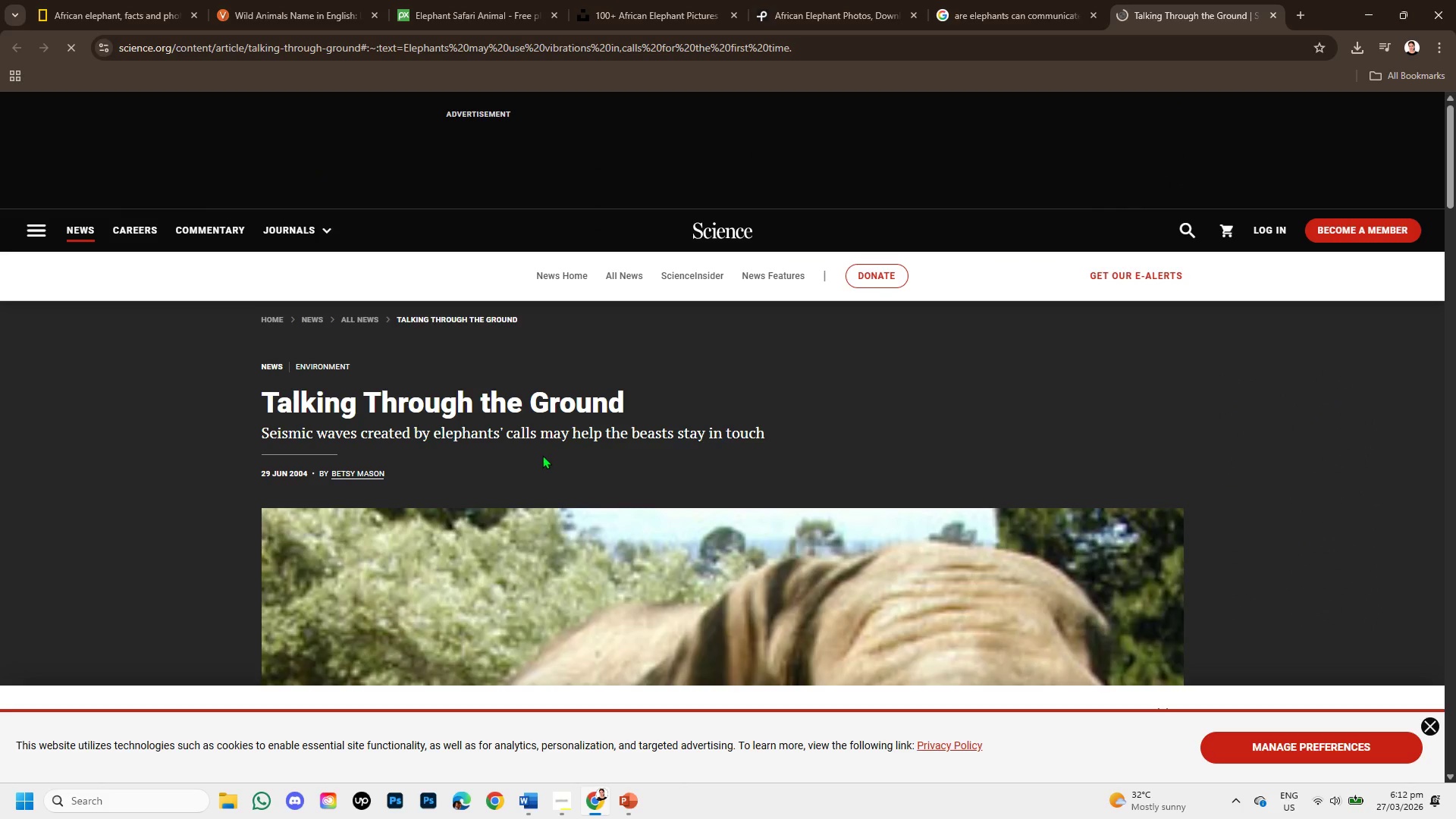 
scroll: coordinate [542, 455], scroll_direction: down, amount: 2.0
 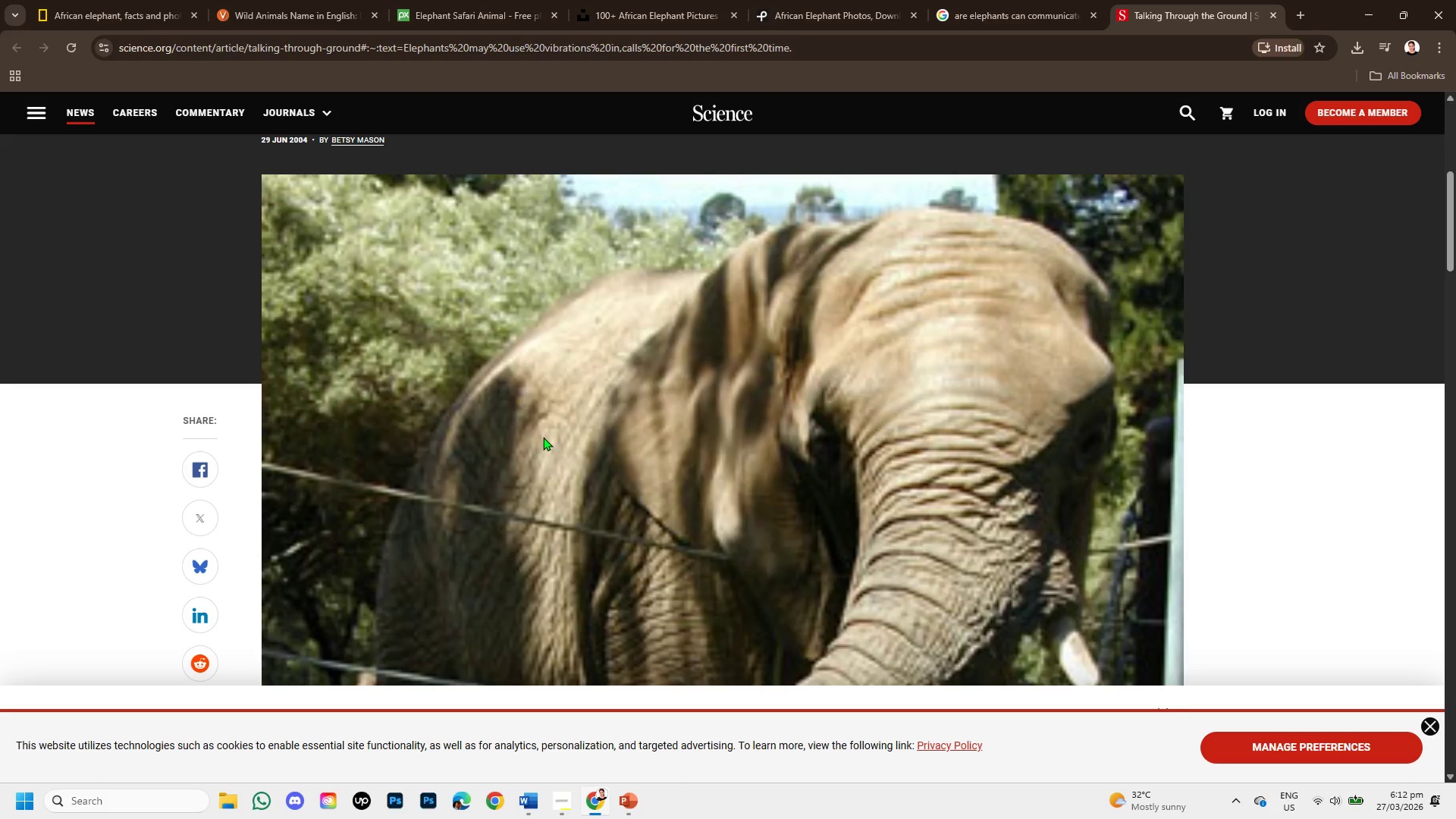 
scroll: coordinate [543, 437], scroll_direction: up, amount: 3.0
 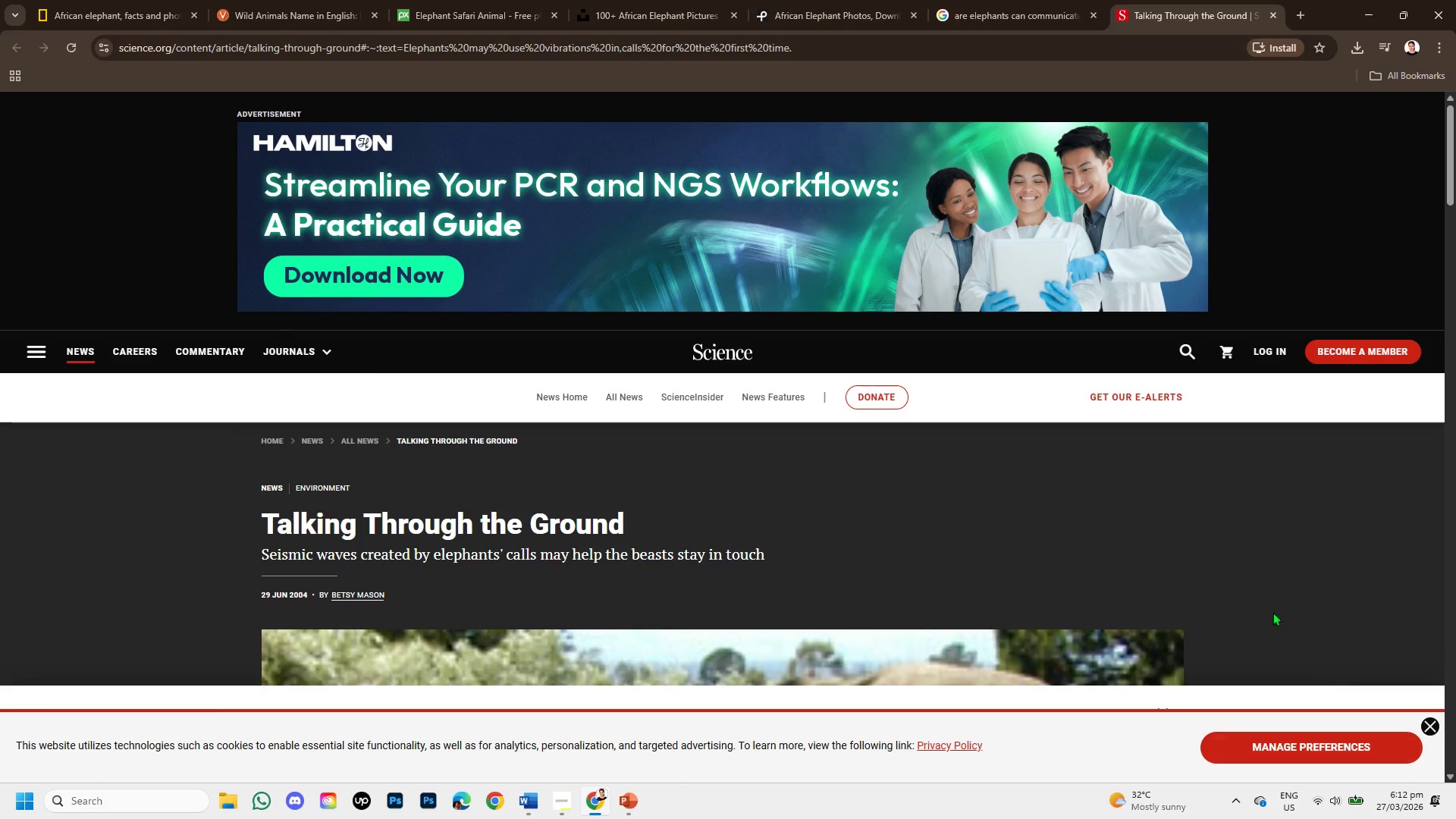 
scroll: coordinate [632, 519], scroll_direction: down, amount: 7.0
 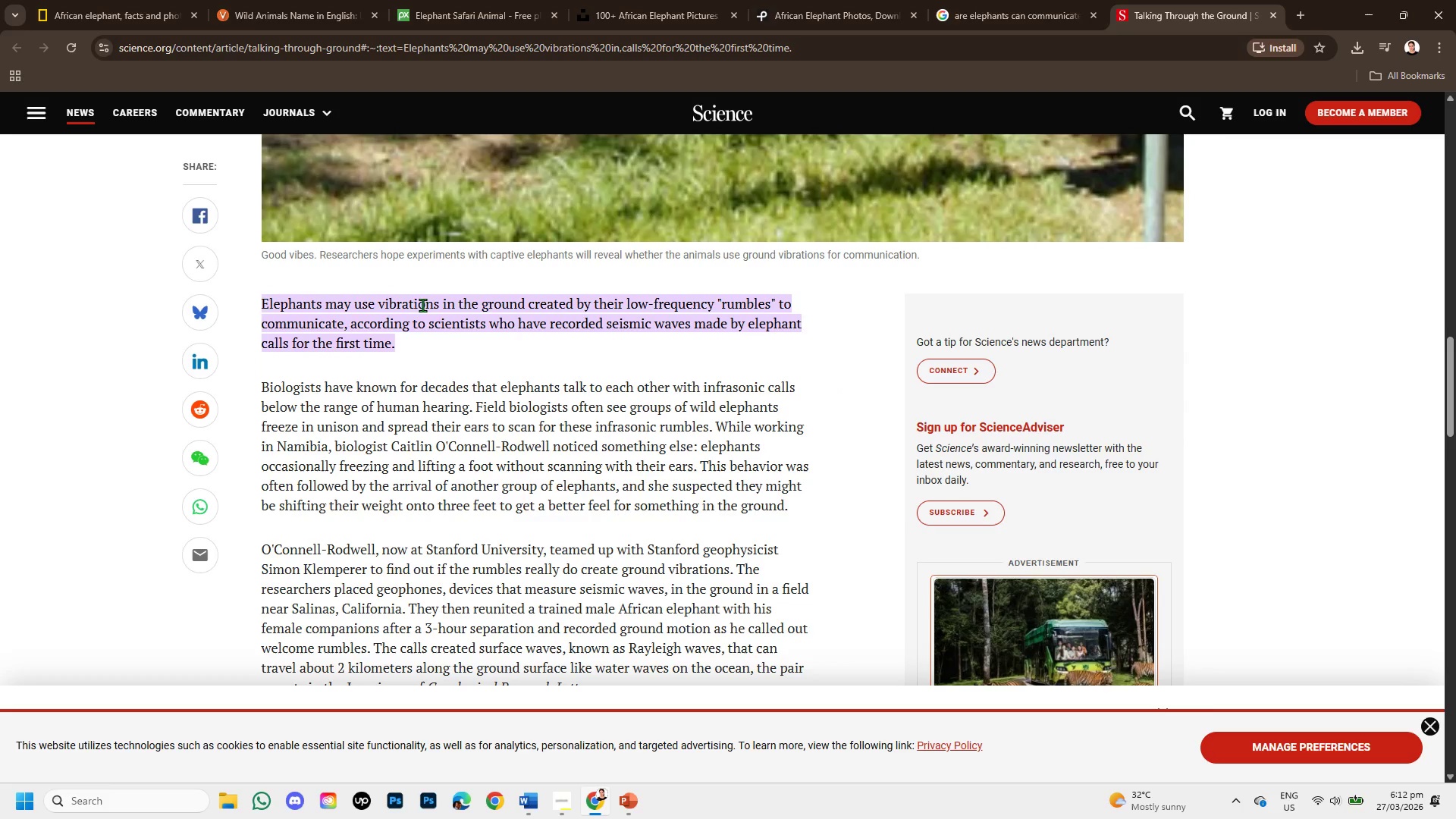 
wait(8.98)
 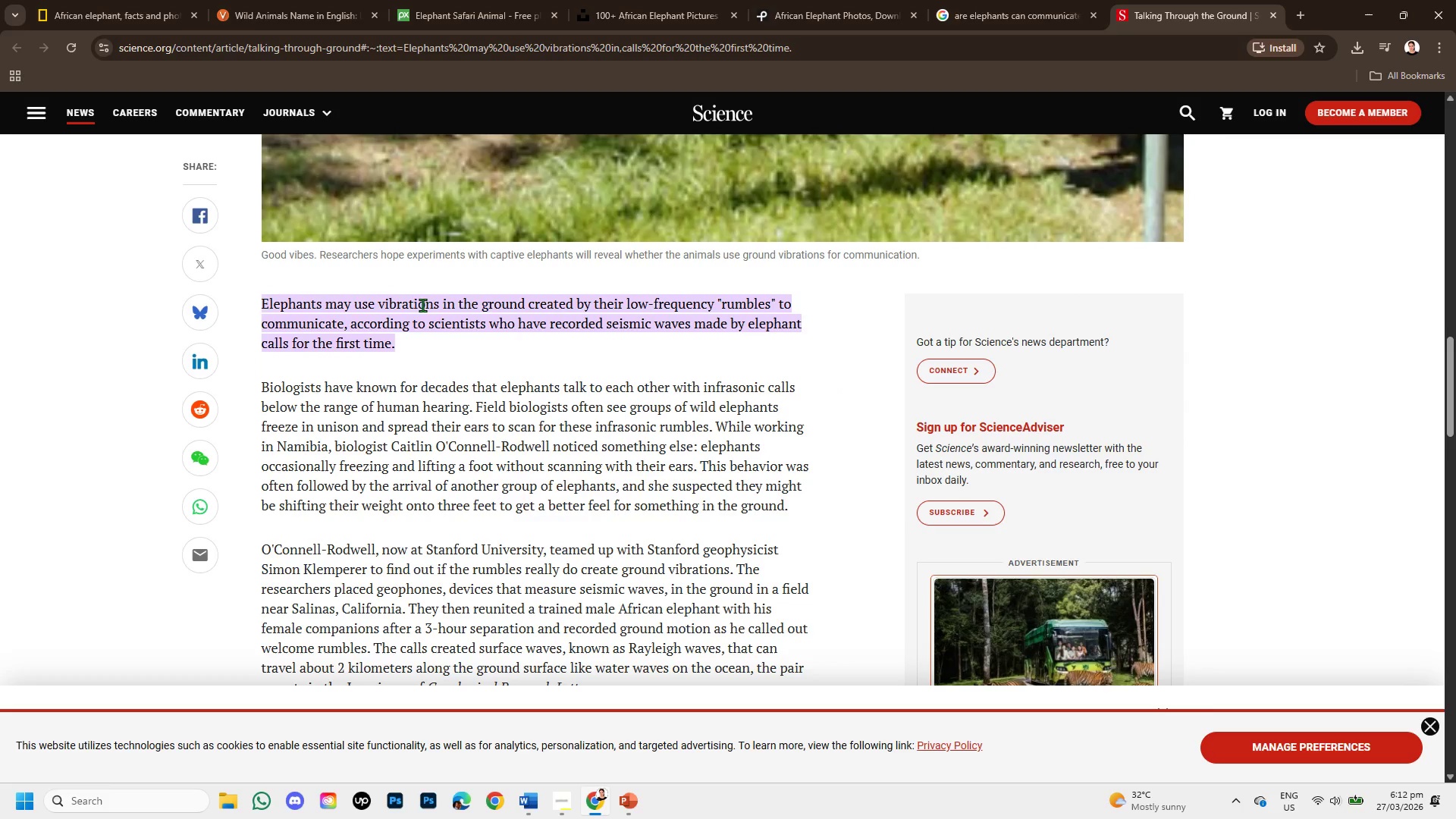 
left_click([425, 344])
 